 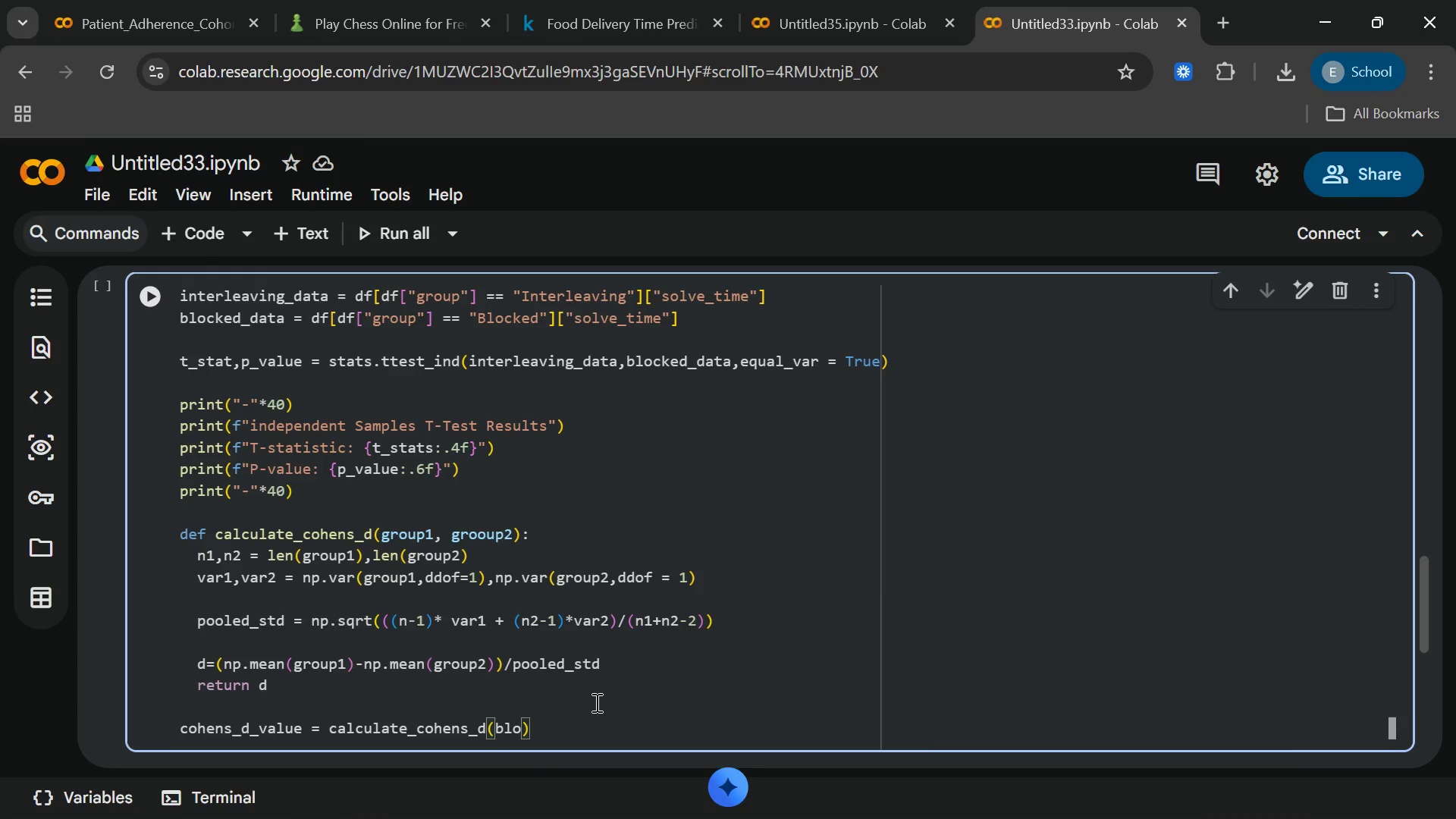 
hold_key(key=ShiftRight, duration=0.36)
 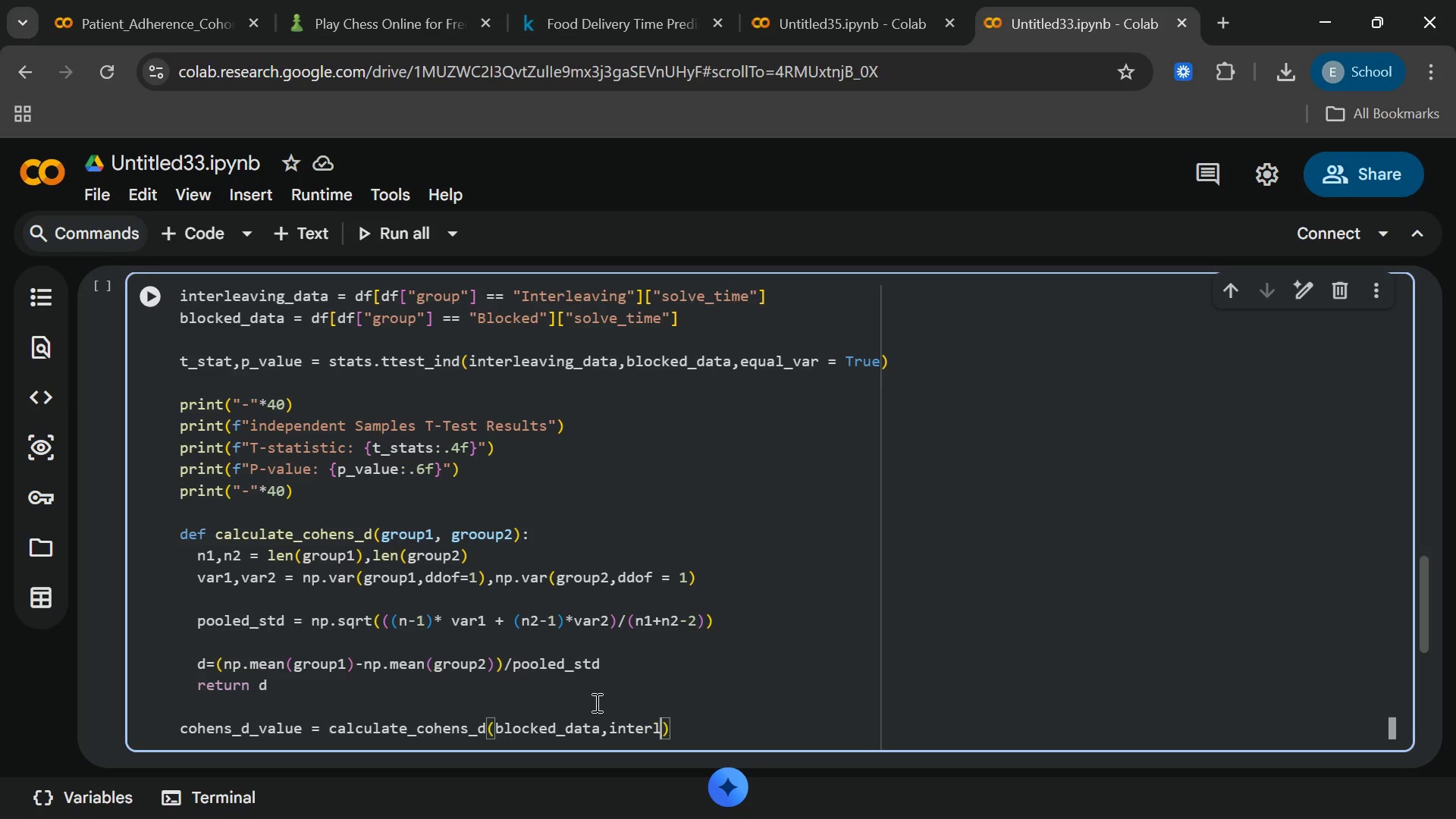 
wait(14.25)
 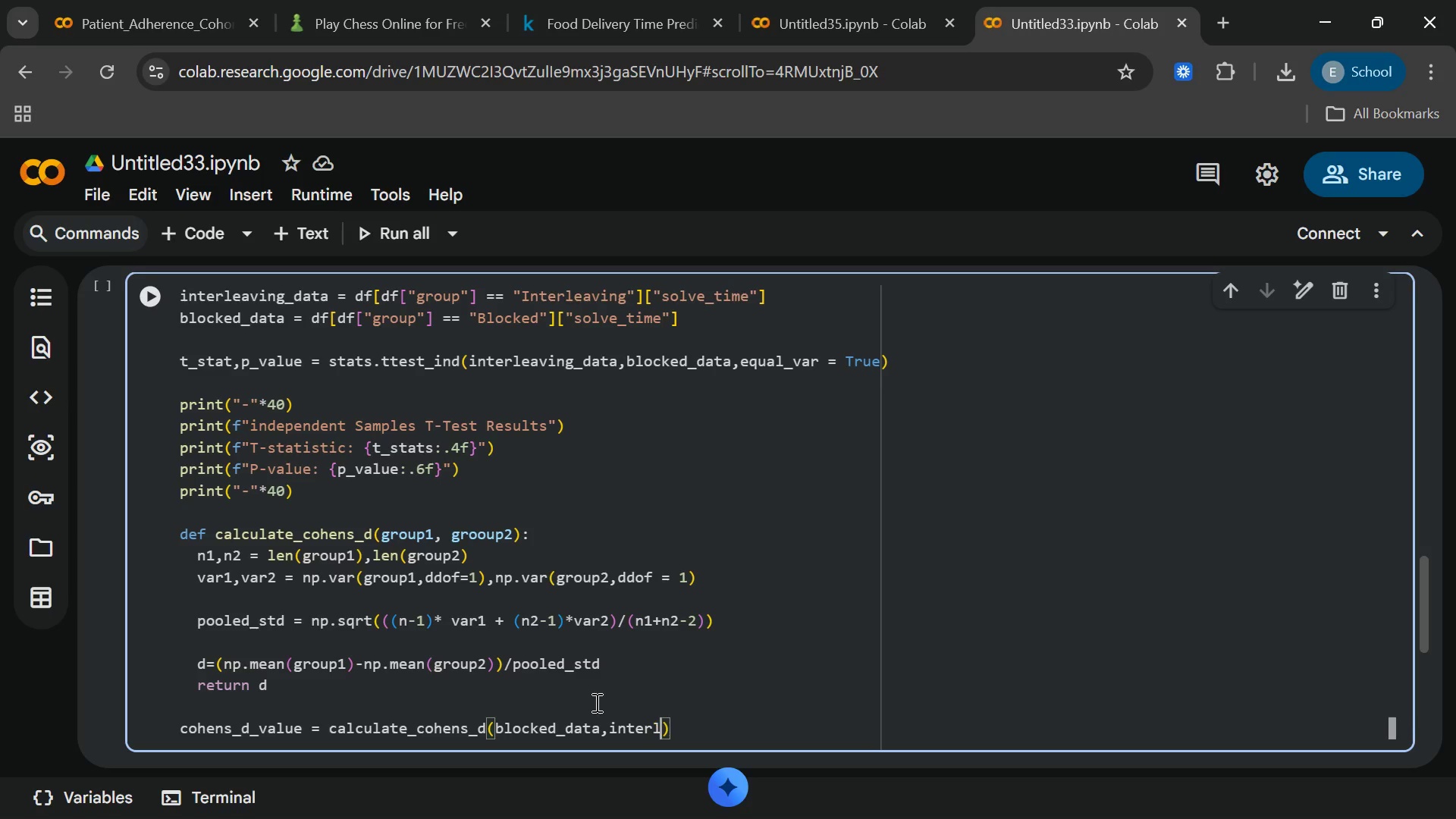 
hold_key(key=ShiftRight, duration=0.47)
 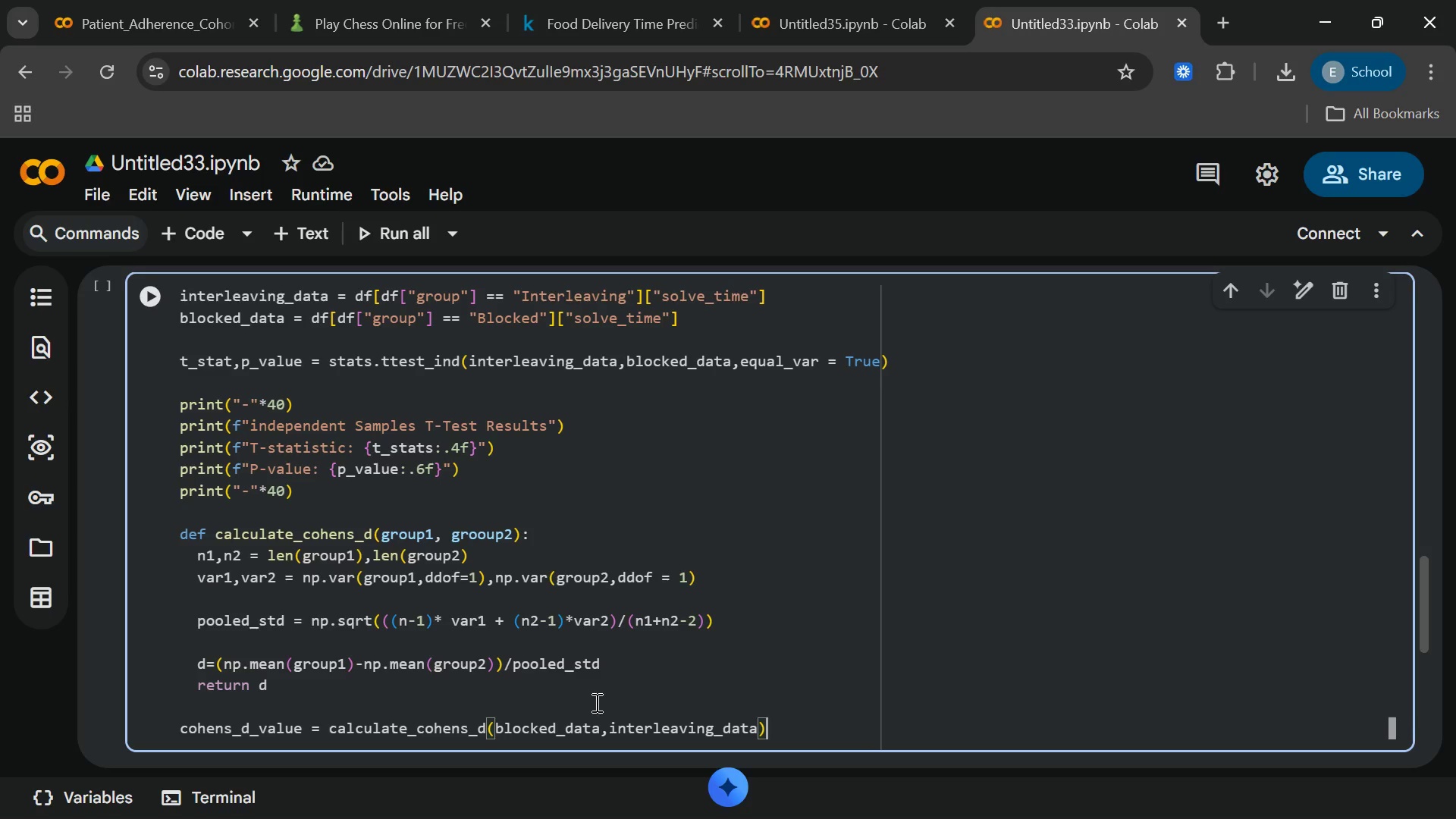 
wait(7.11)
 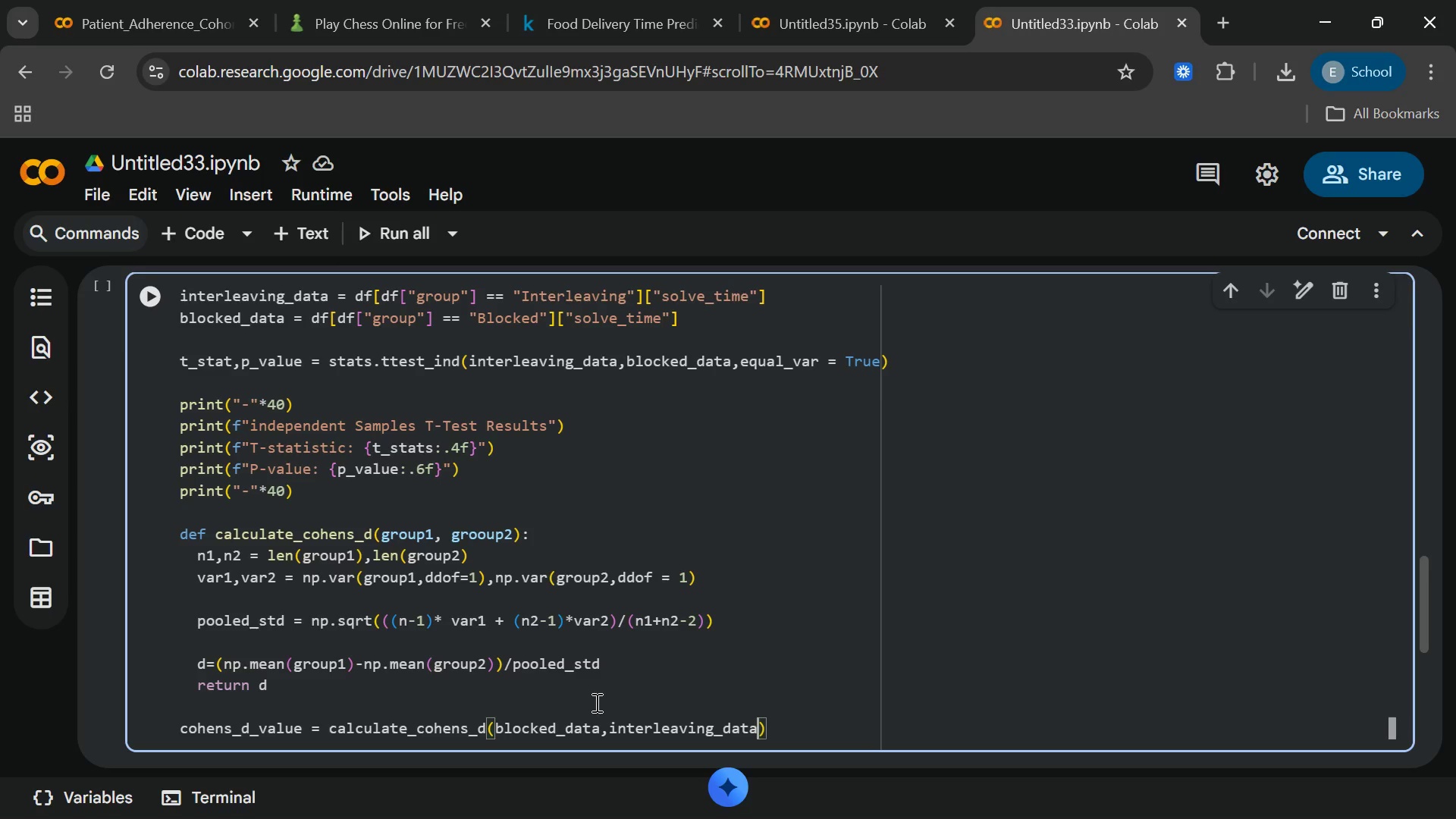 
key(Enter)
 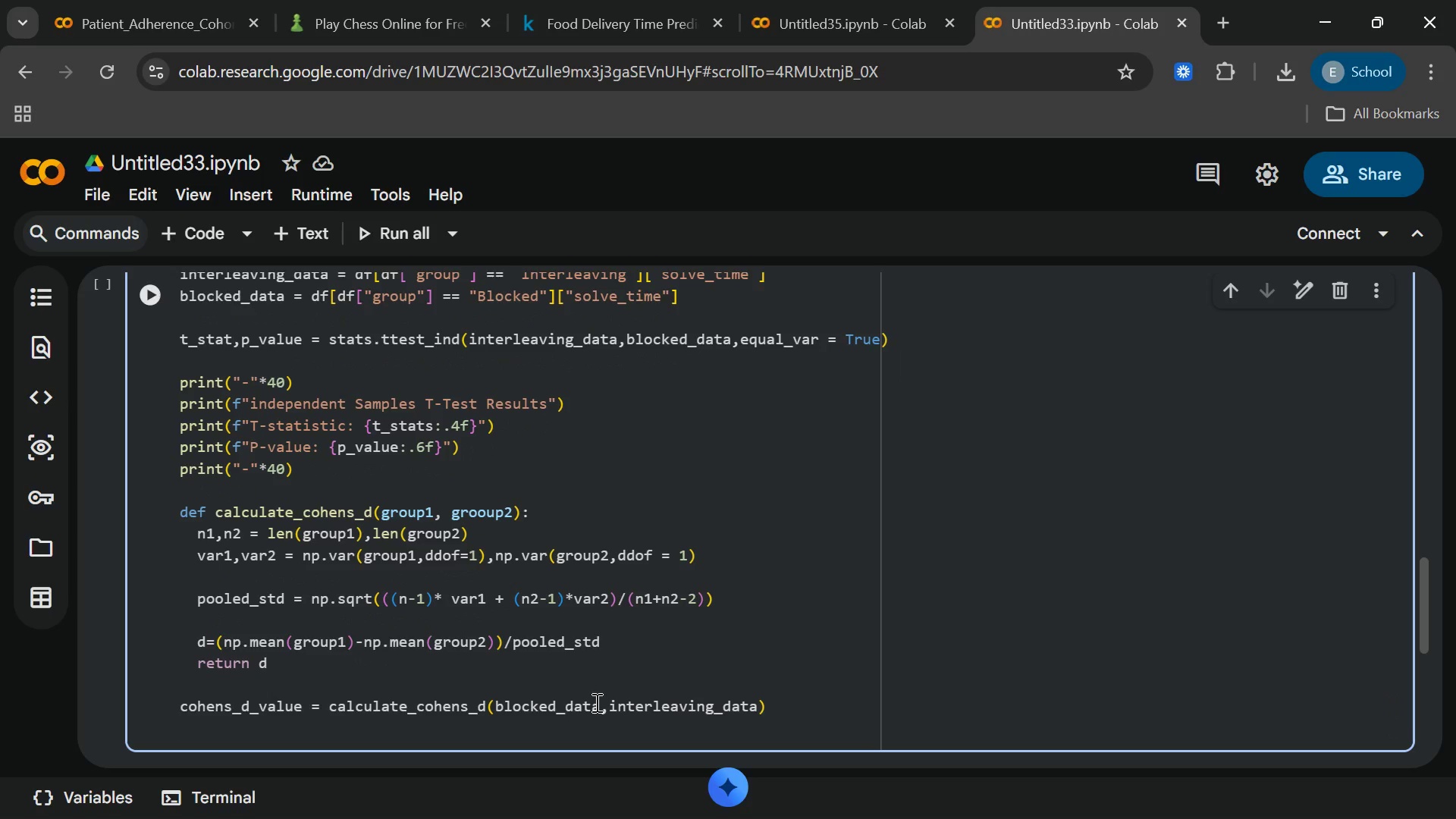 
key(Enter)
 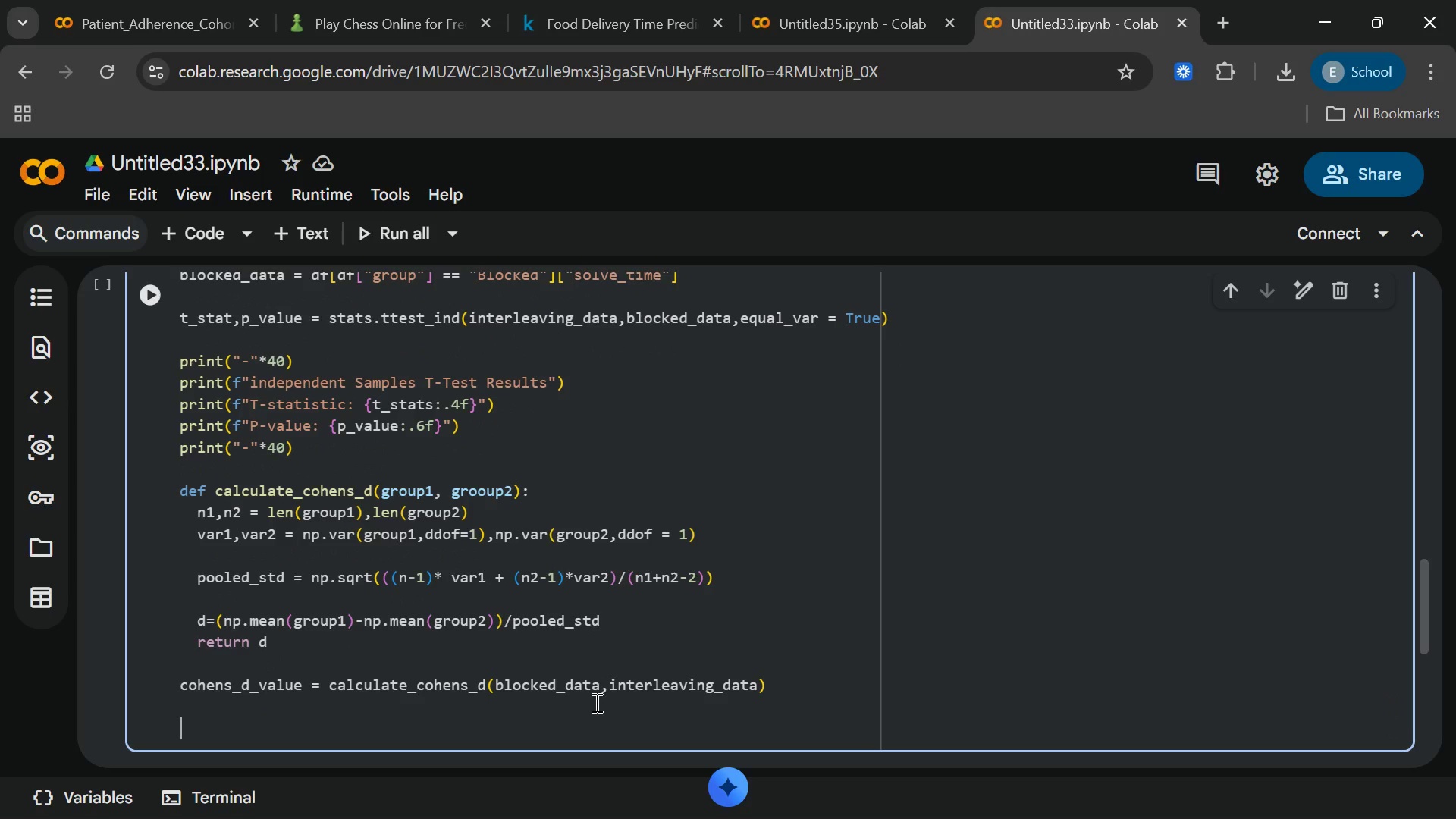 
type(print("-)
 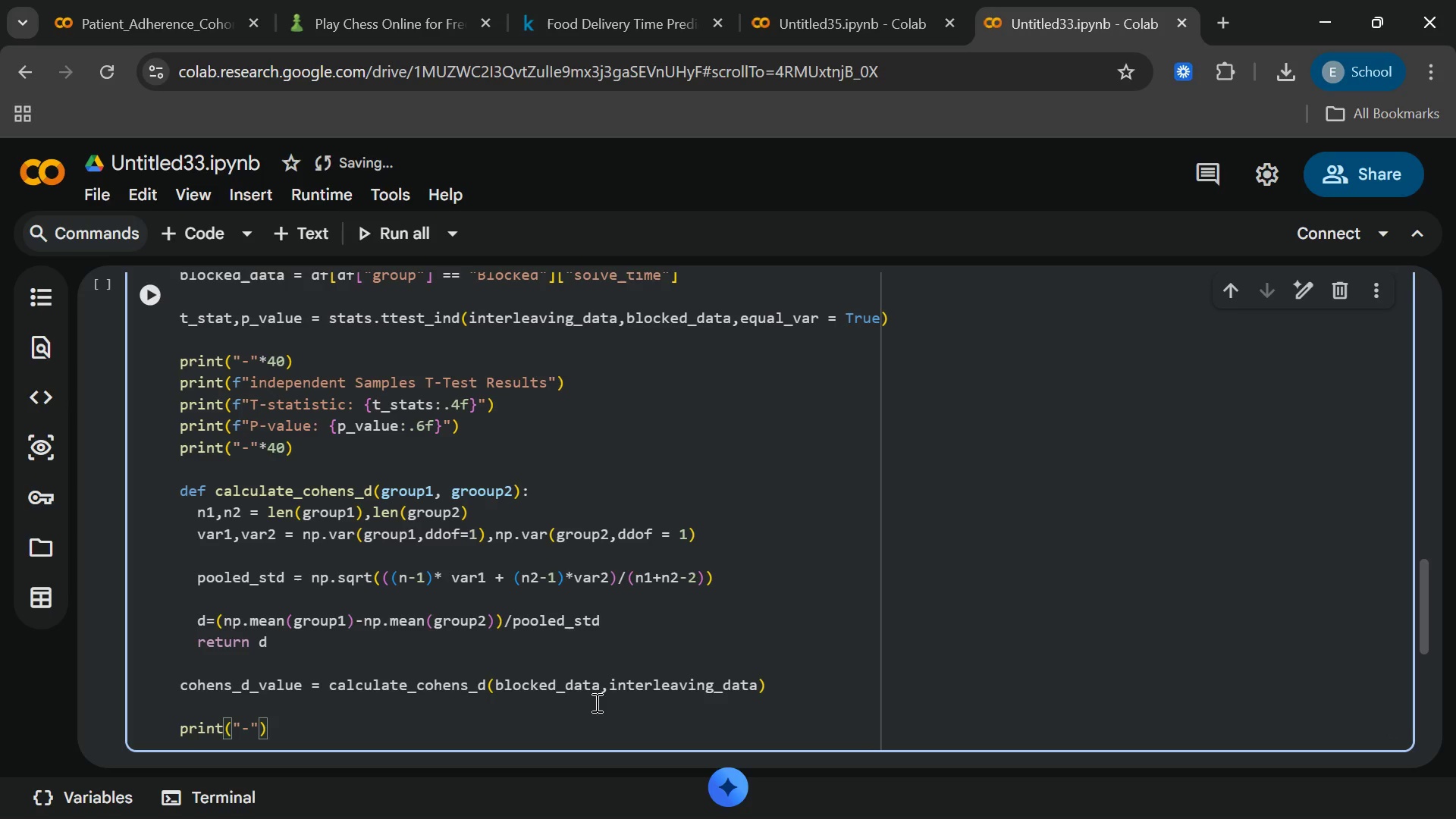 
key(ArrowRight)
 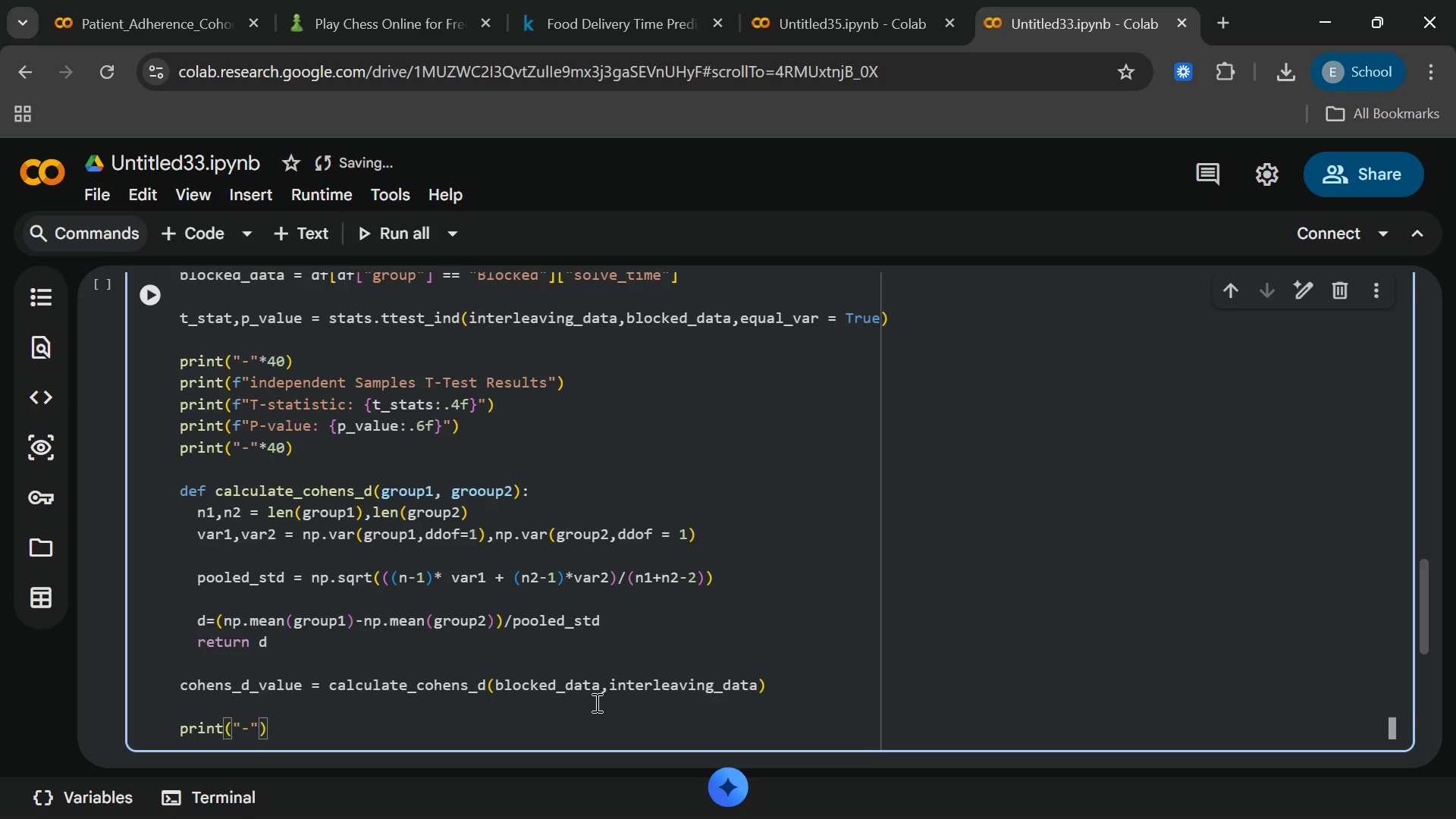 
type(*40[End])
 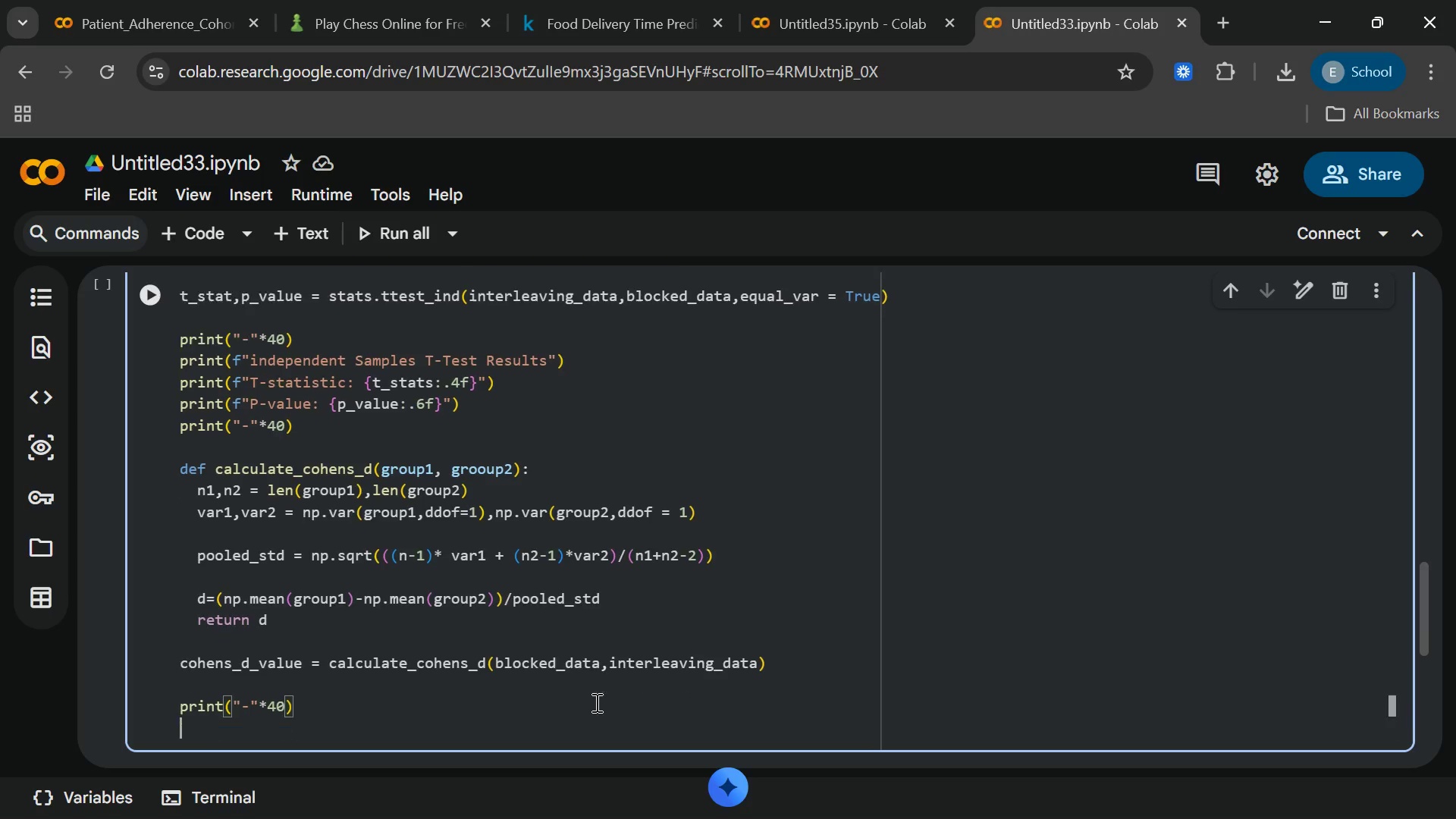 
key(Enter)
 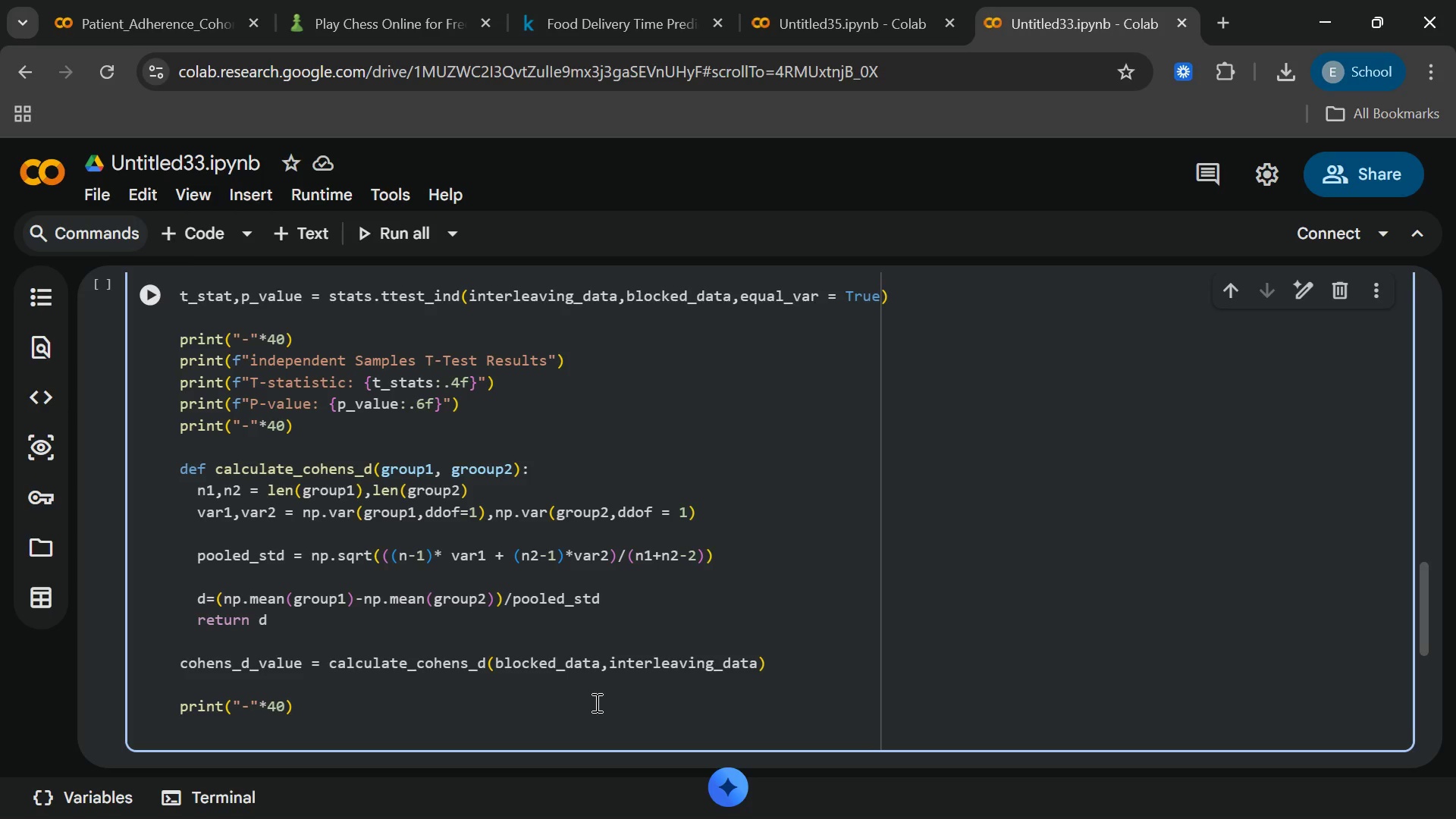 
type(print(f"oho)
key(Backspace)
type(em)
key(Backspace)
type(n)
 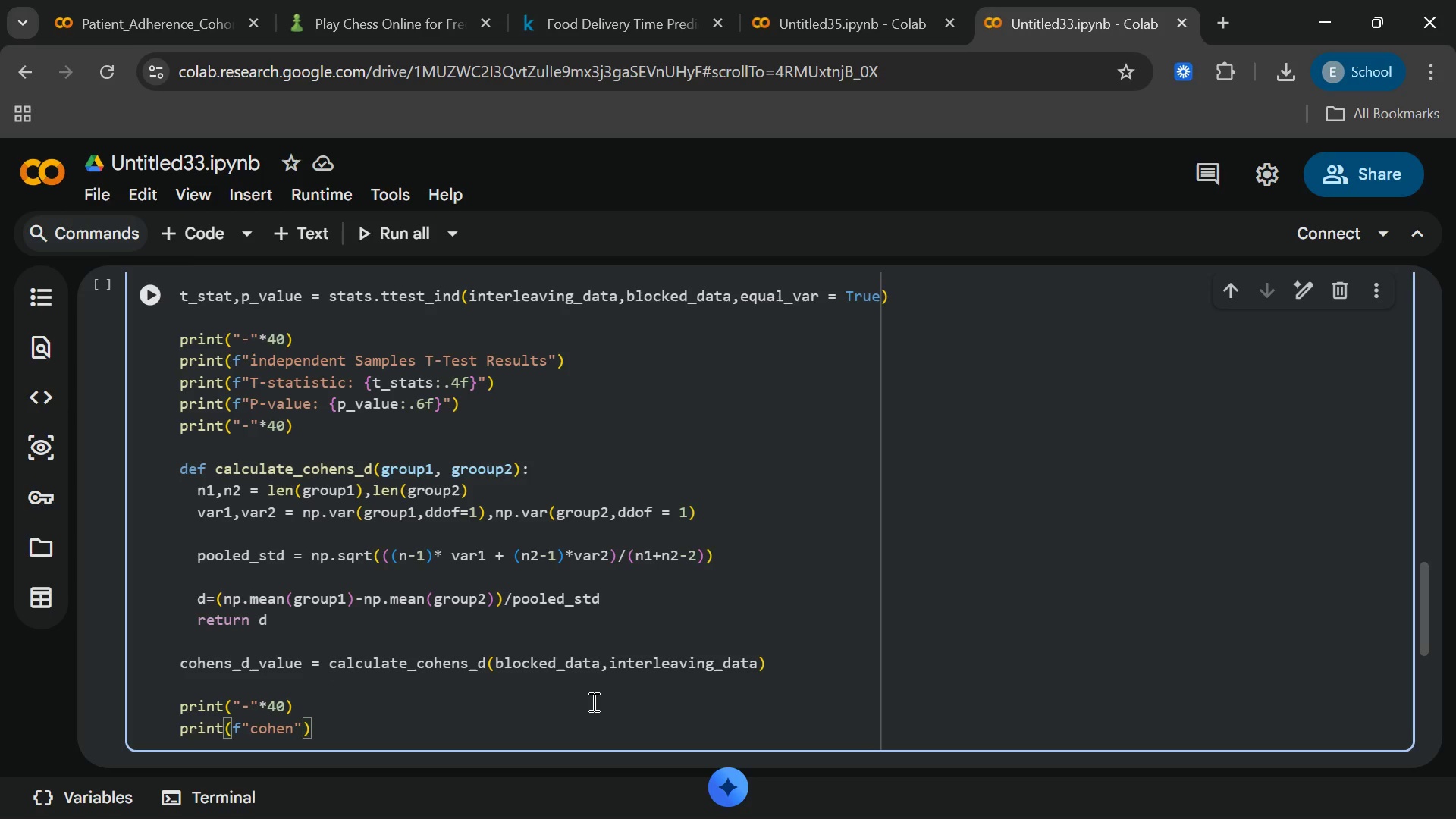 
 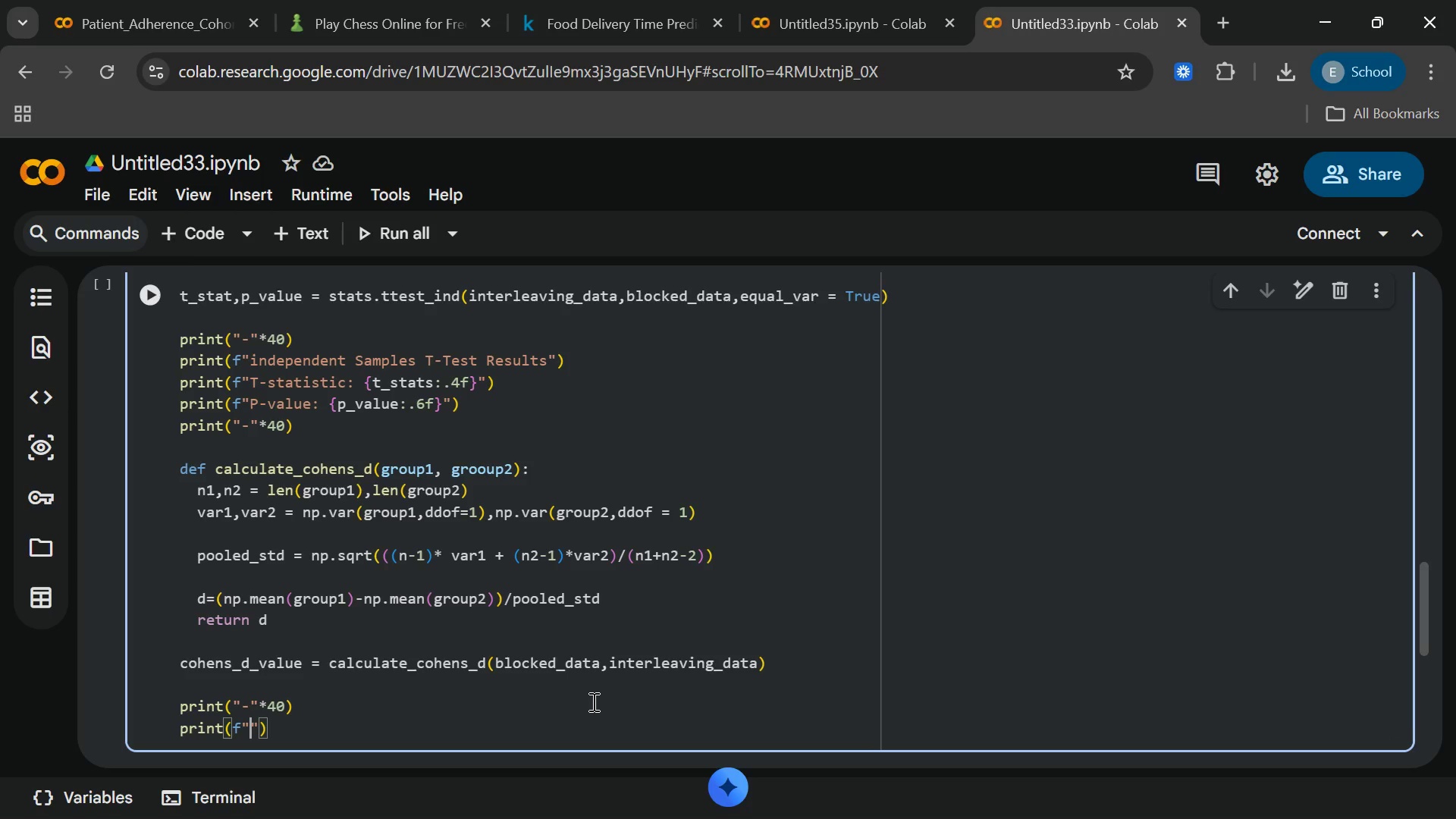 
hold_key(key=C, duration=0.33)
 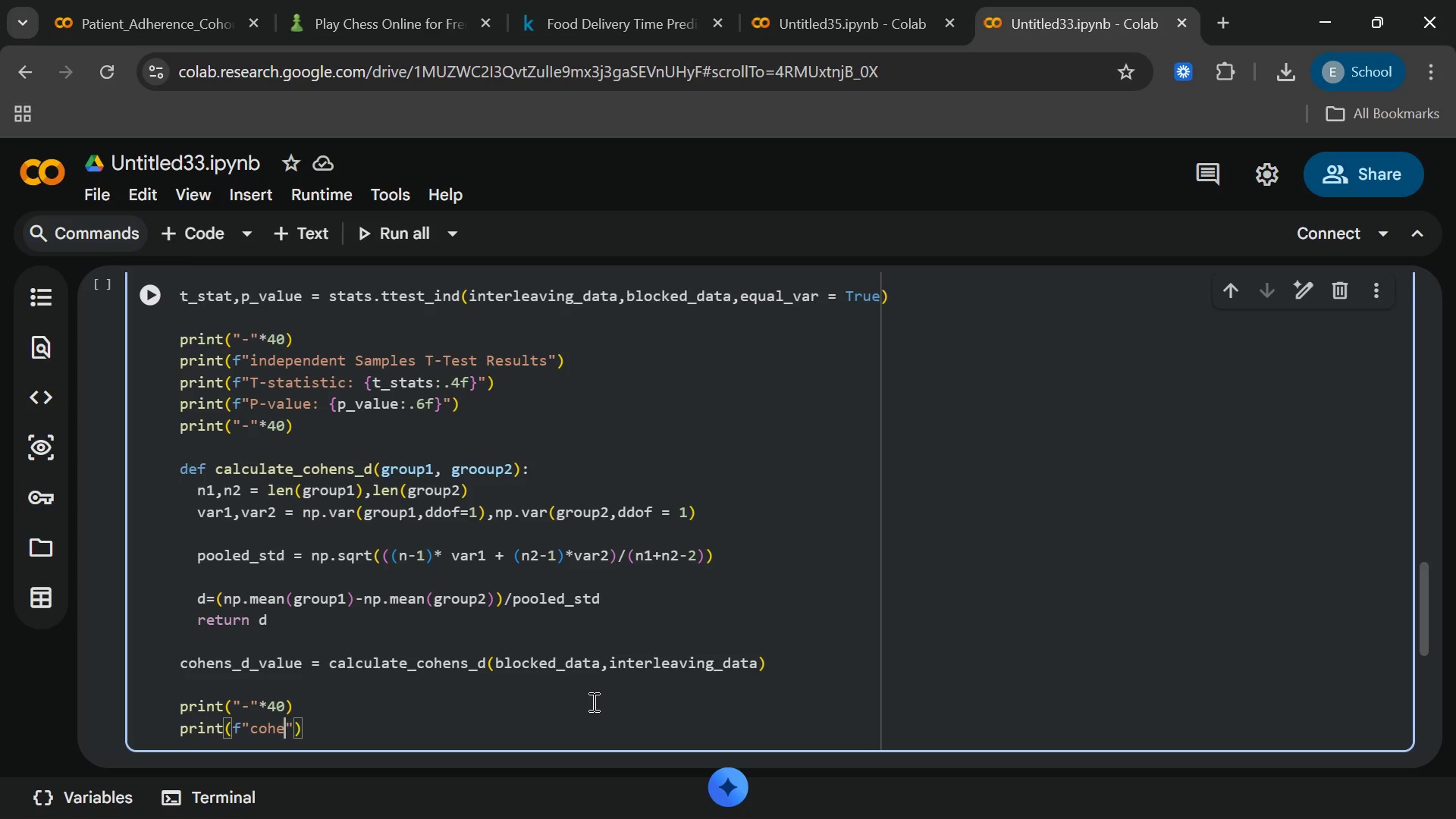 
key(Quote)
 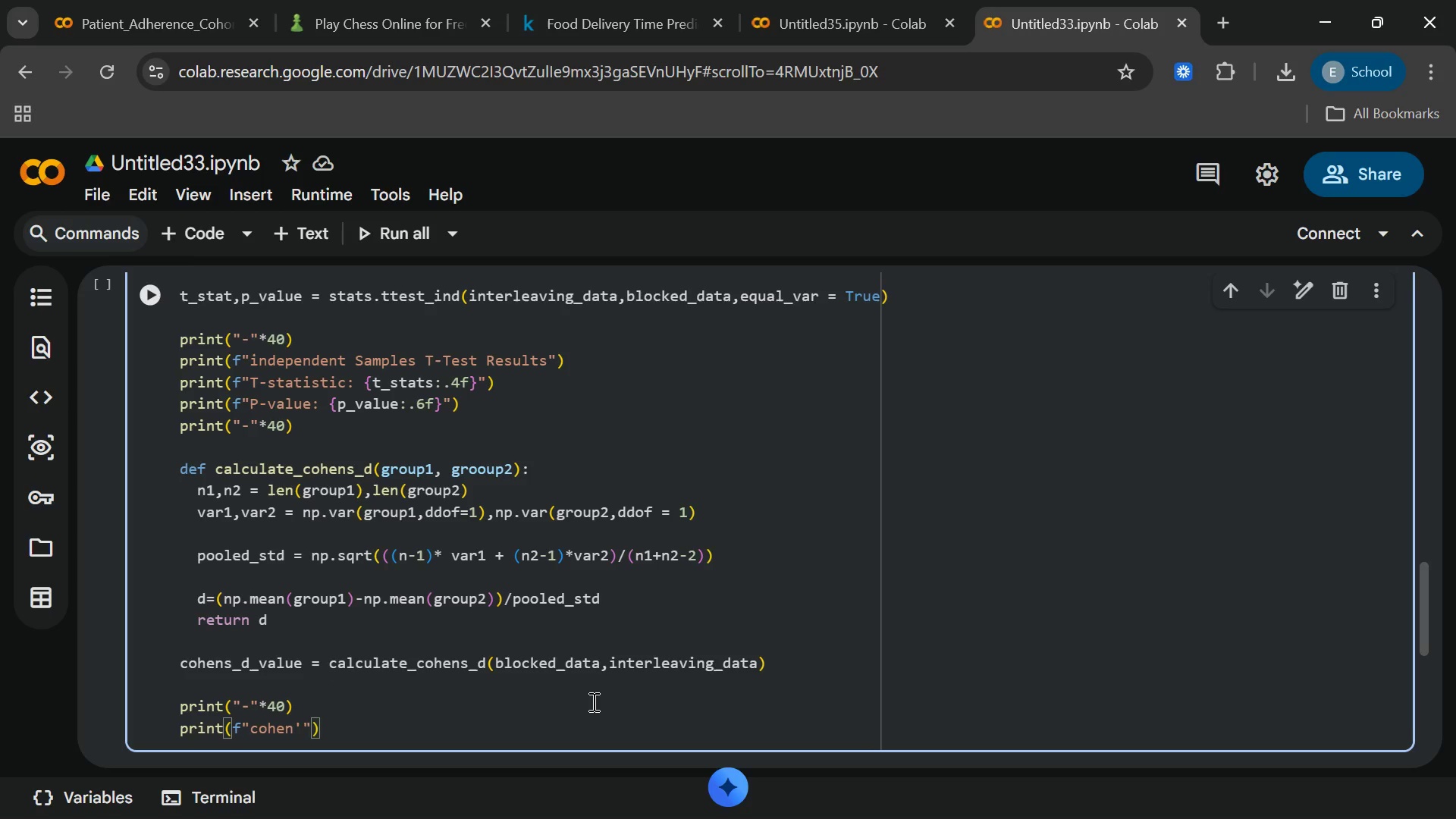 
key(S)
 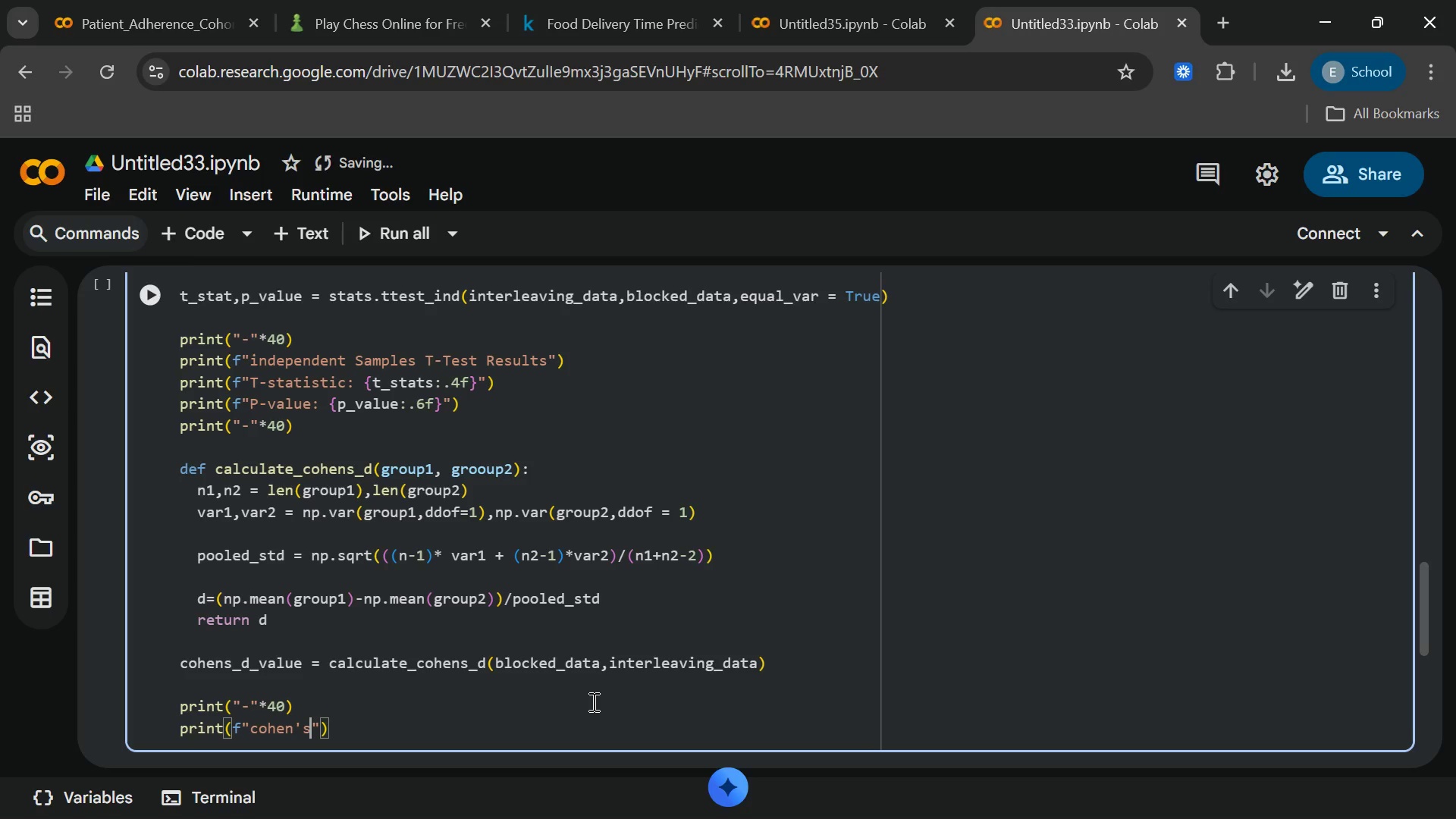 
wait(5.53)
 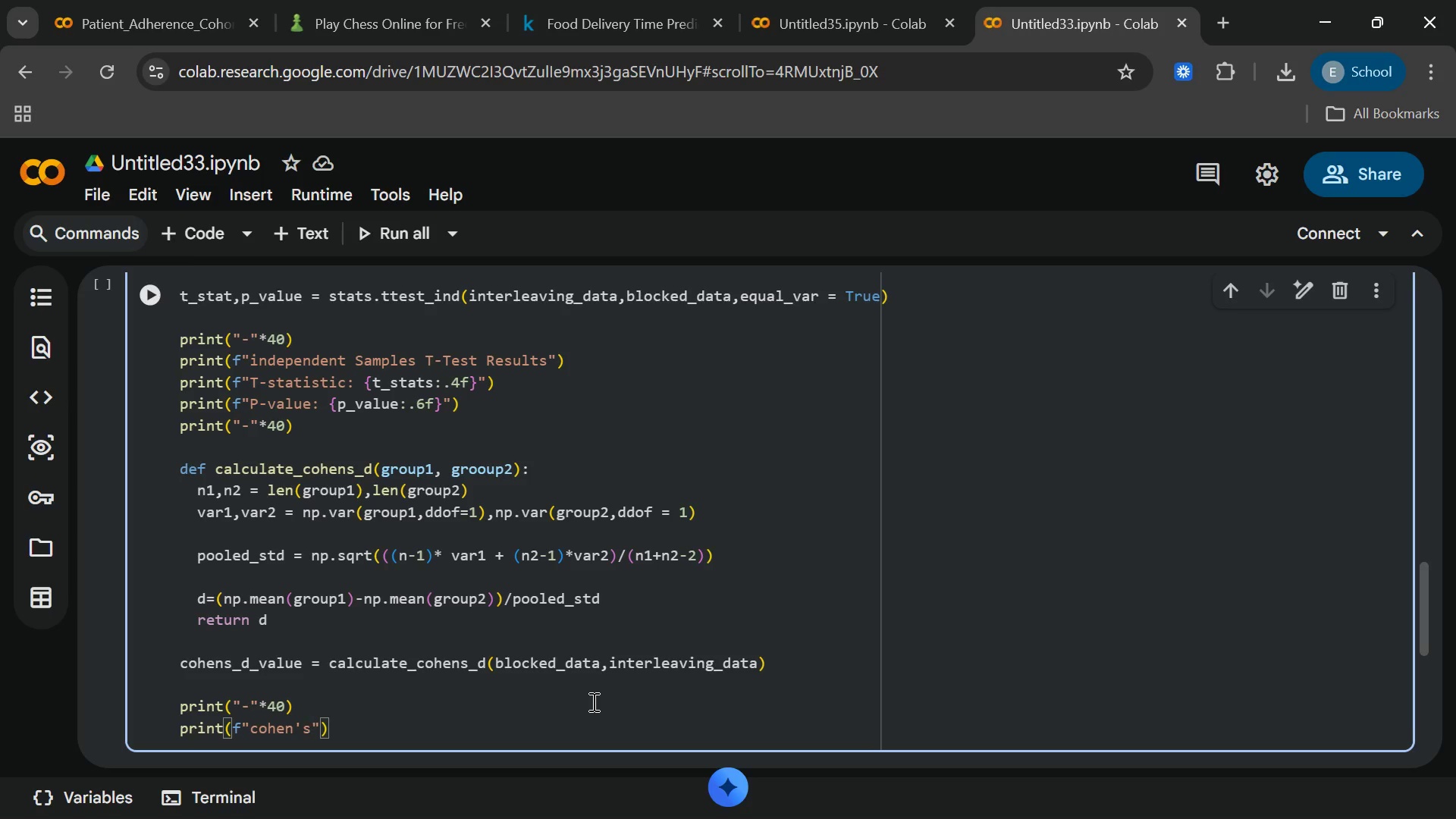 
type( d: {cohens_d_value:.4f[End])
 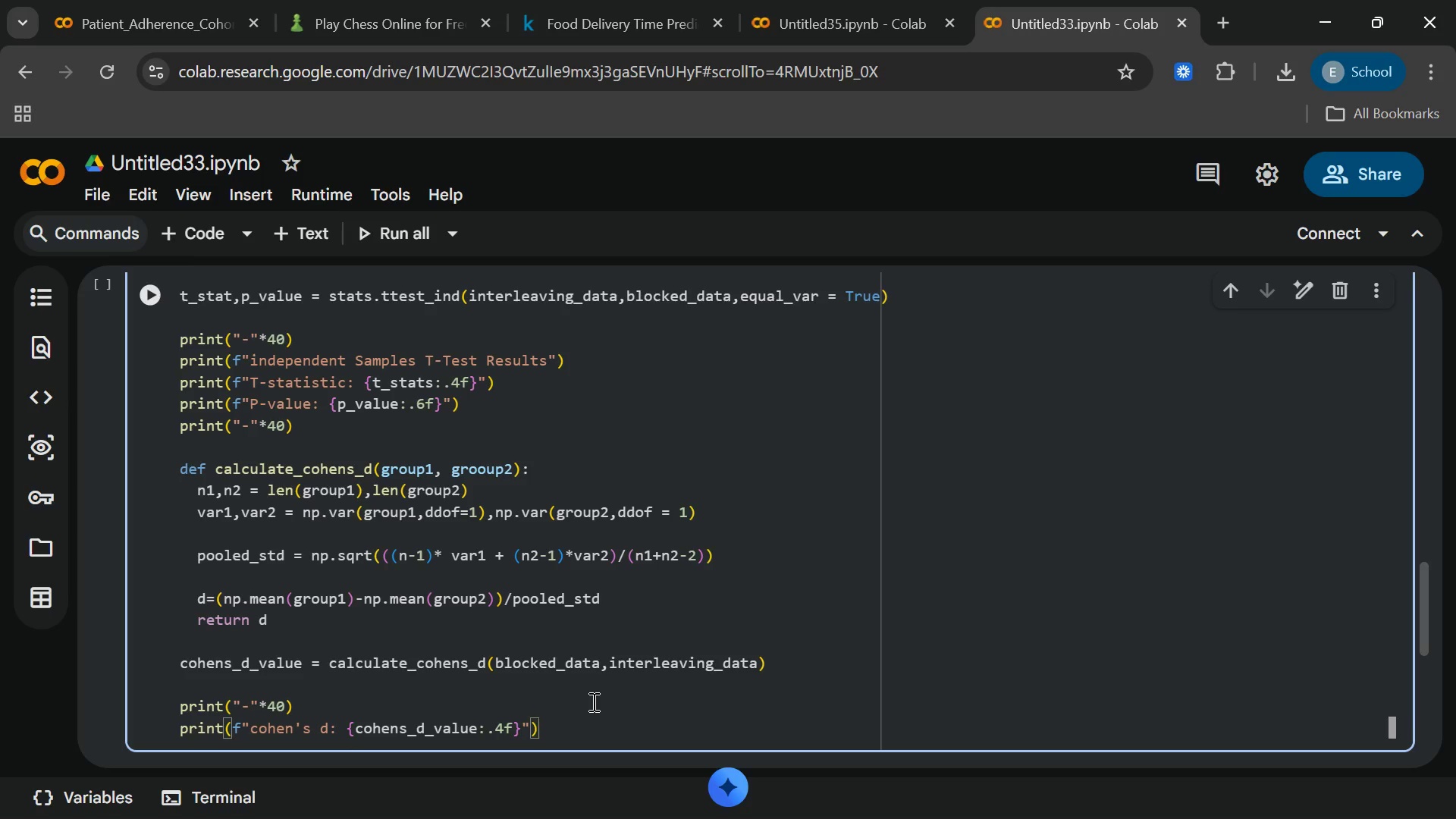 
key(Enter)
 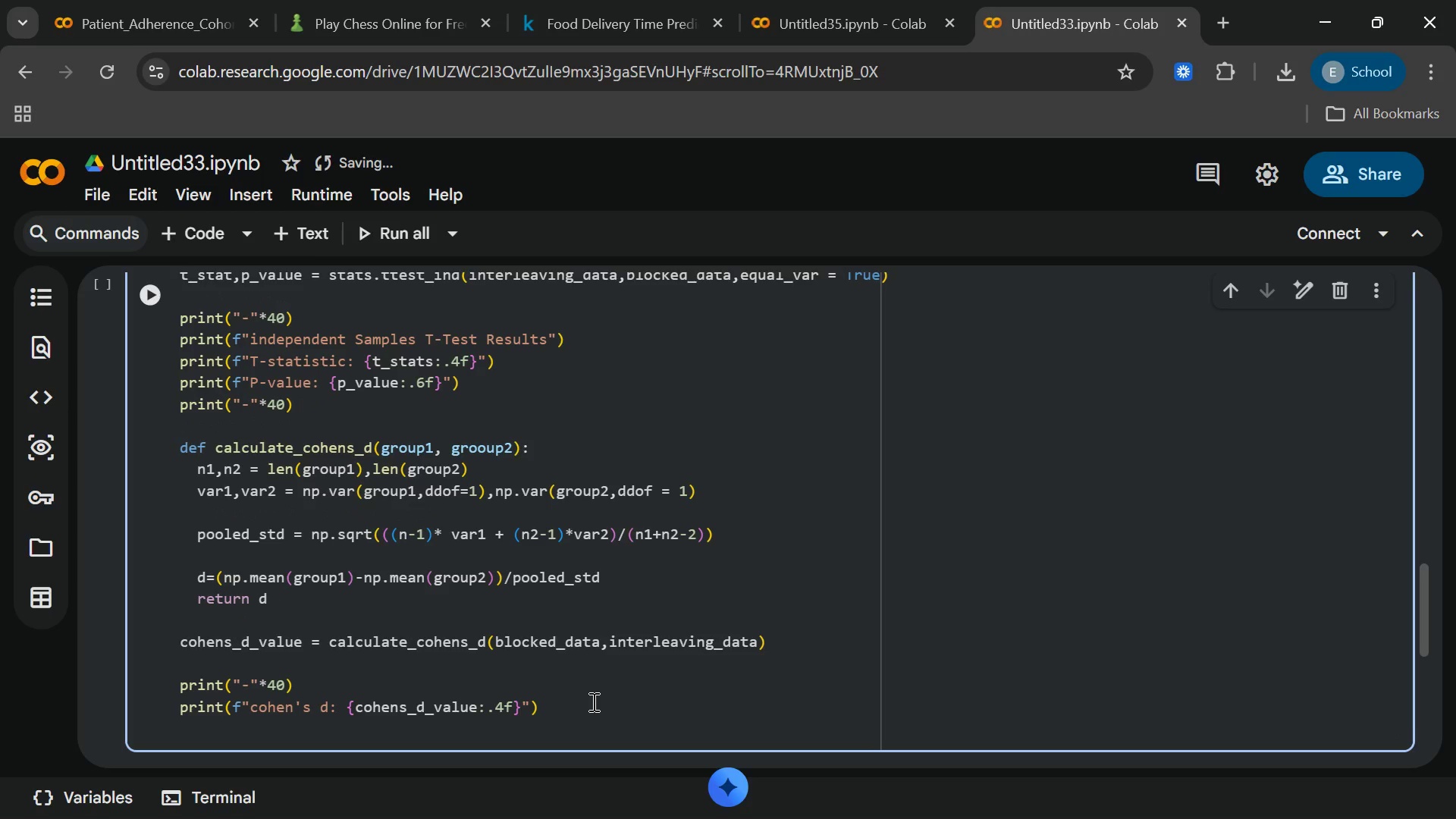 
type(print("-)
 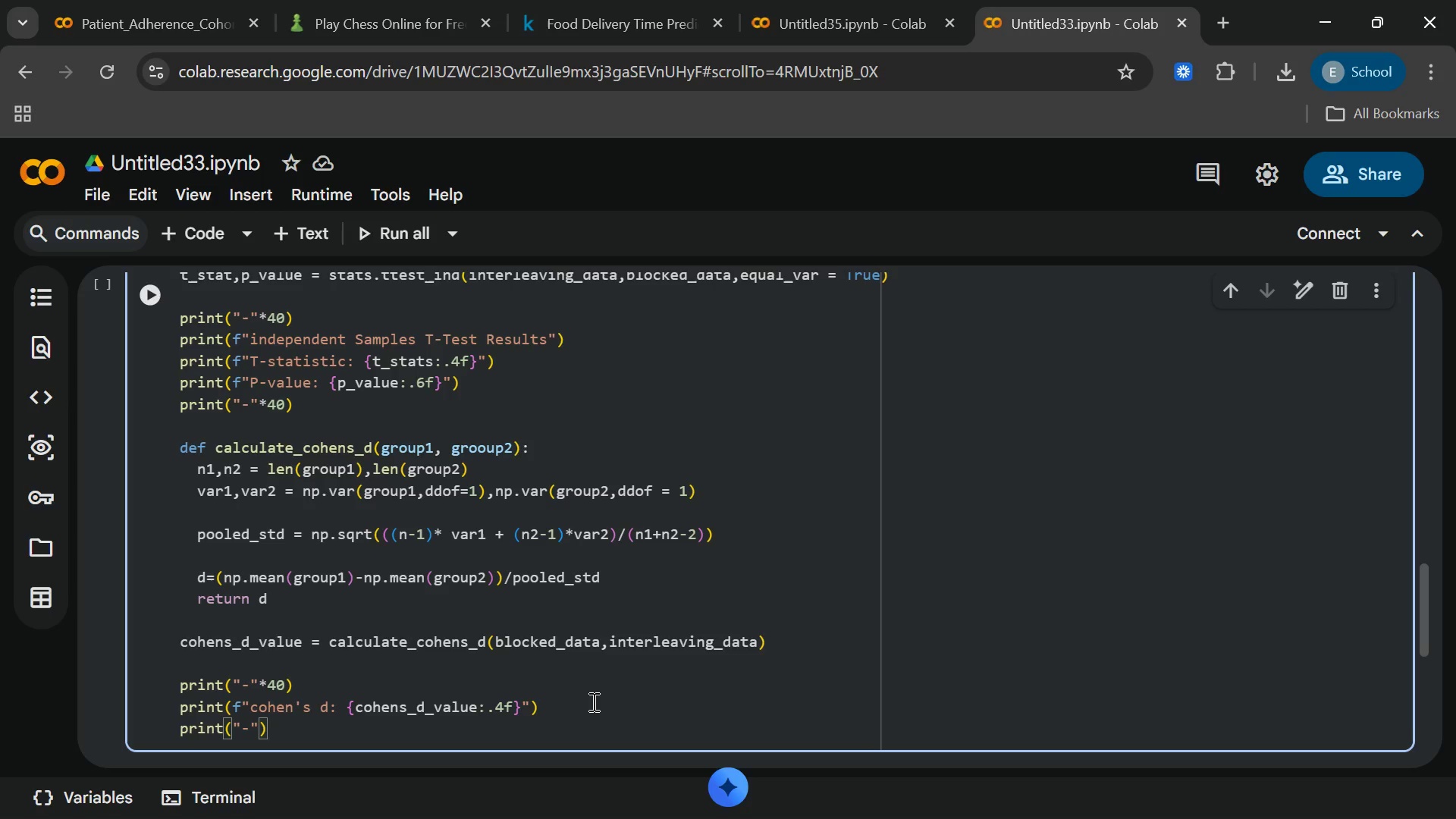 
 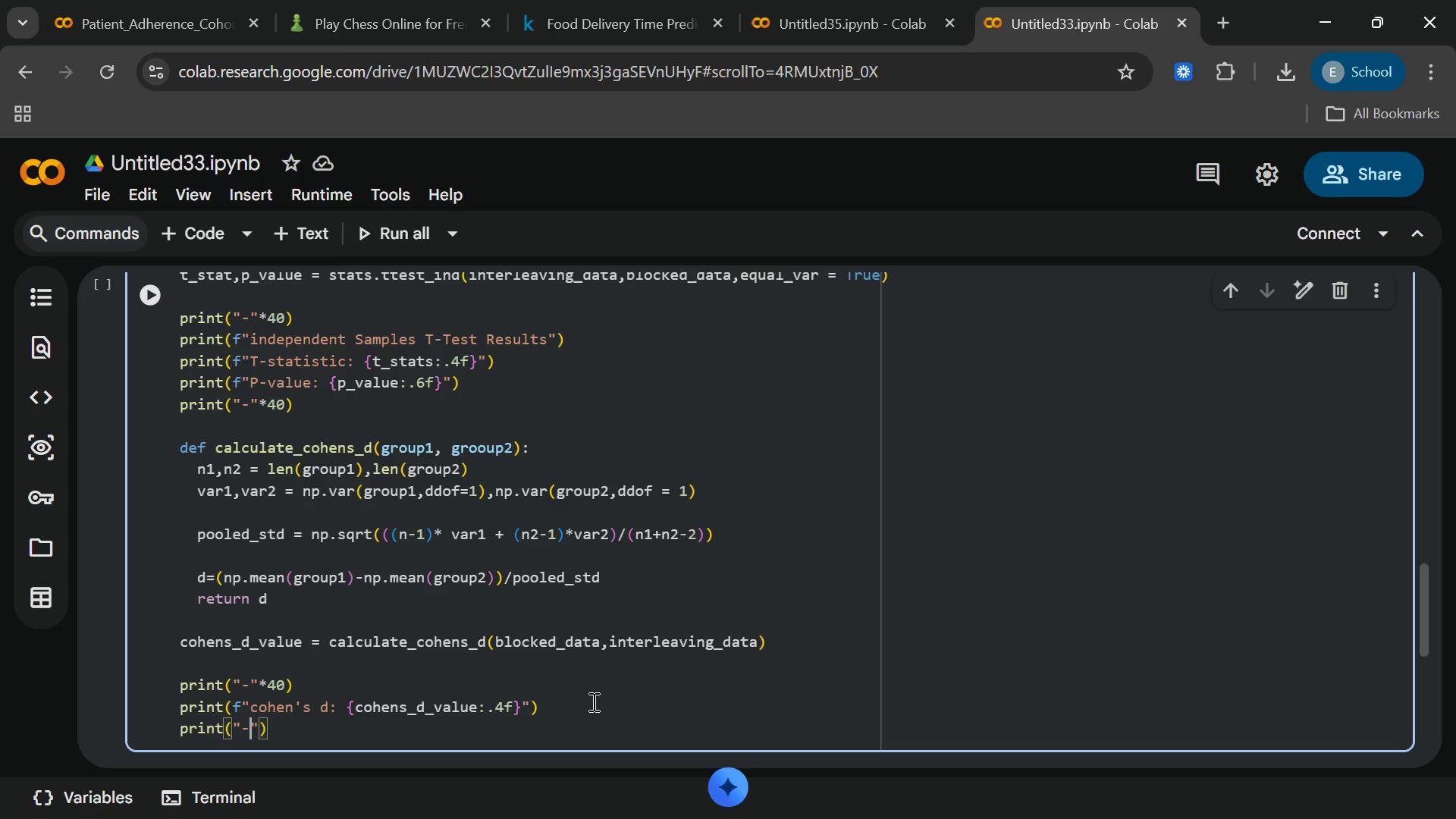 
key(ArrowRight)
 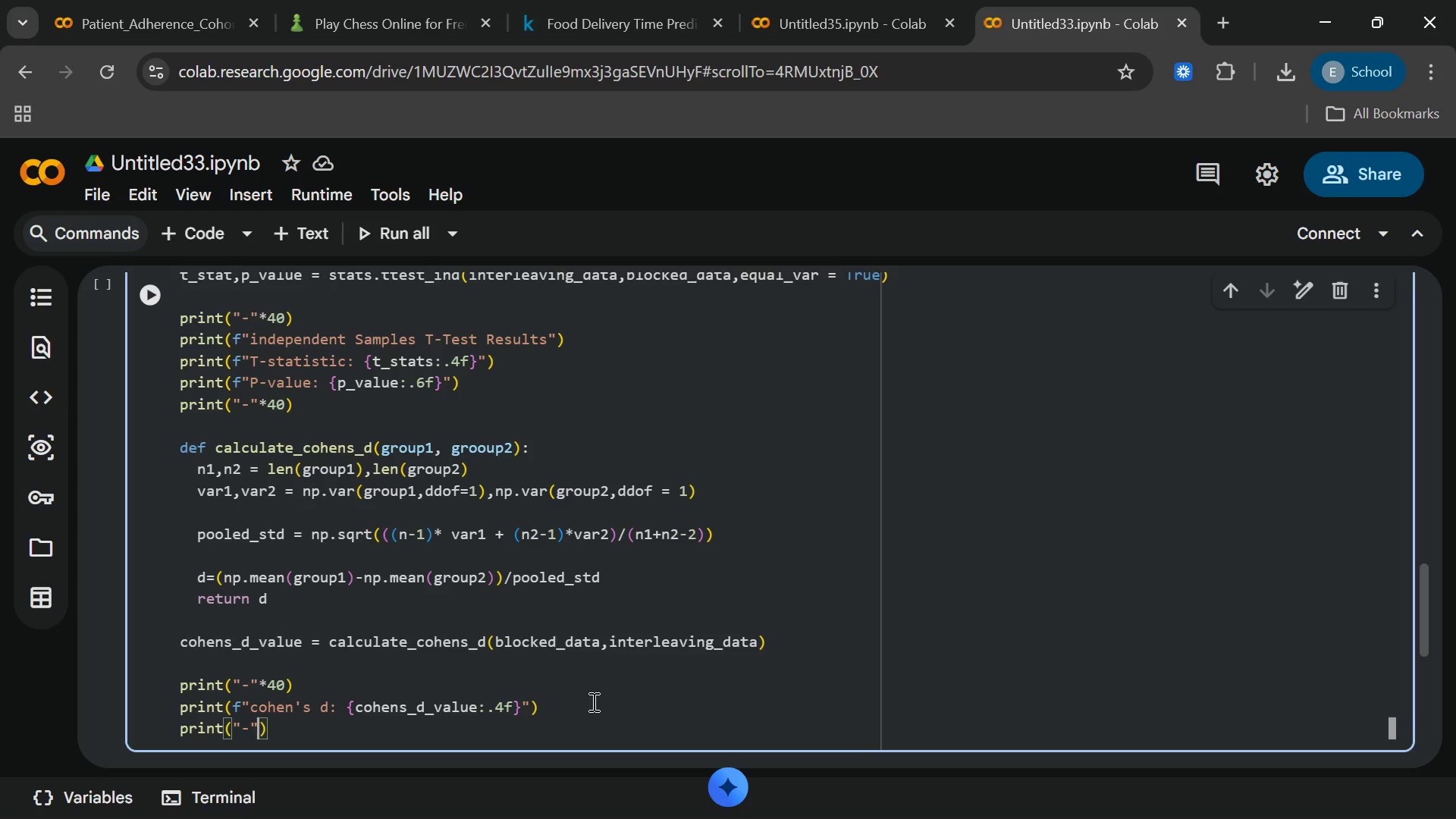 
key(ArrowRight)
 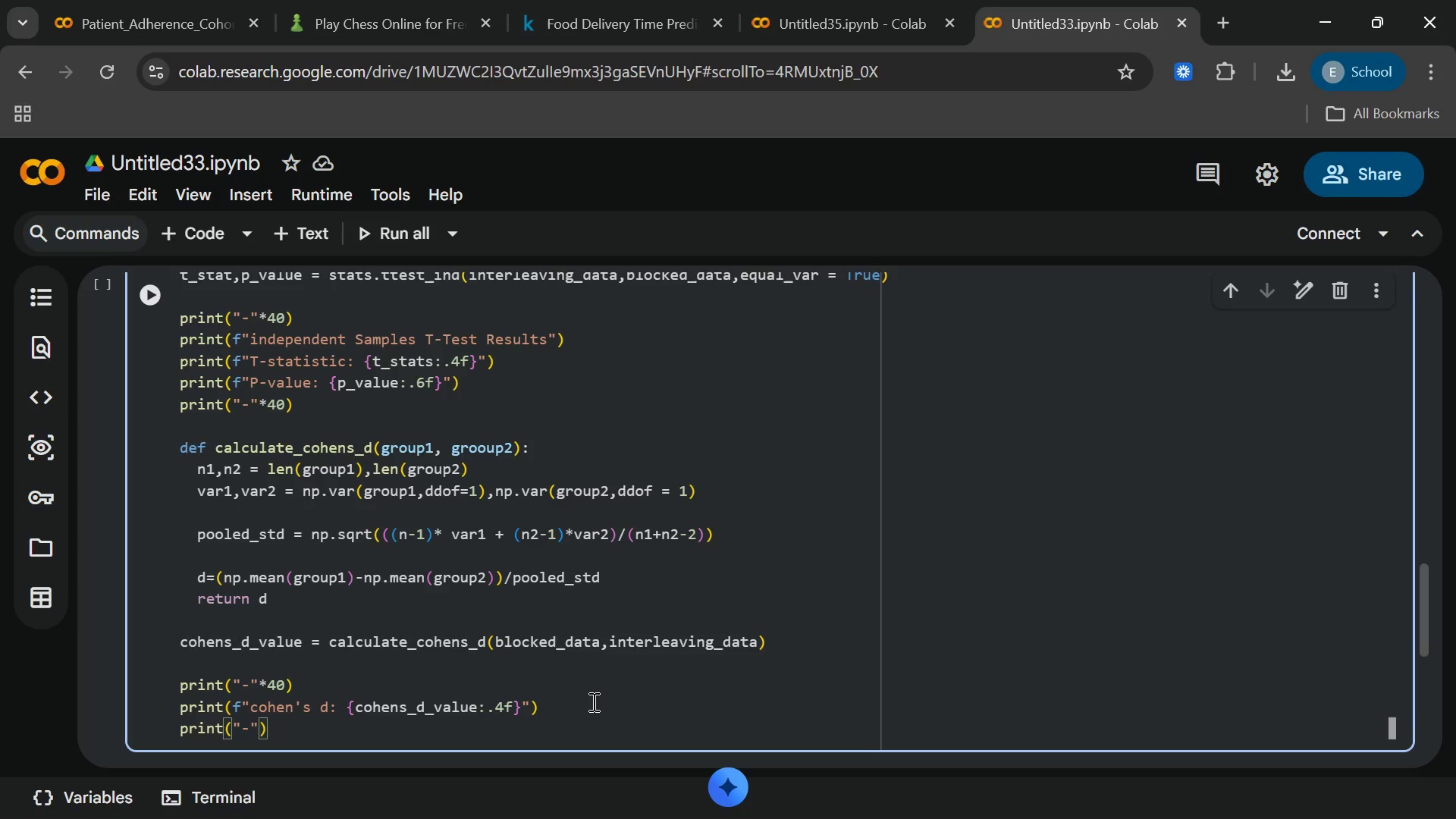 
key(ArrowLeft)
 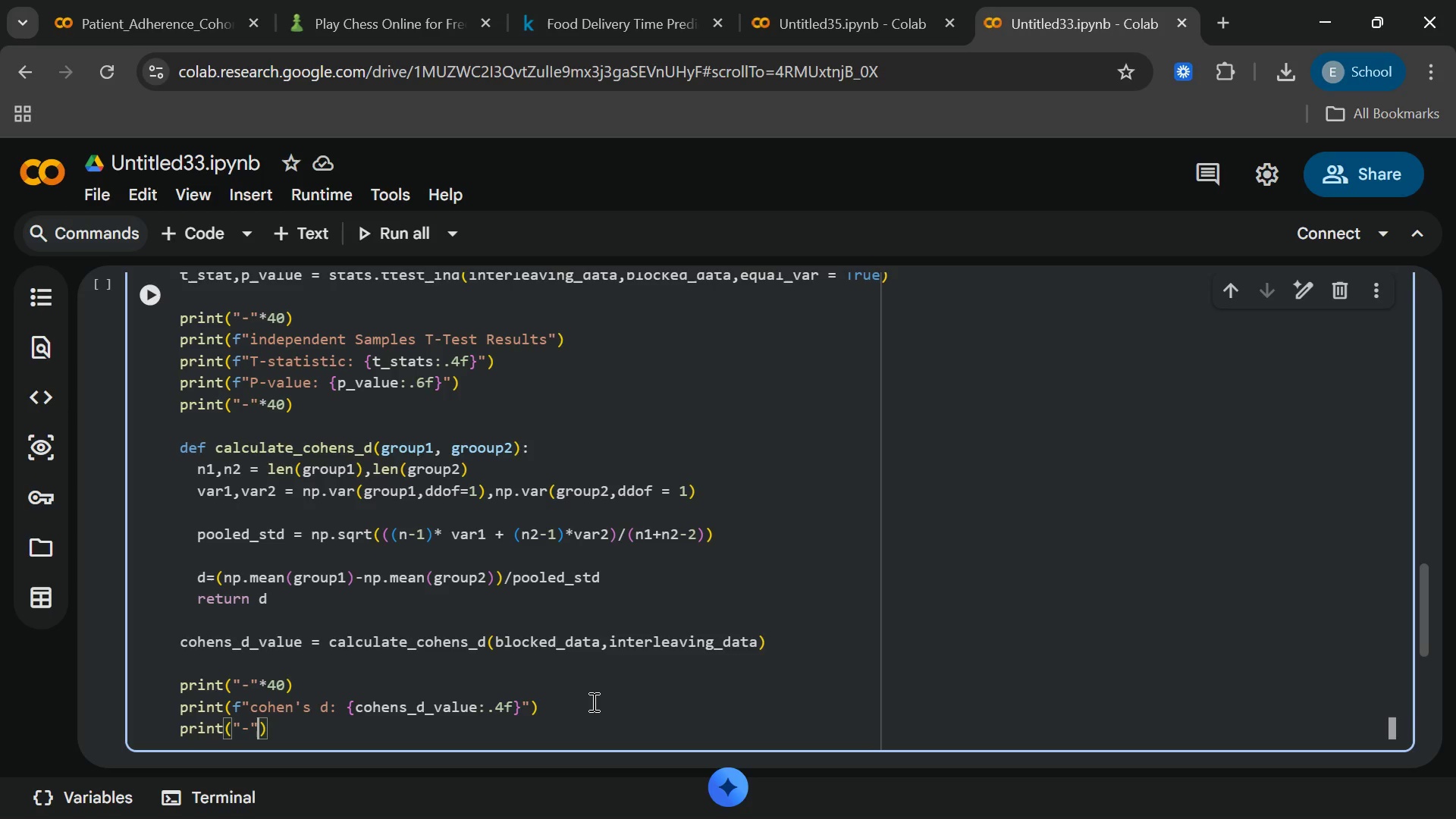 
key(Shift+8)
 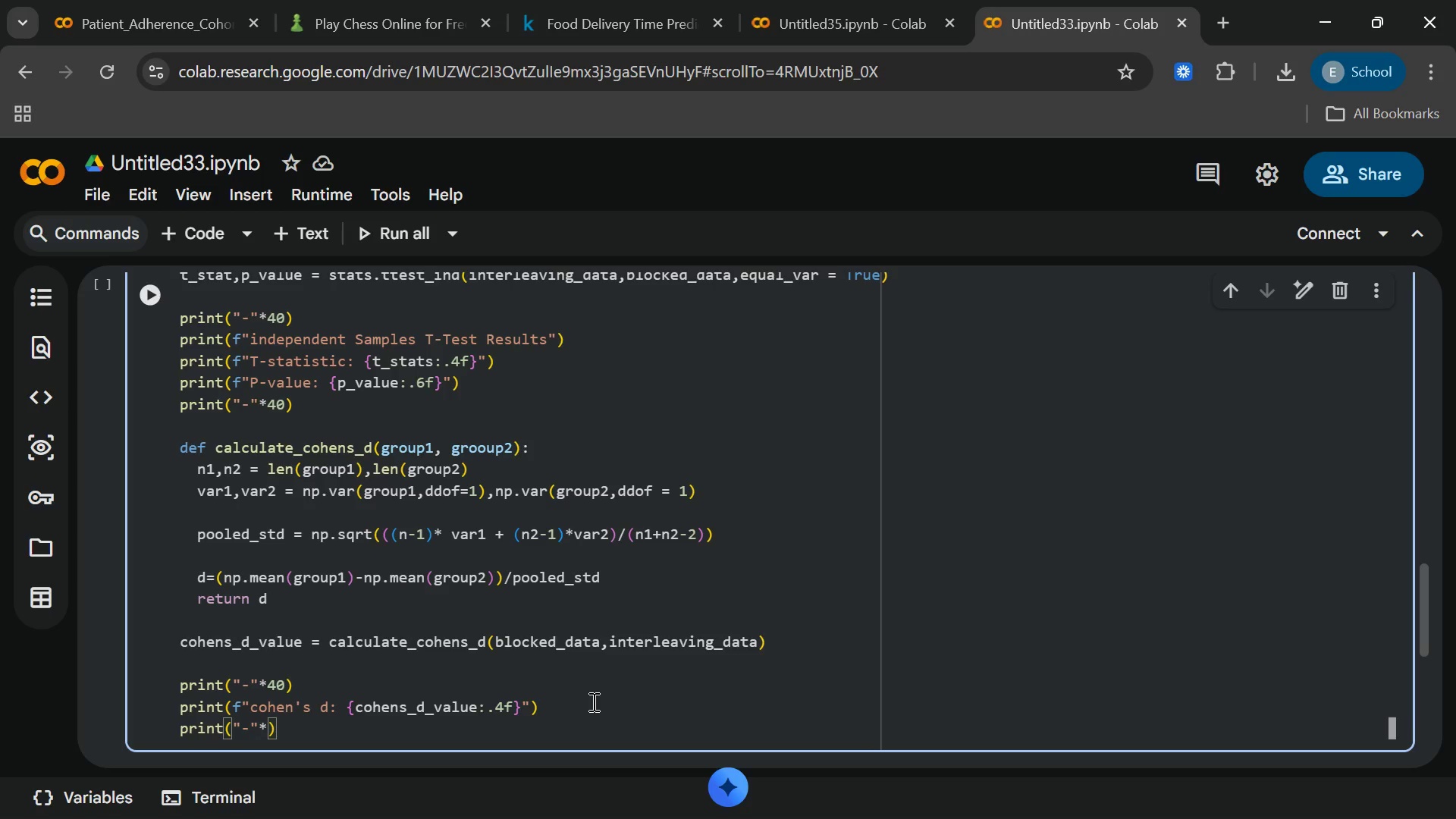 
type(40)
 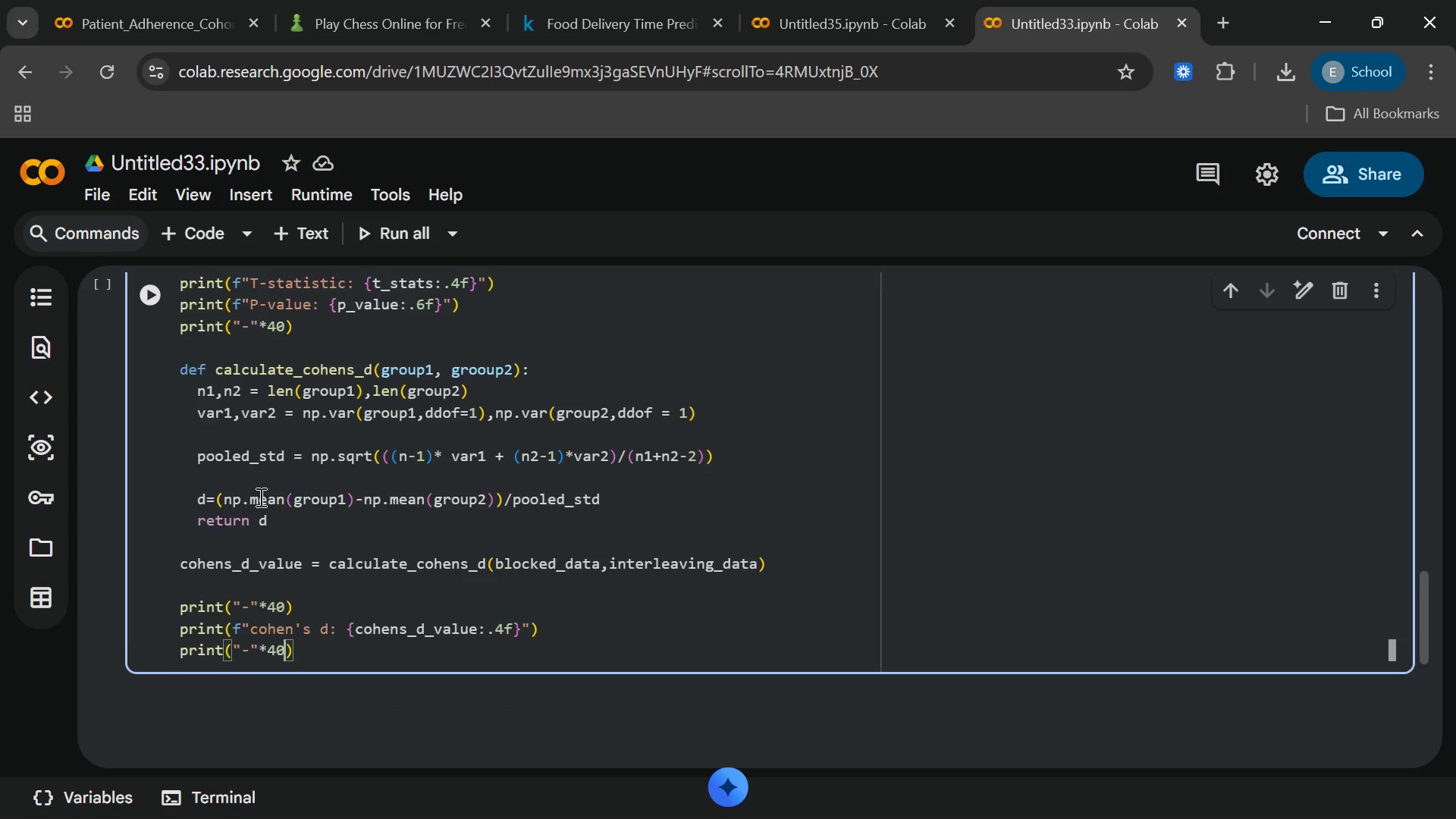 
wait(5.77)
 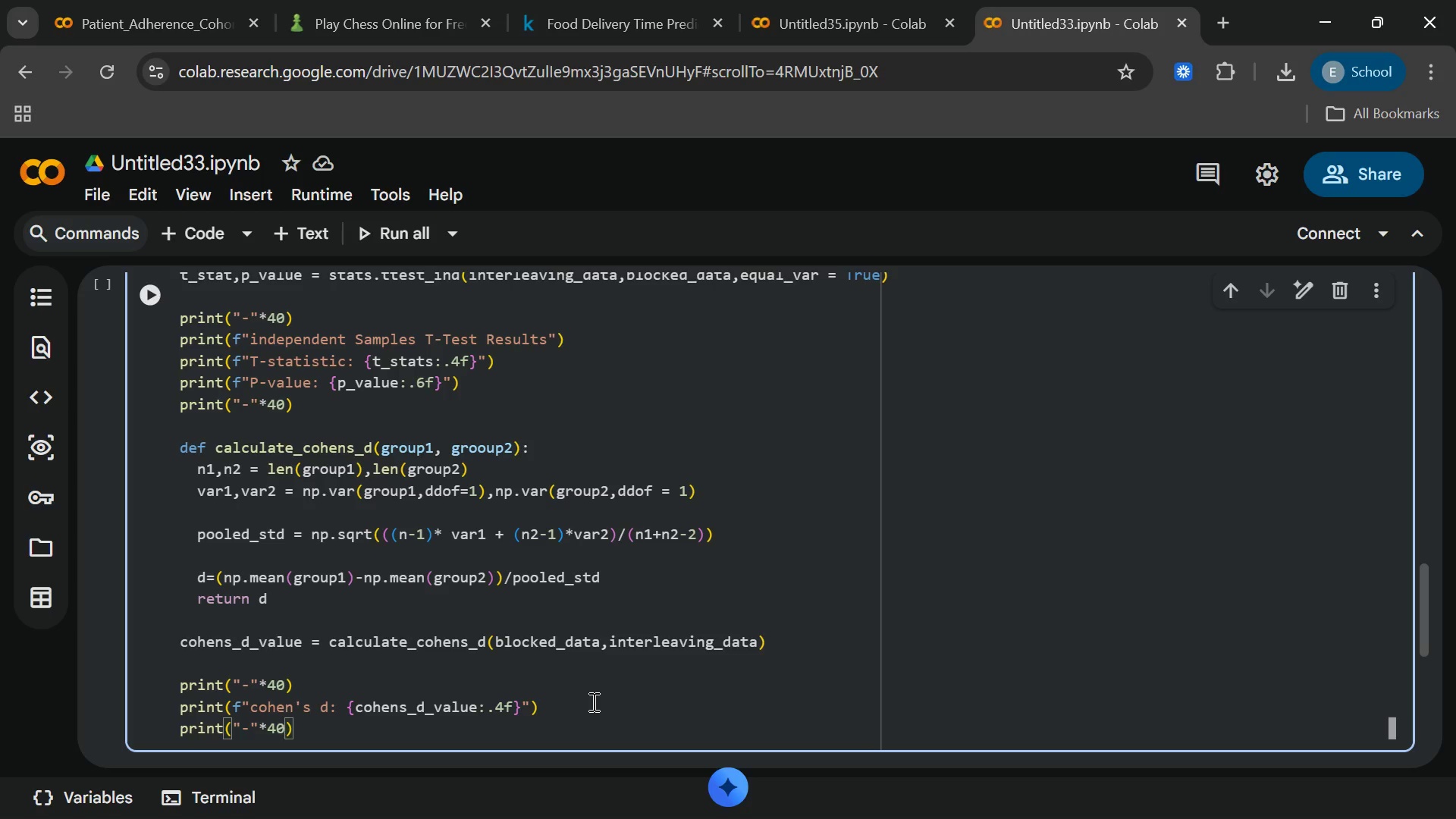 
left_click([179, 222])
 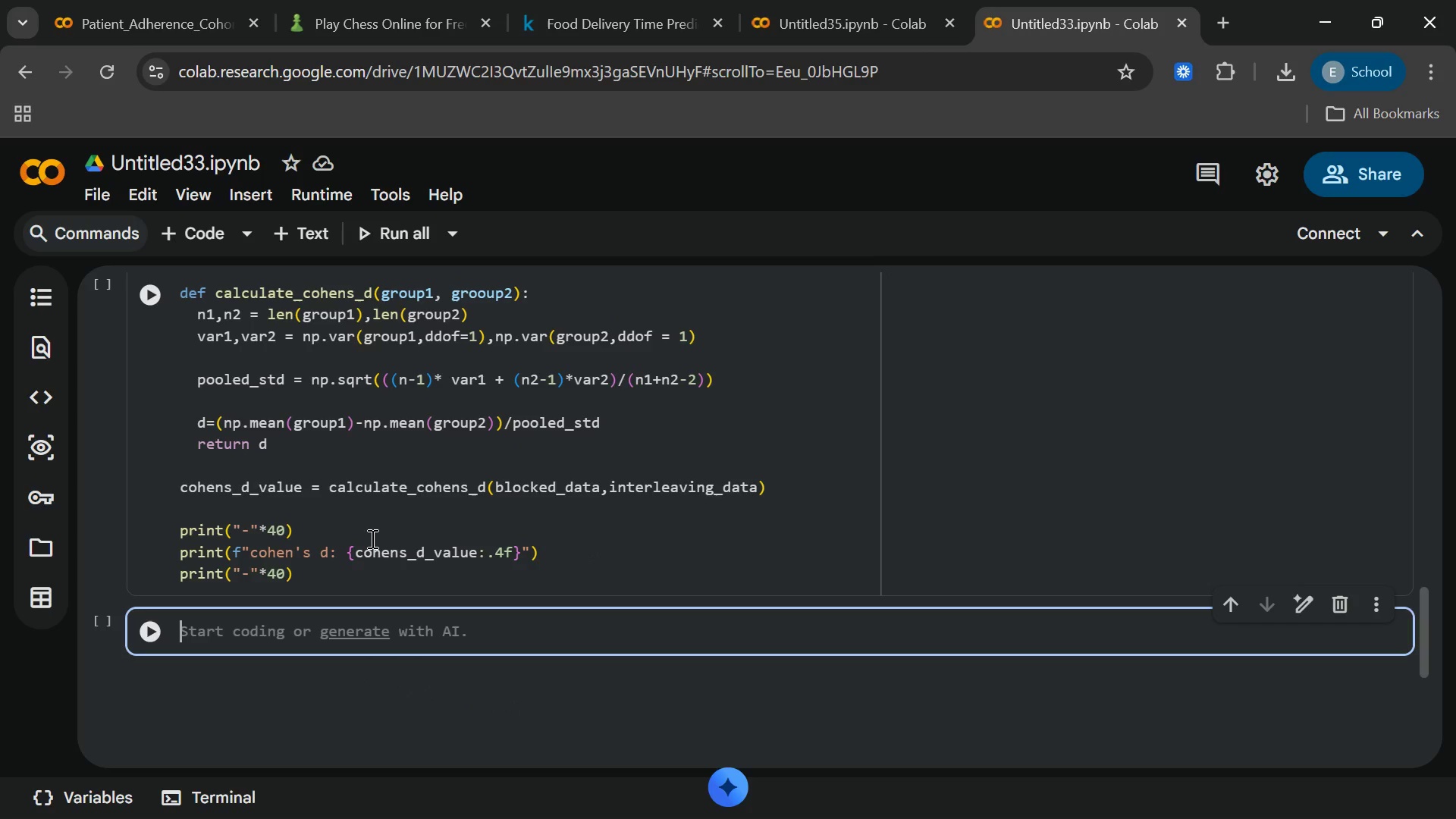 
wait(9.53)
 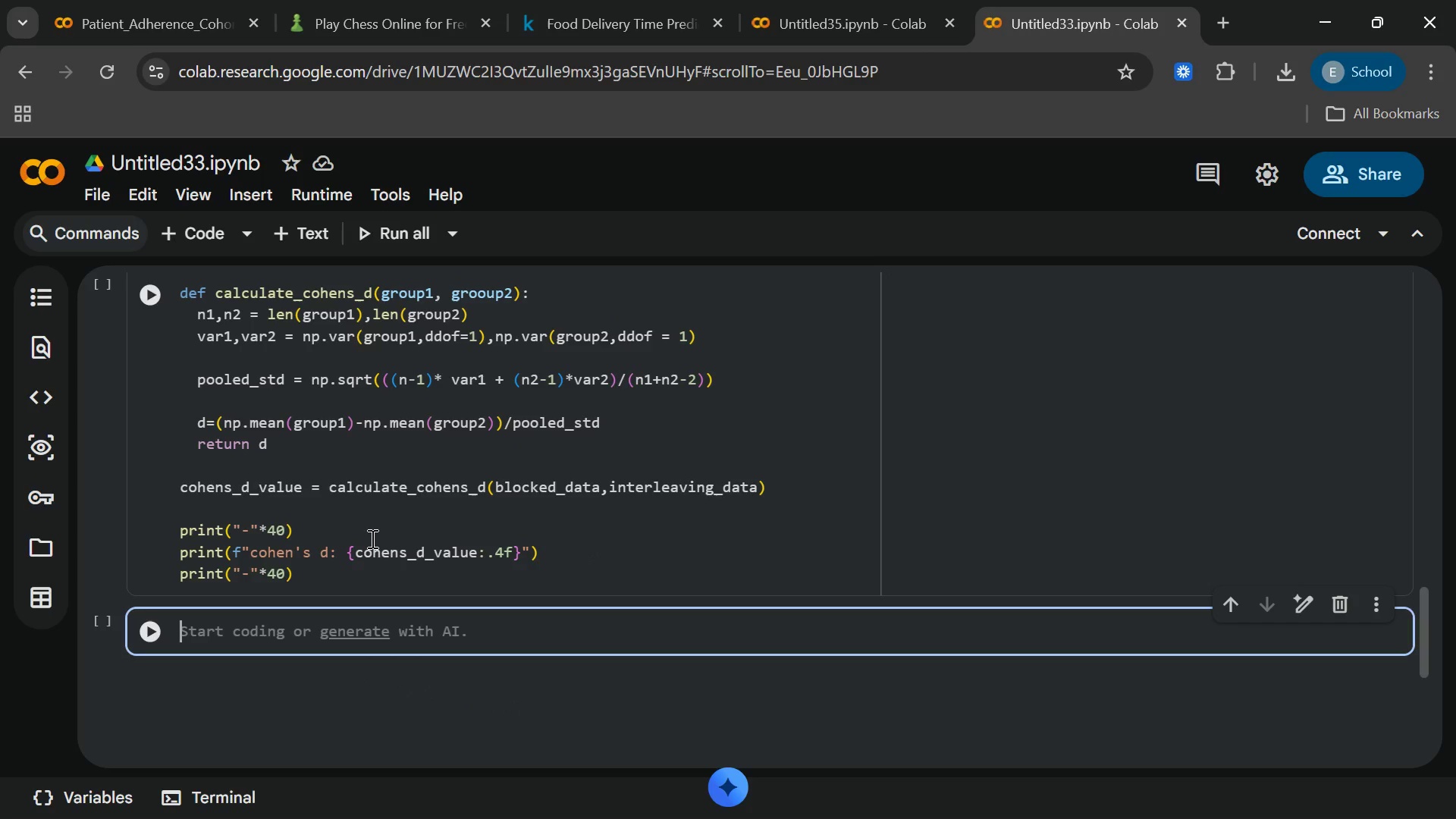 
type(solve_times_interleaving = np)
 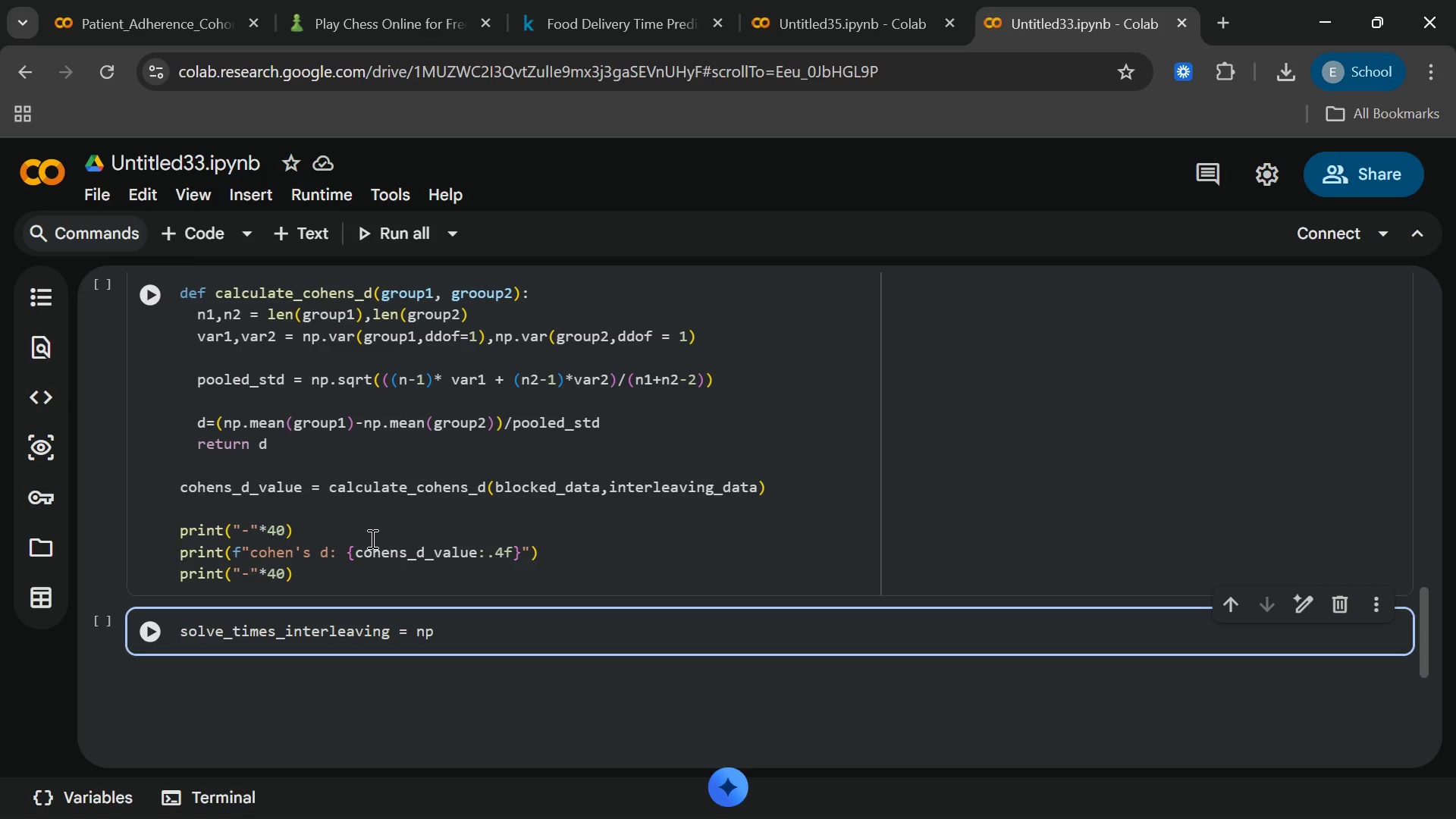 
type(.clip(solve_times_blocked)
 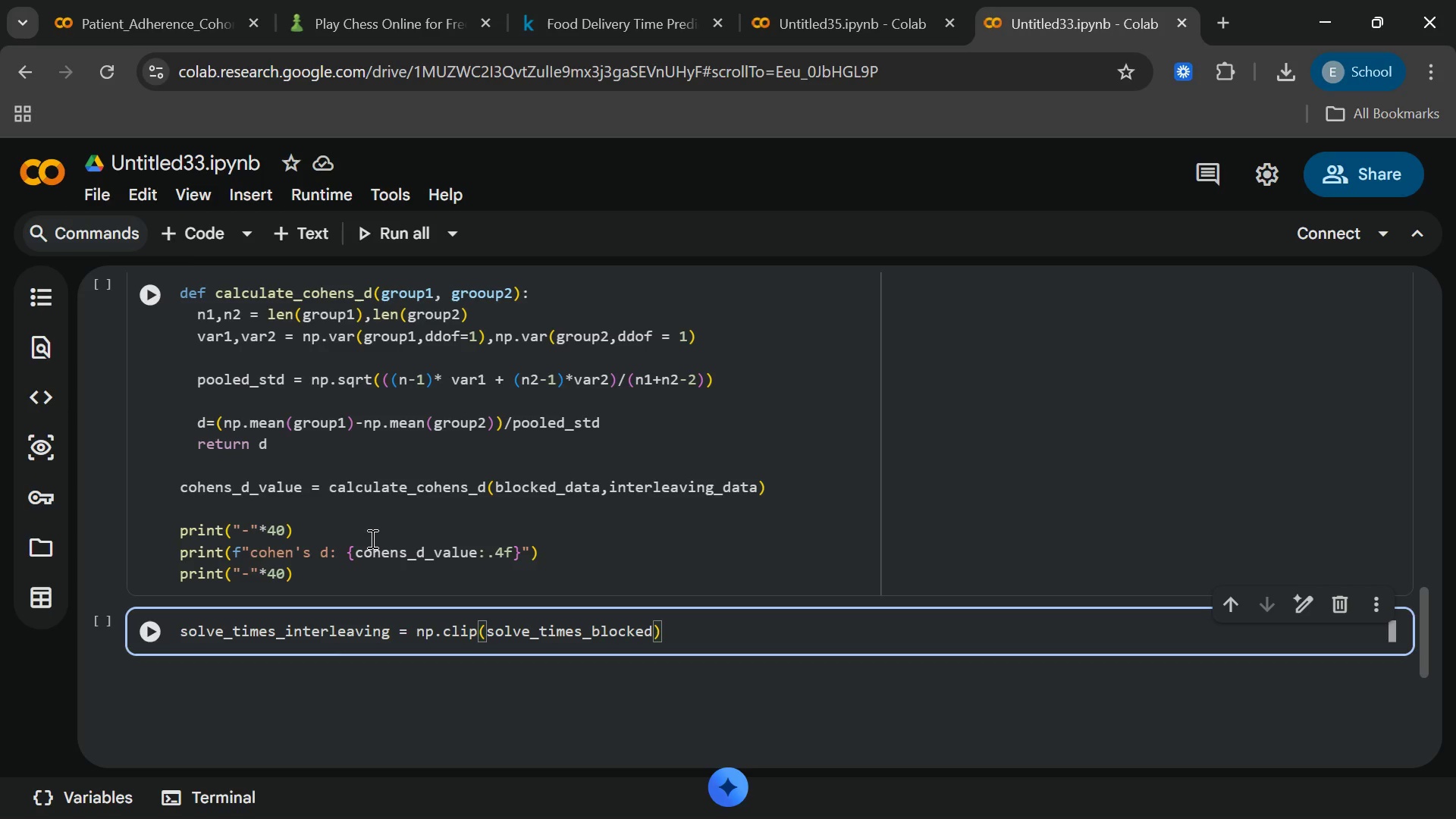 
type(,10)
 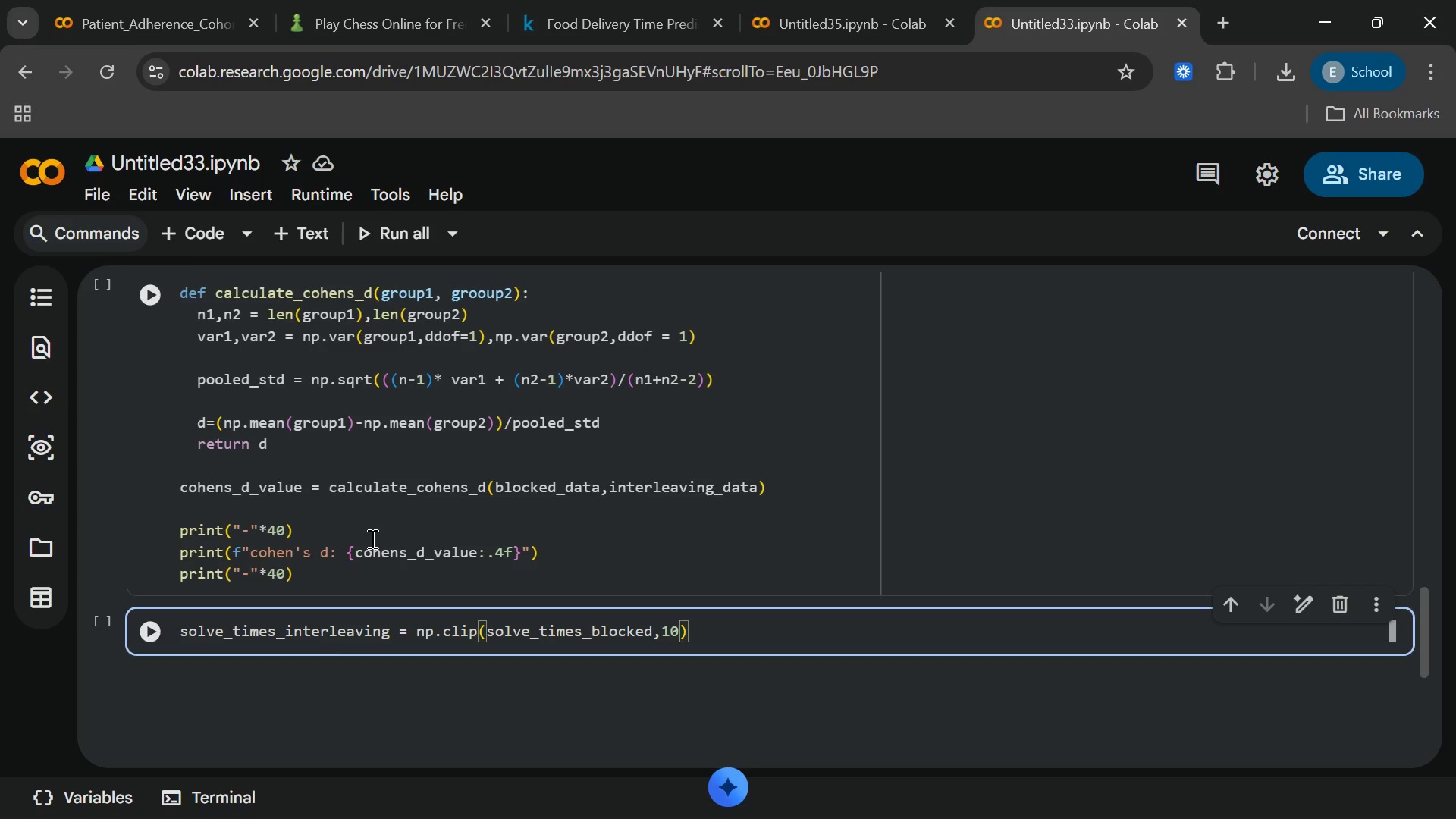 
type(,non)
key(Backspace)
key(Backspace)
key(Backspace)
type(None[End])
 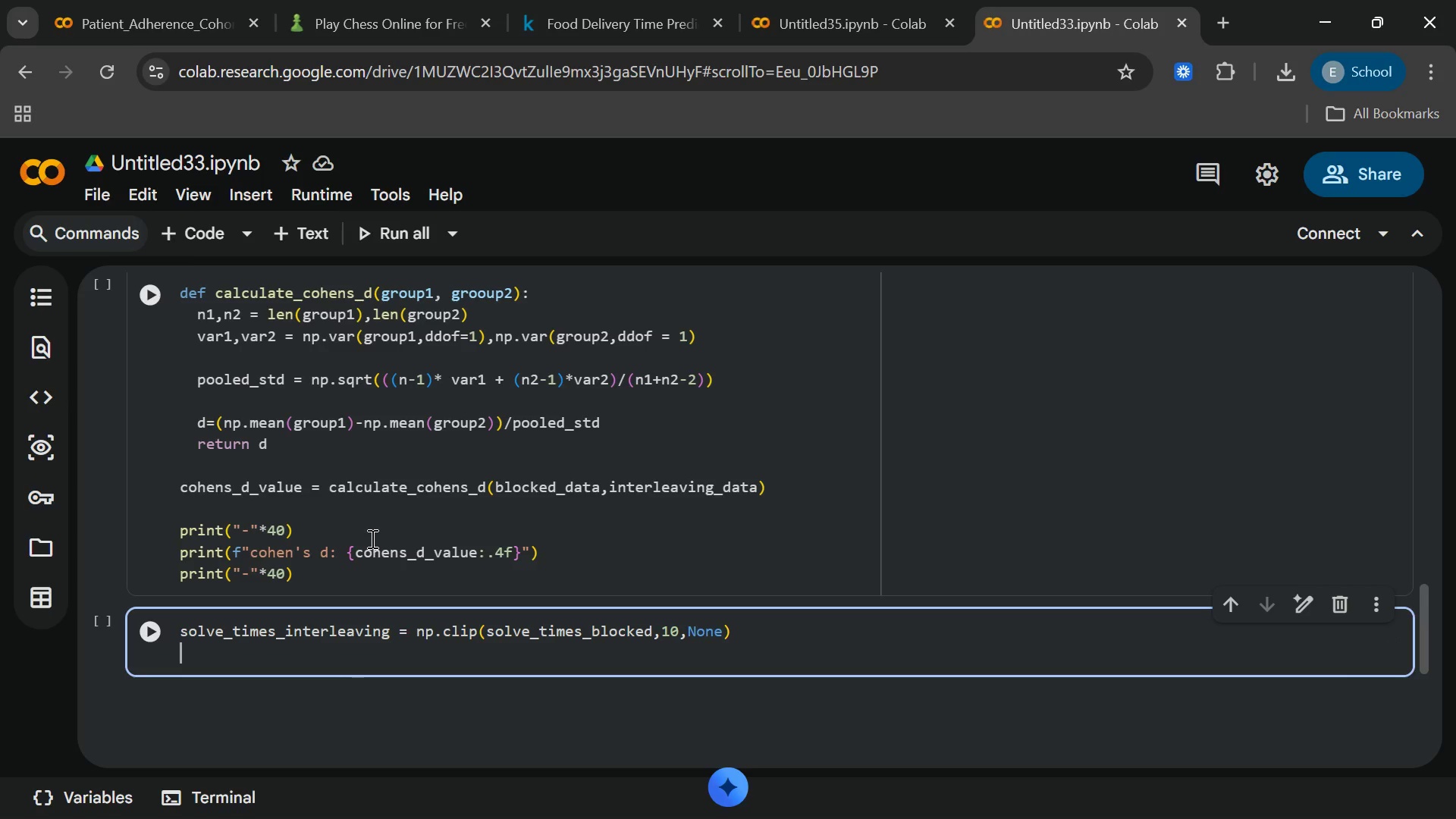 
 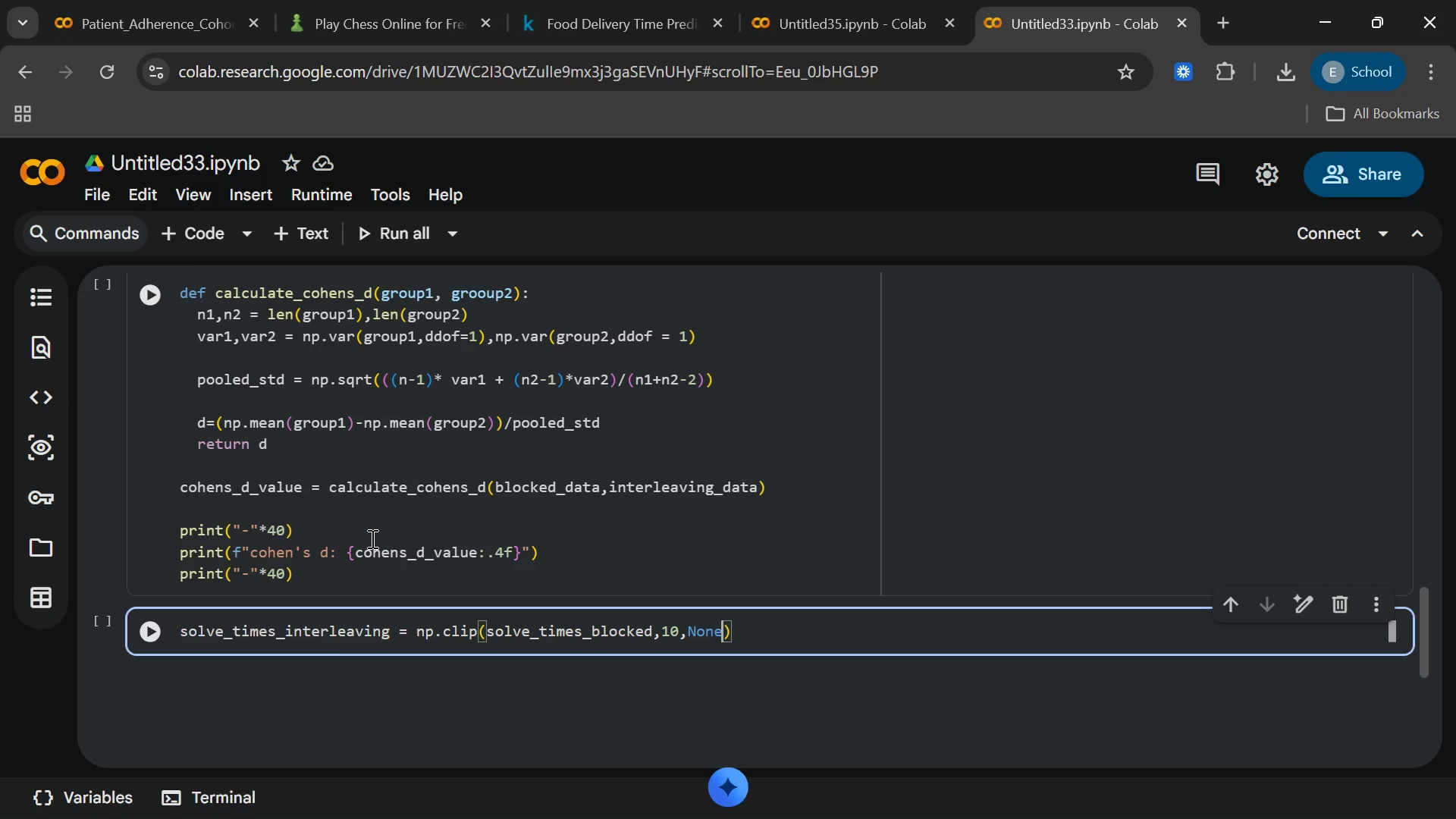 
key(Enter)
 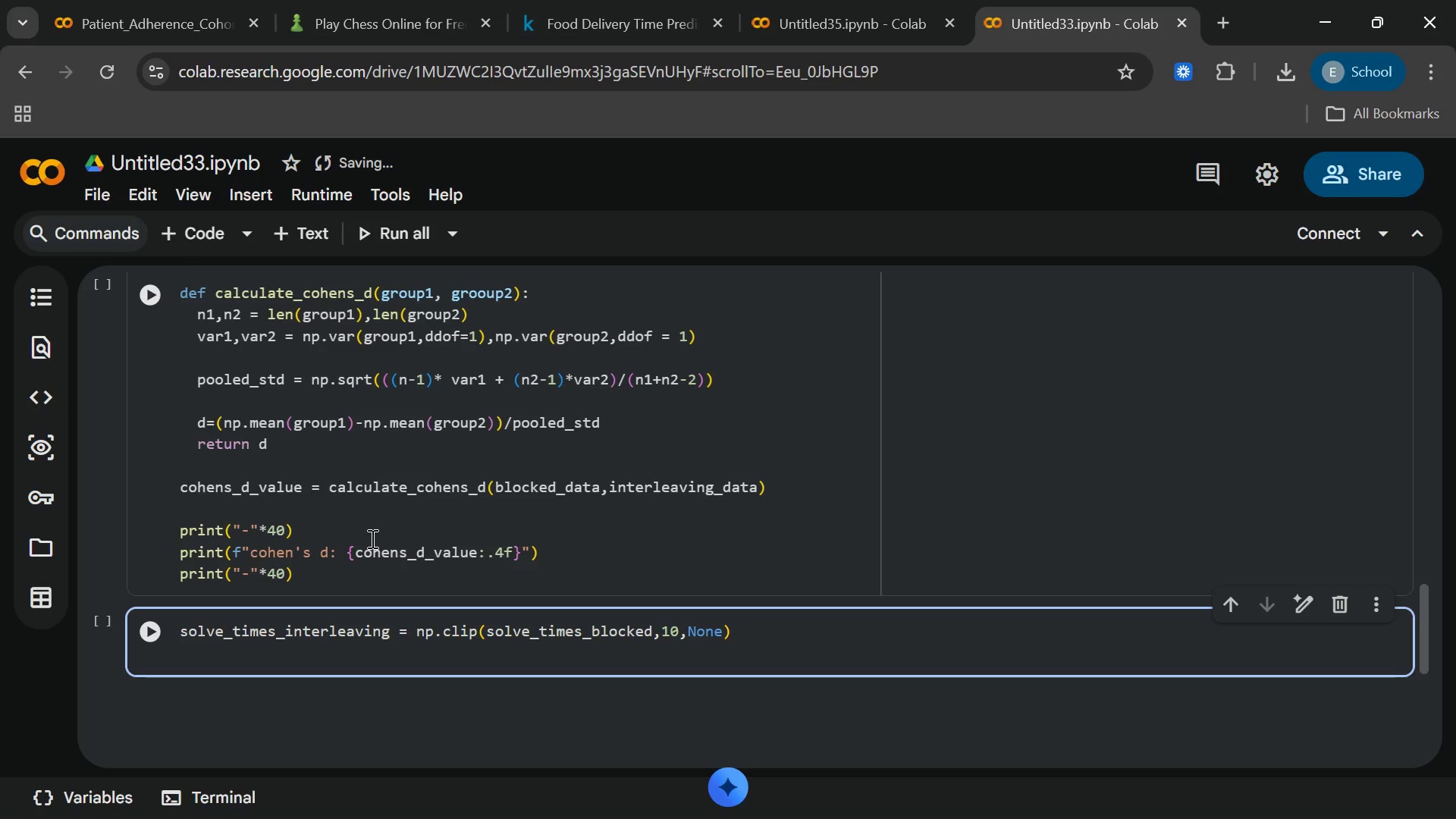 
wait(8.77)
 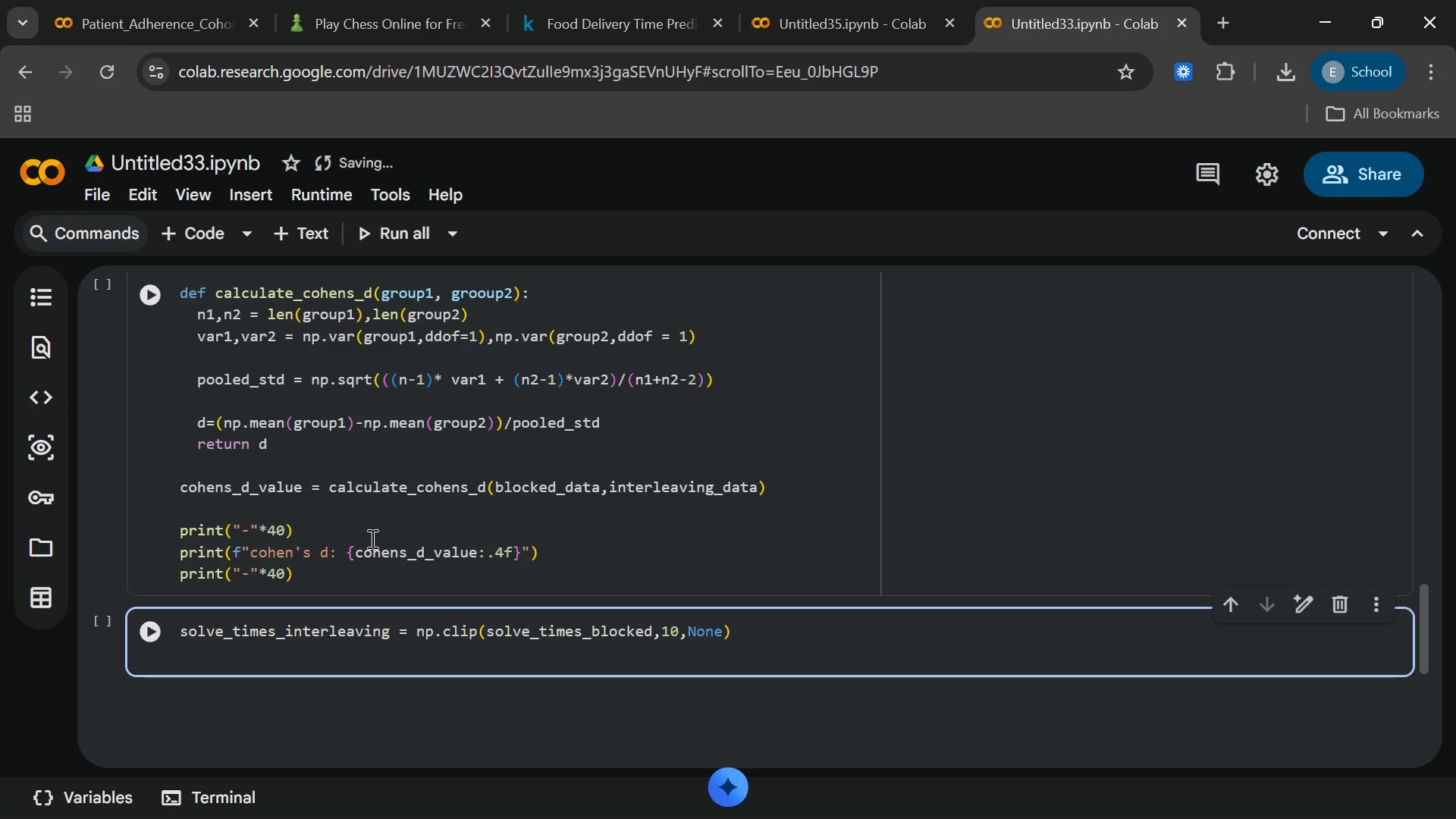 
key(Enter)
 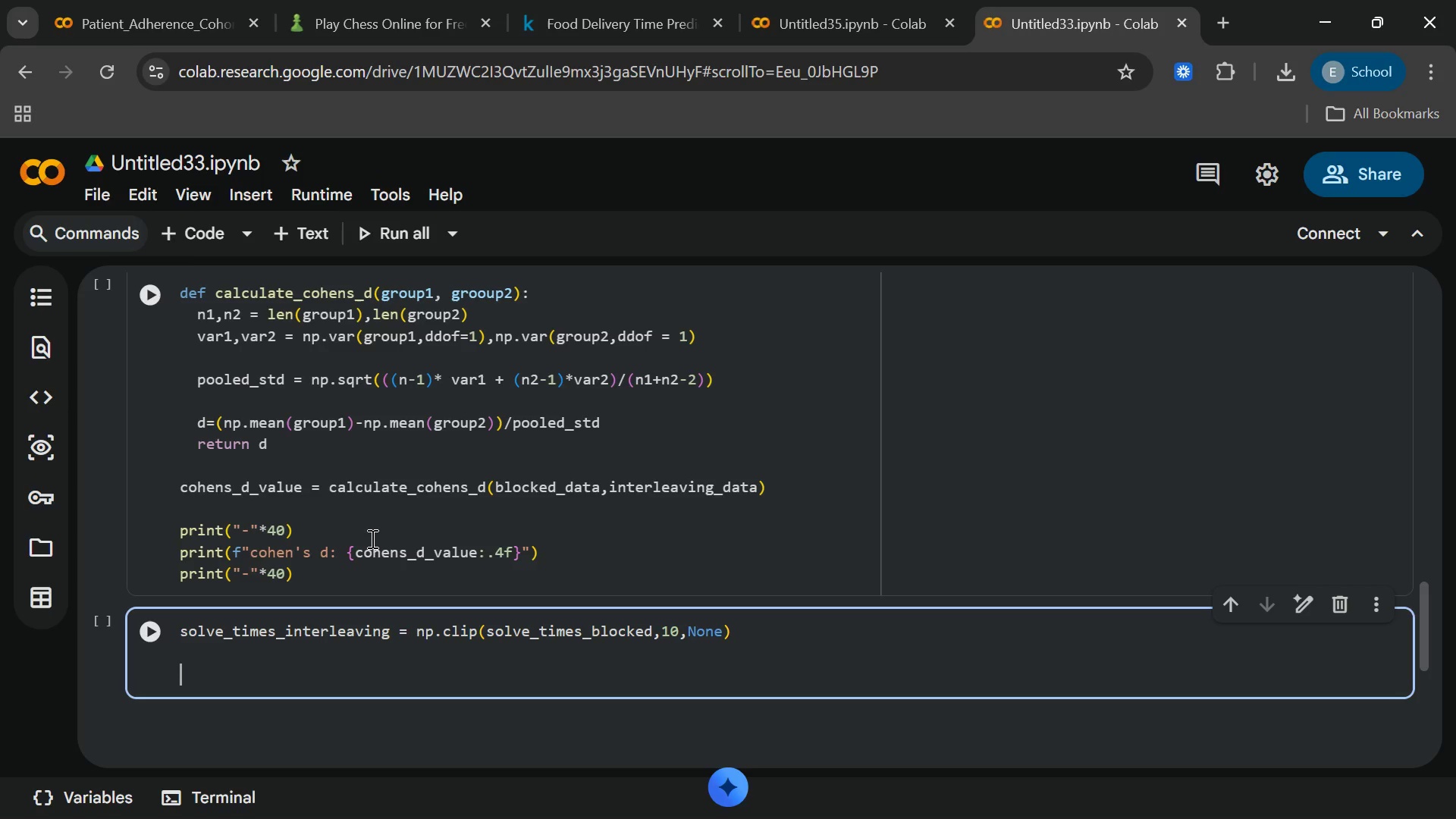 
type(df _interleaving = pdDatafrane)
key(Backspace)
key(Backspace)
key(Backspace)
key(Backspace)
key(Backspace)
type(Frame({)
 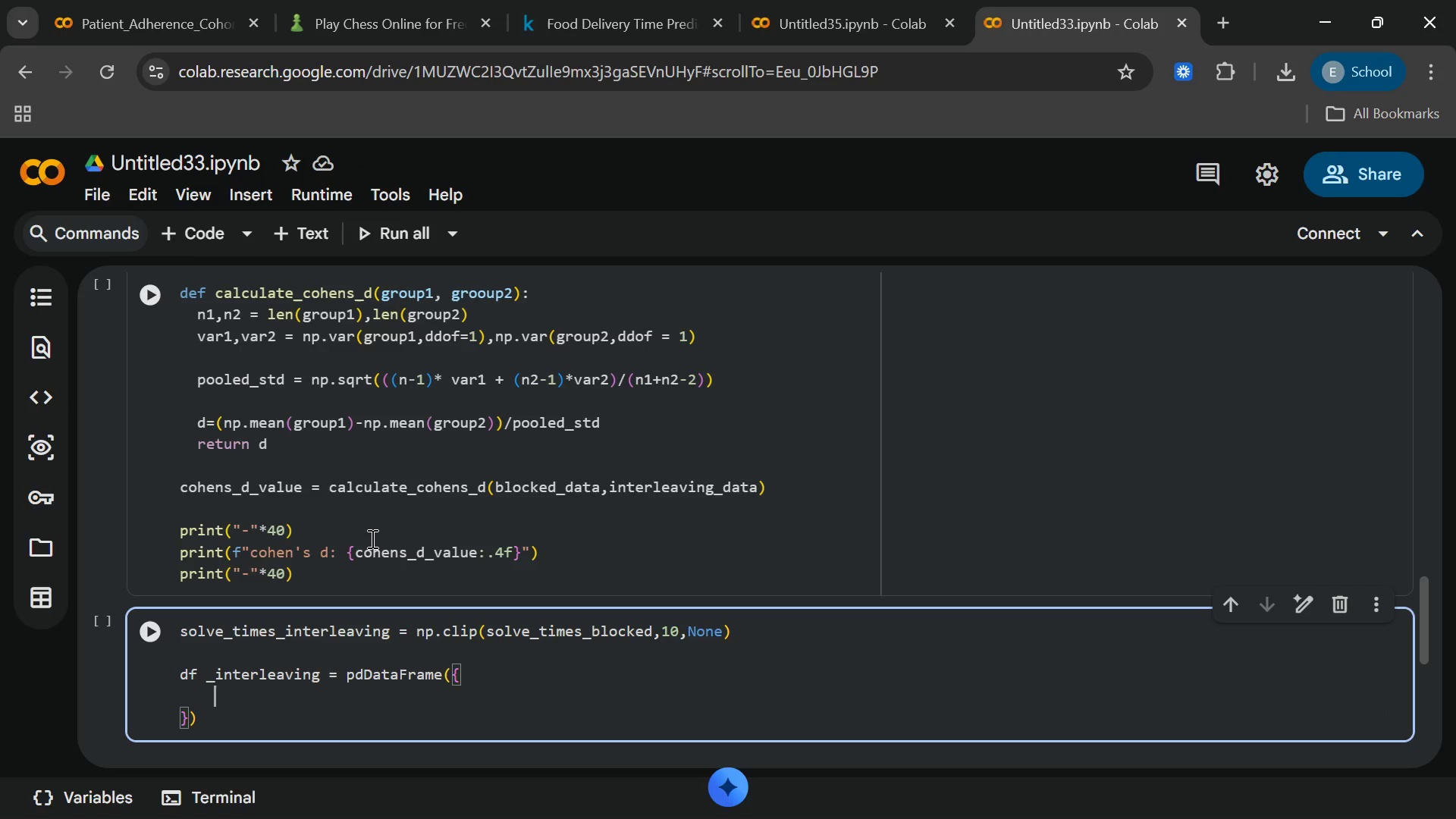 
 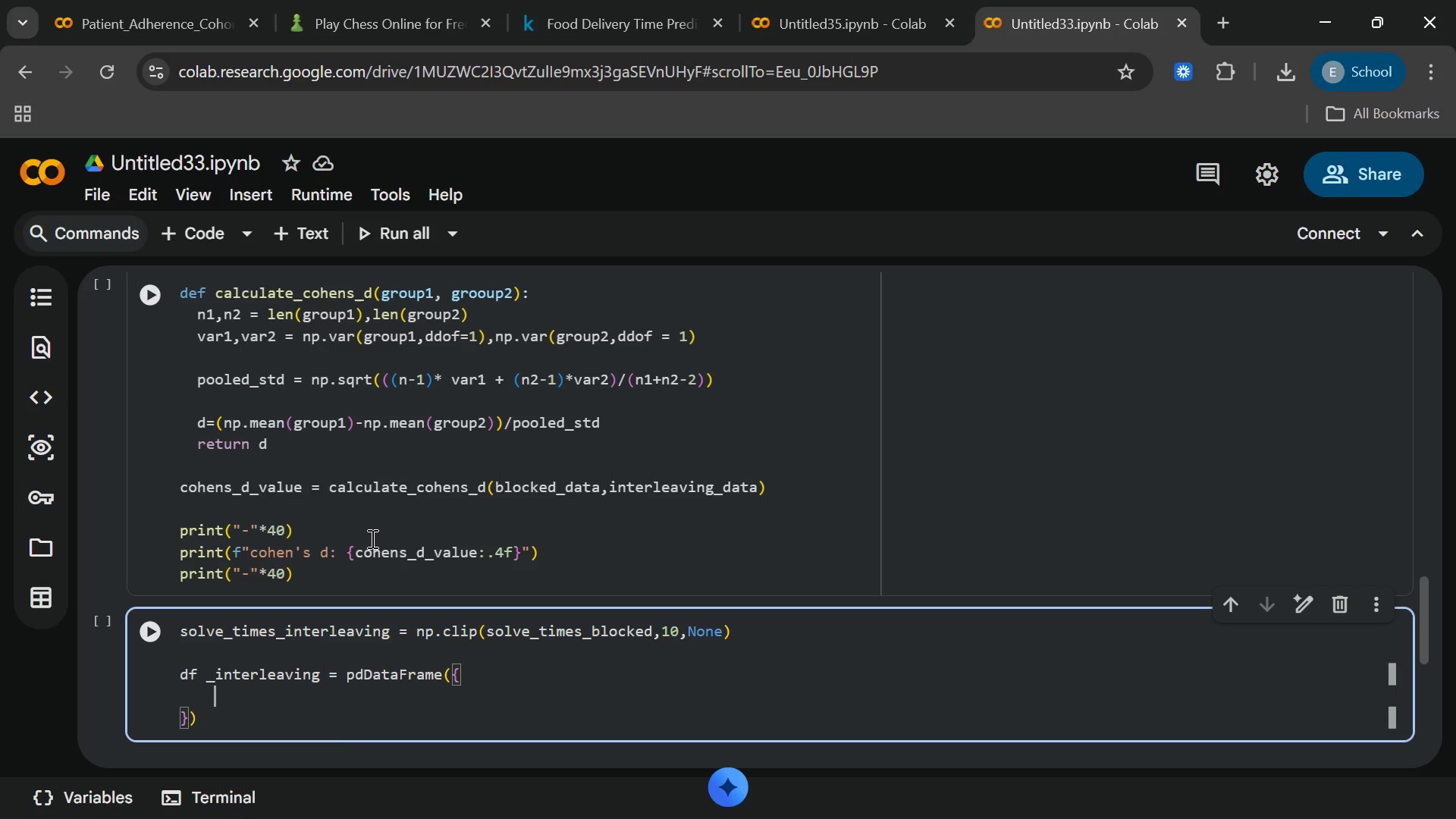 
key(Enter)
 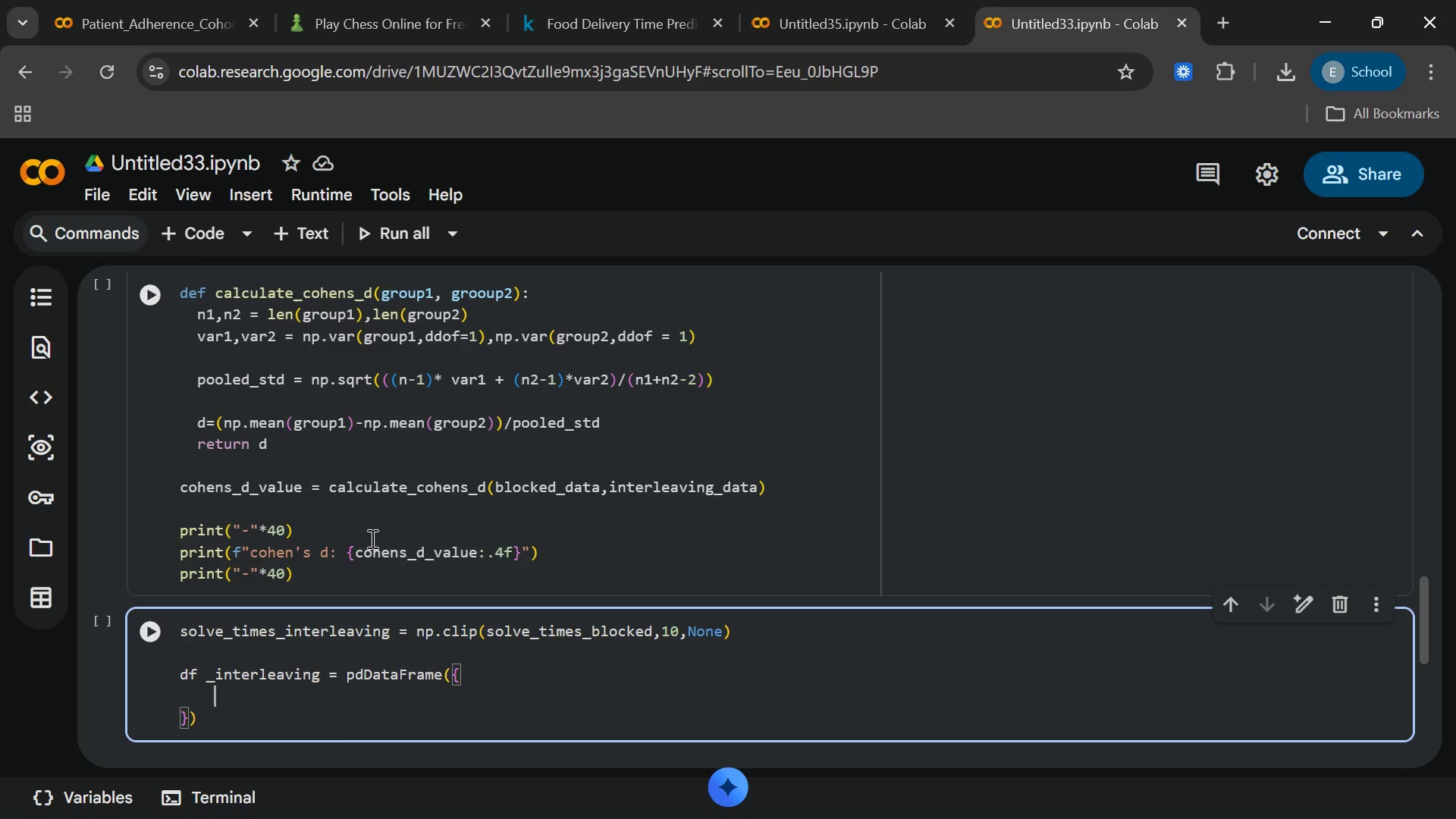 
type("student_id[End]:)
 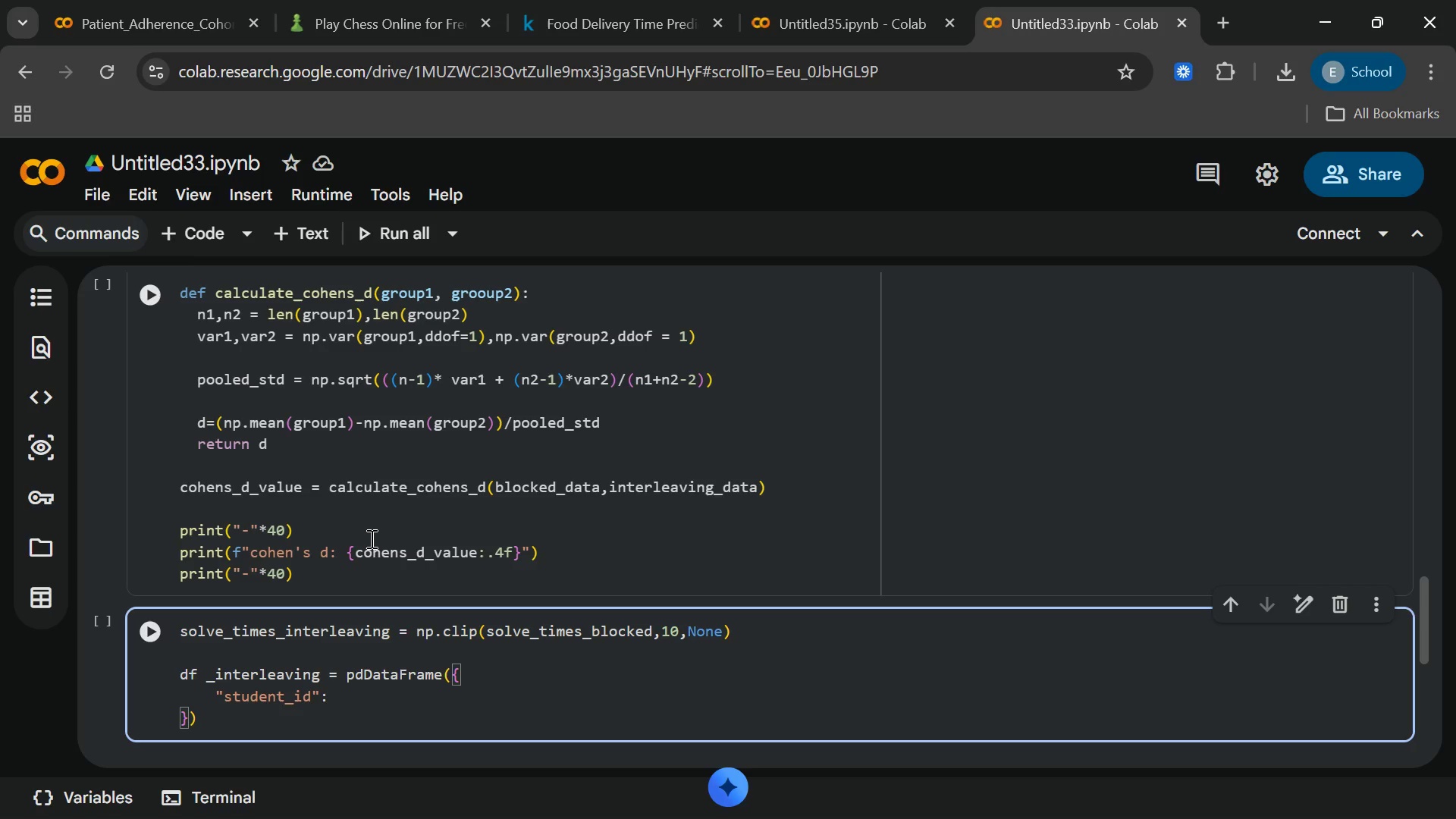 
type( range(1,101[End],)
 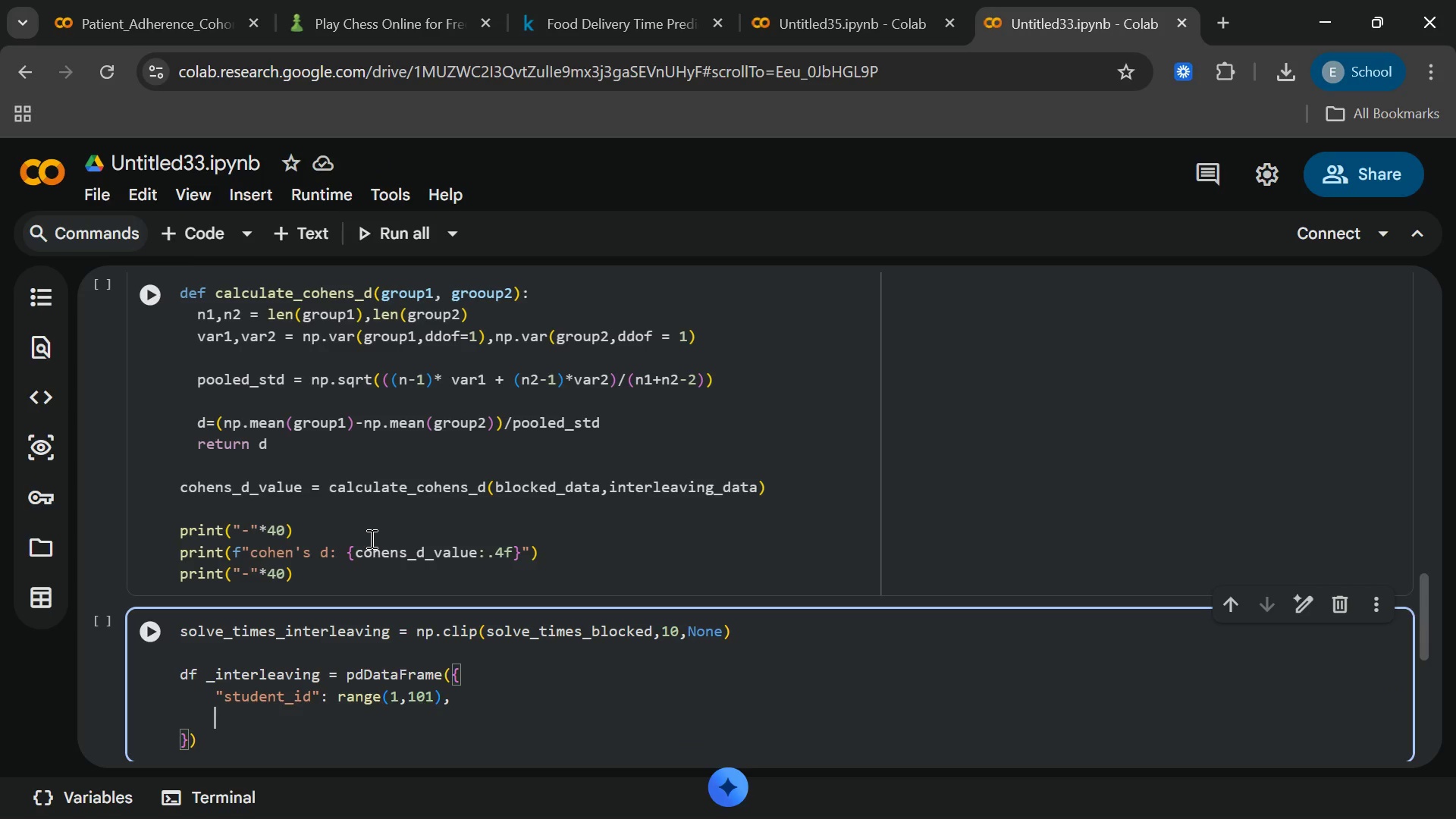 
 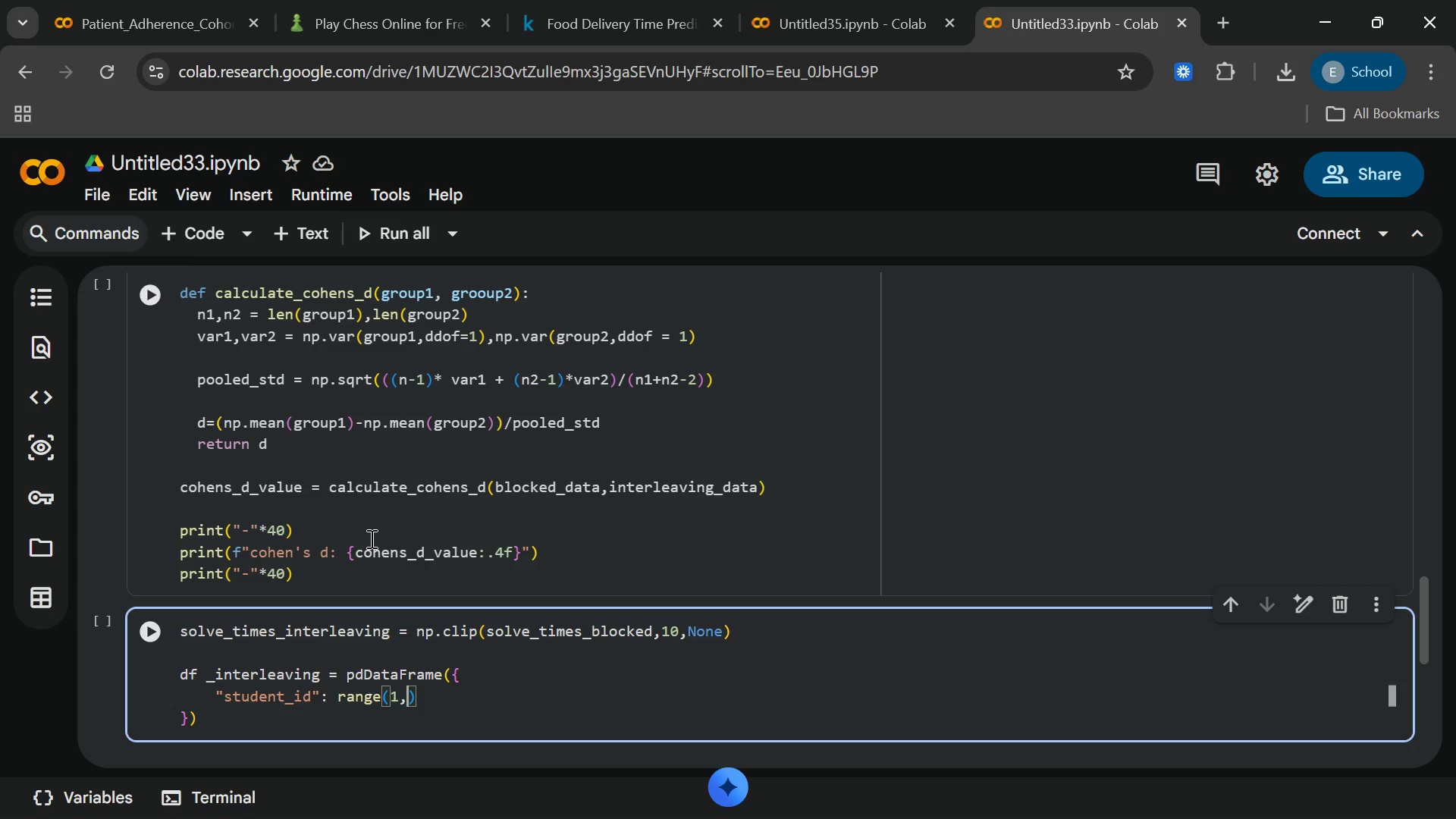 
key(Enter)
 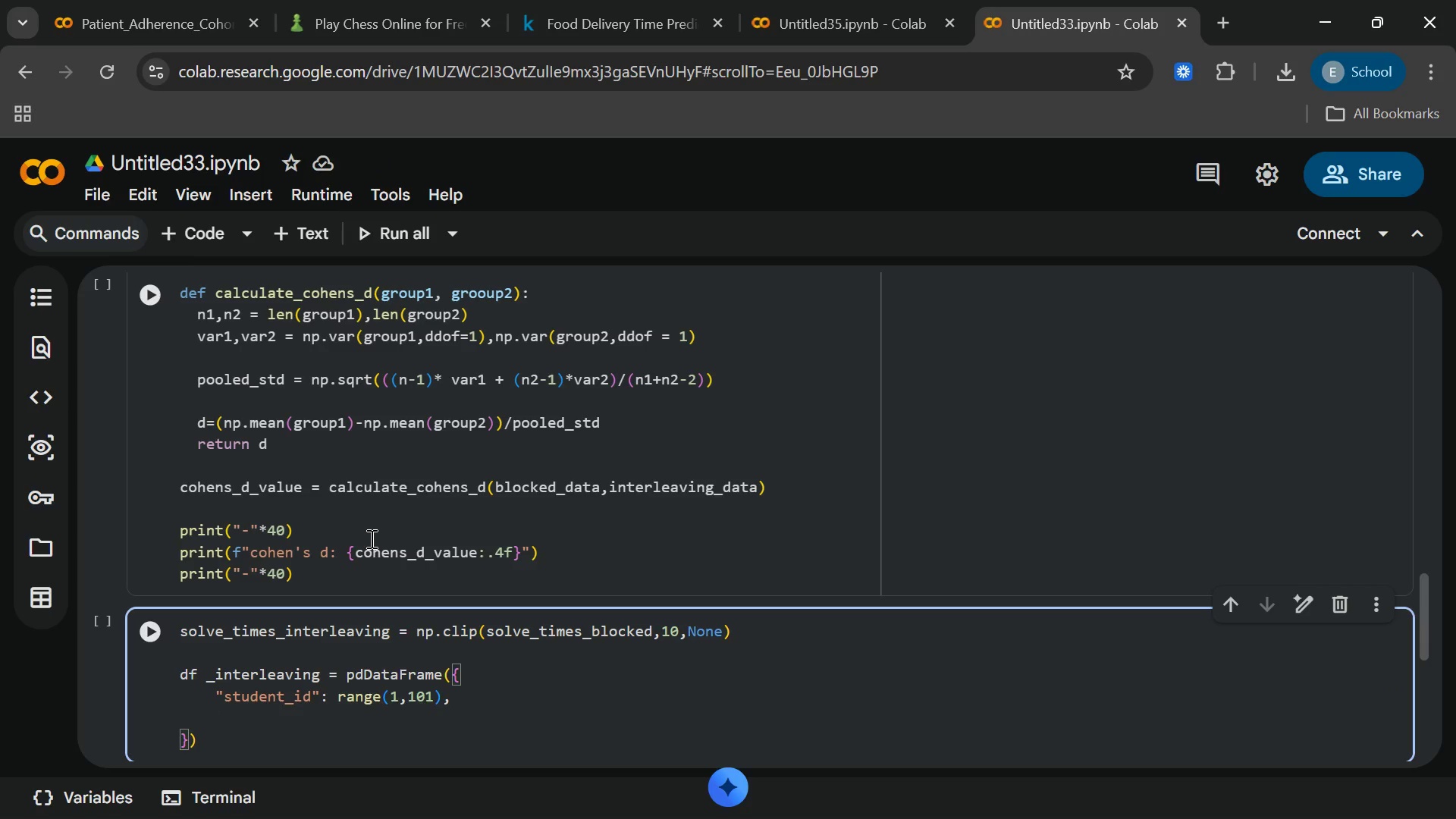 
type("group[End]: "interleaving)
 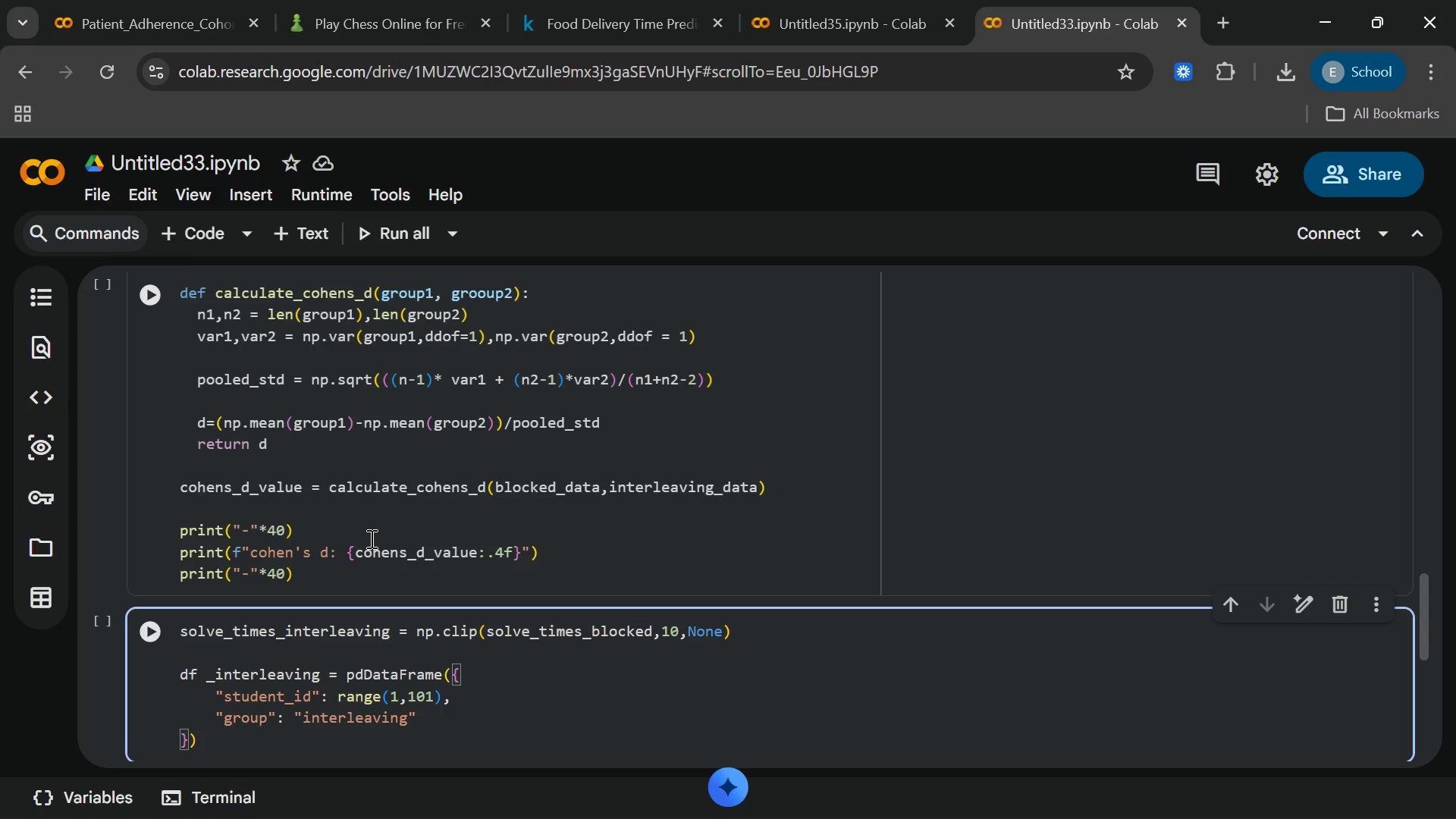 
wait(6.62)
 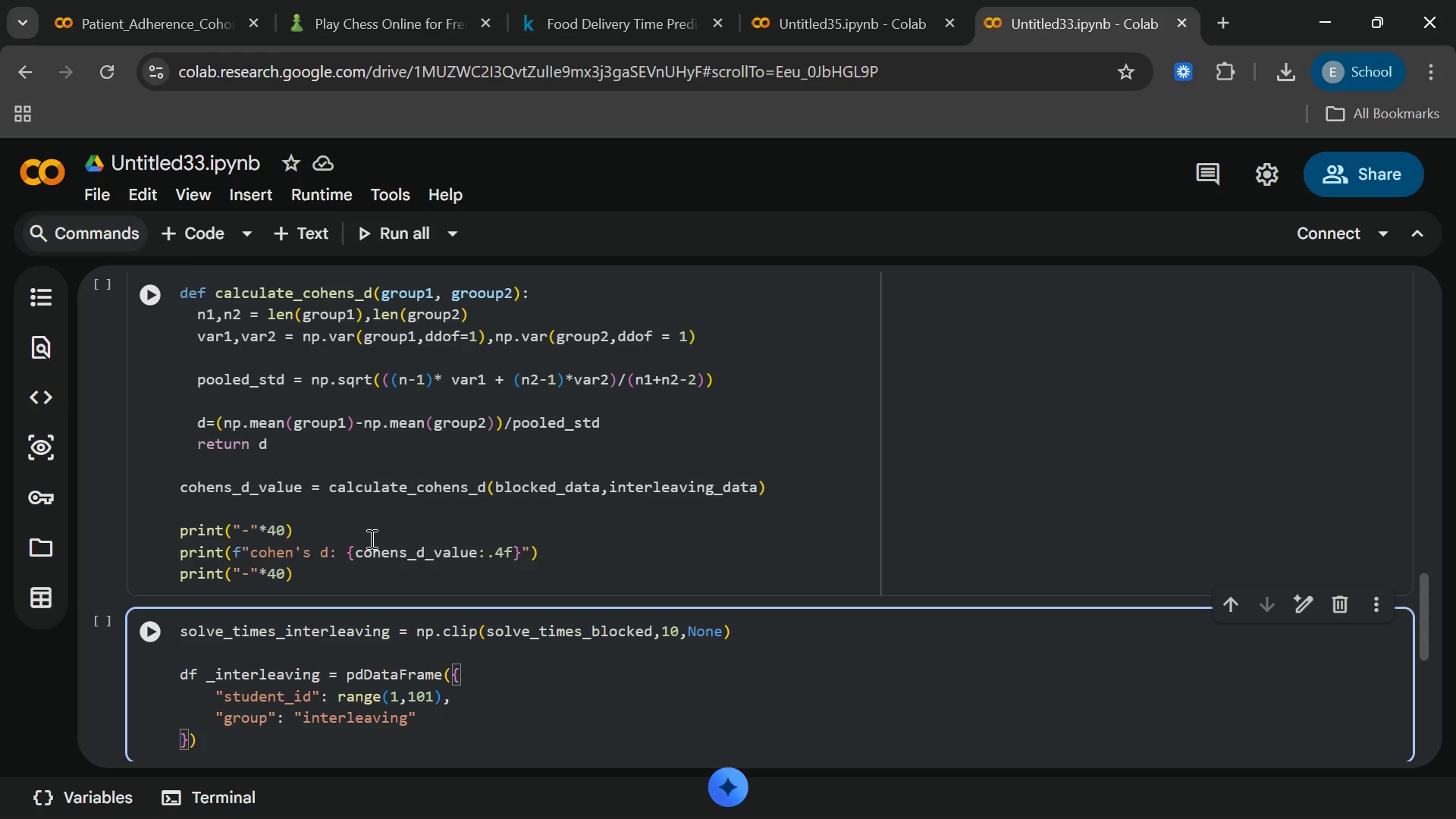 
key(End)
 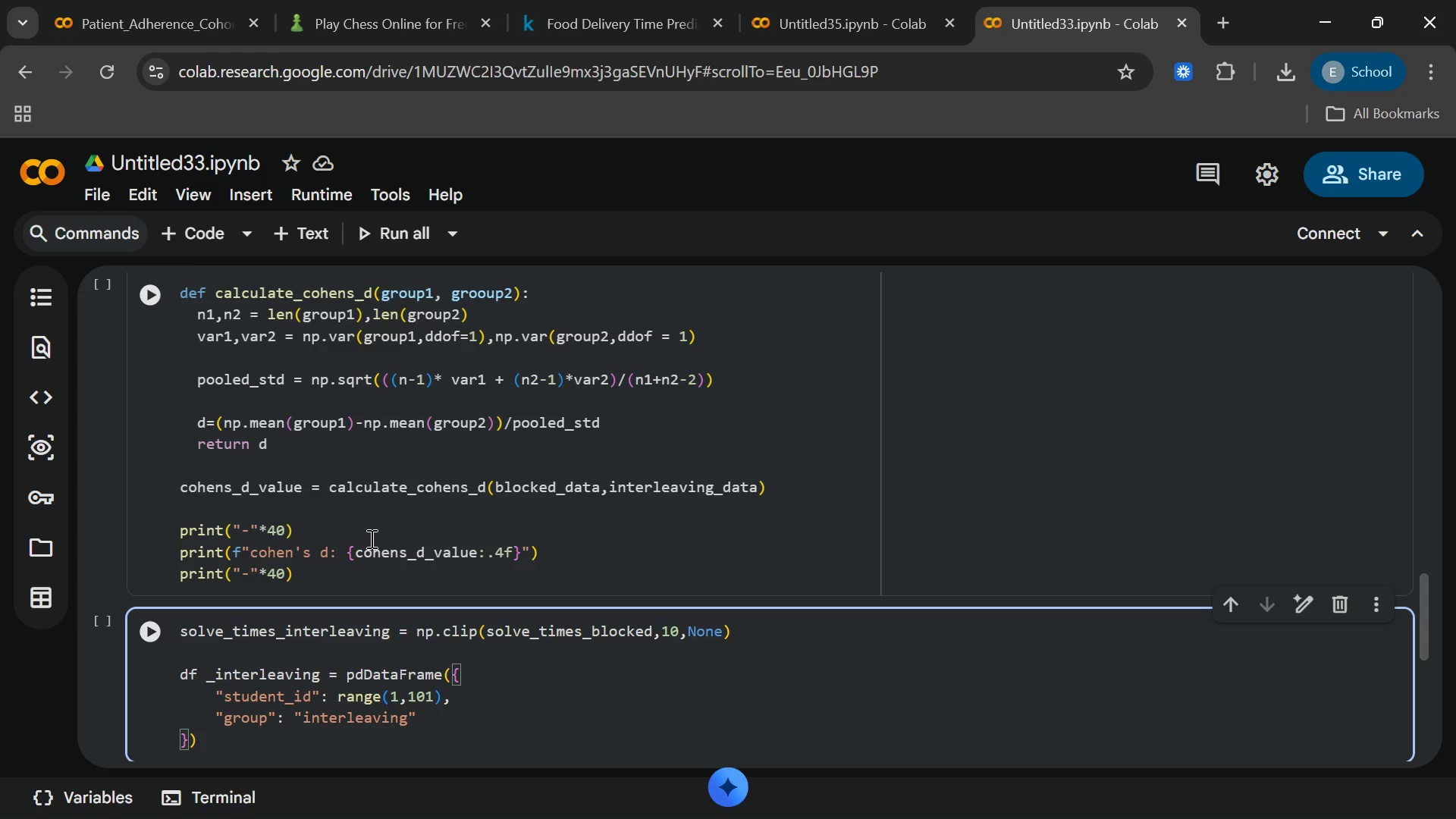 
key(Comma)
 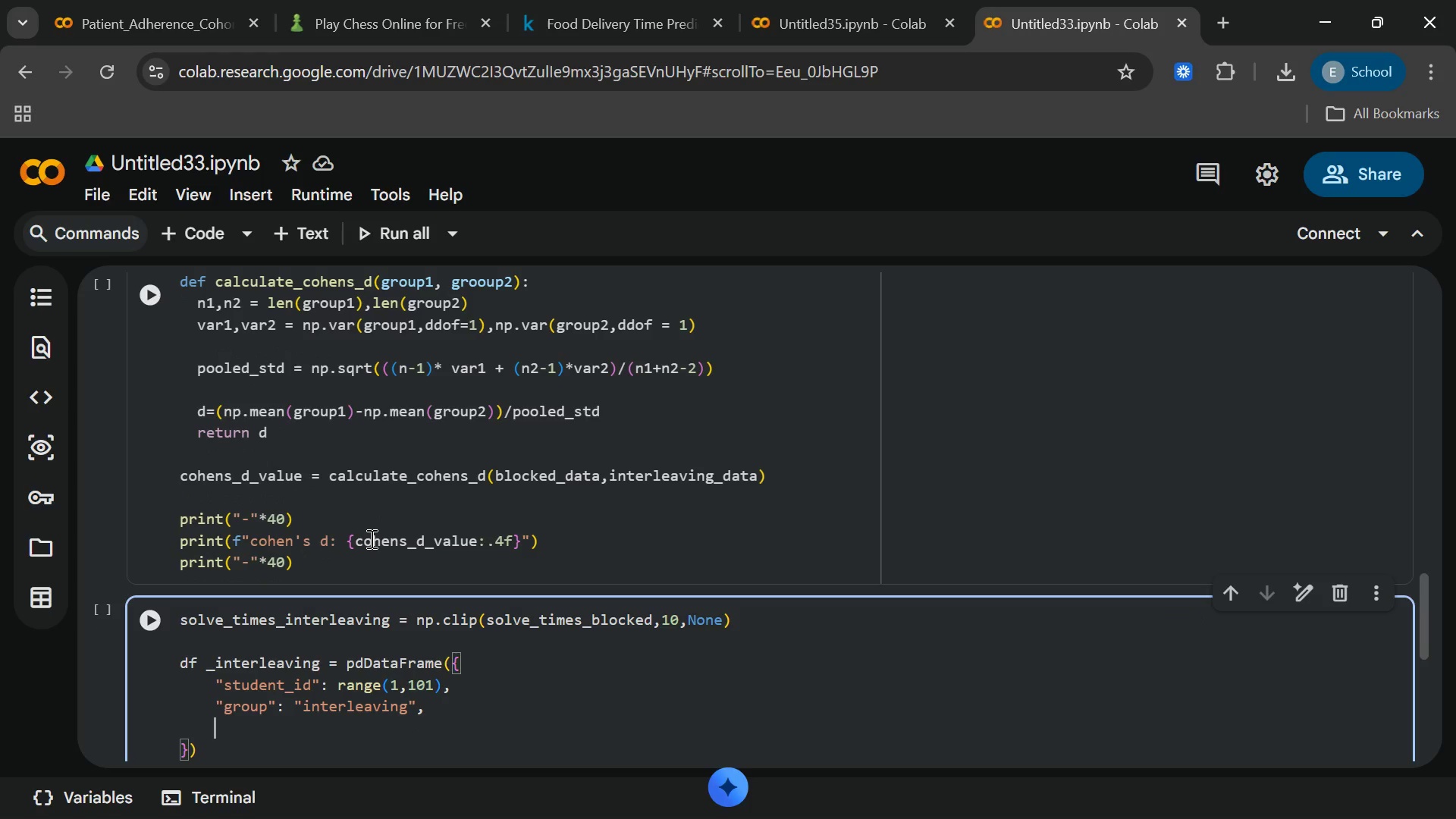 
key(Enter)
 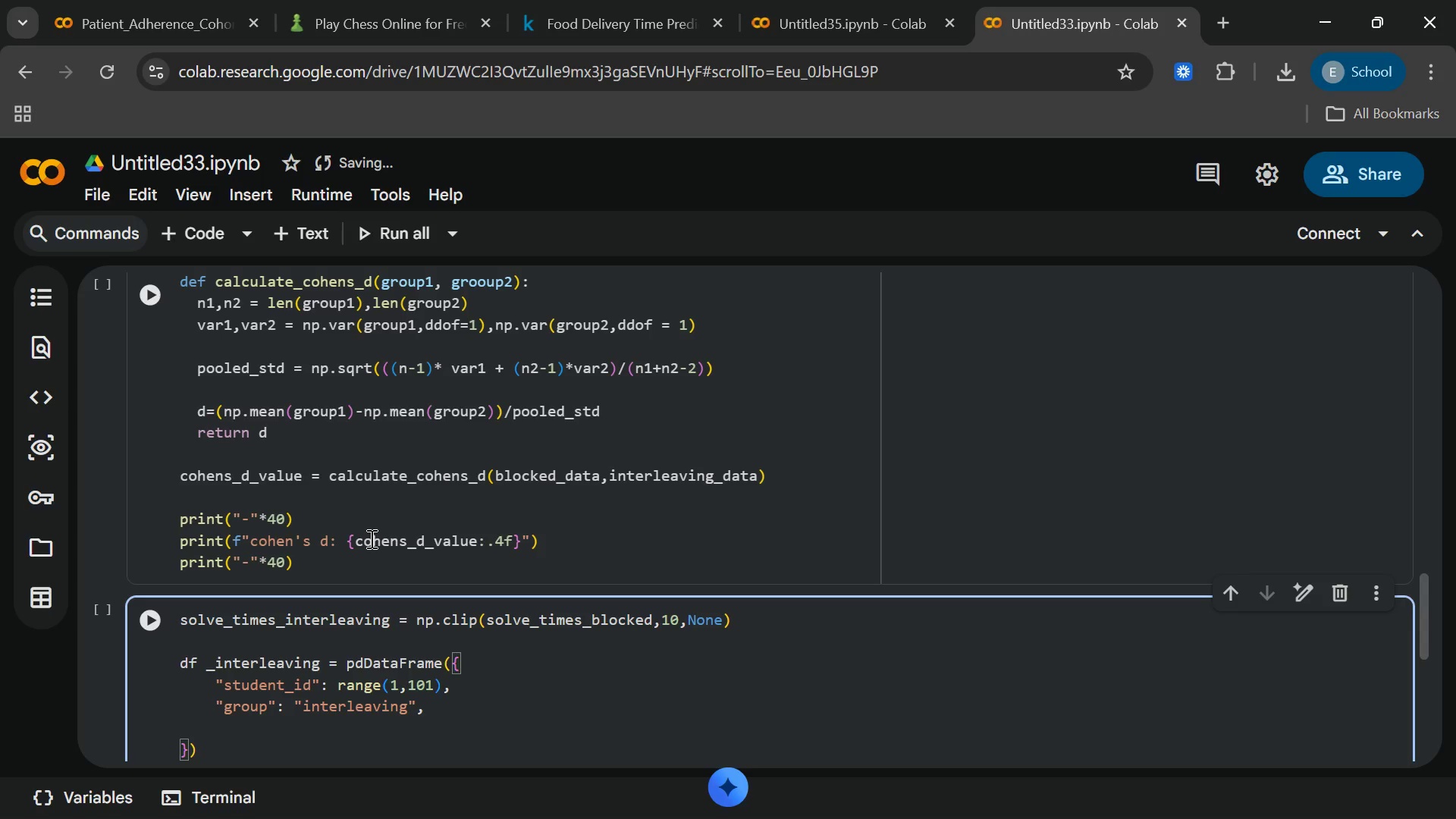 
type("solve_time:)
key(Backspace)
 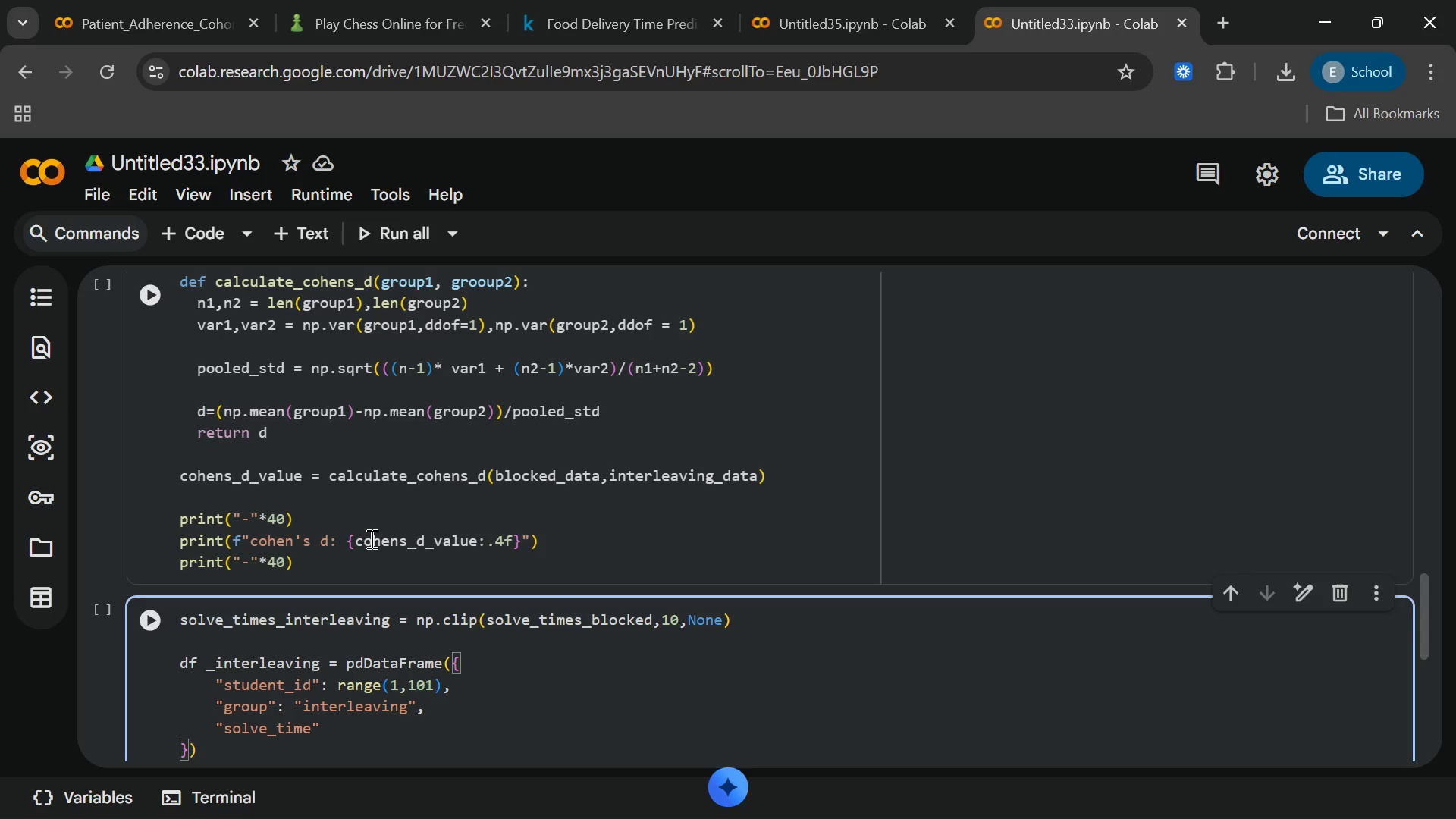 
key(ArrowRight)
 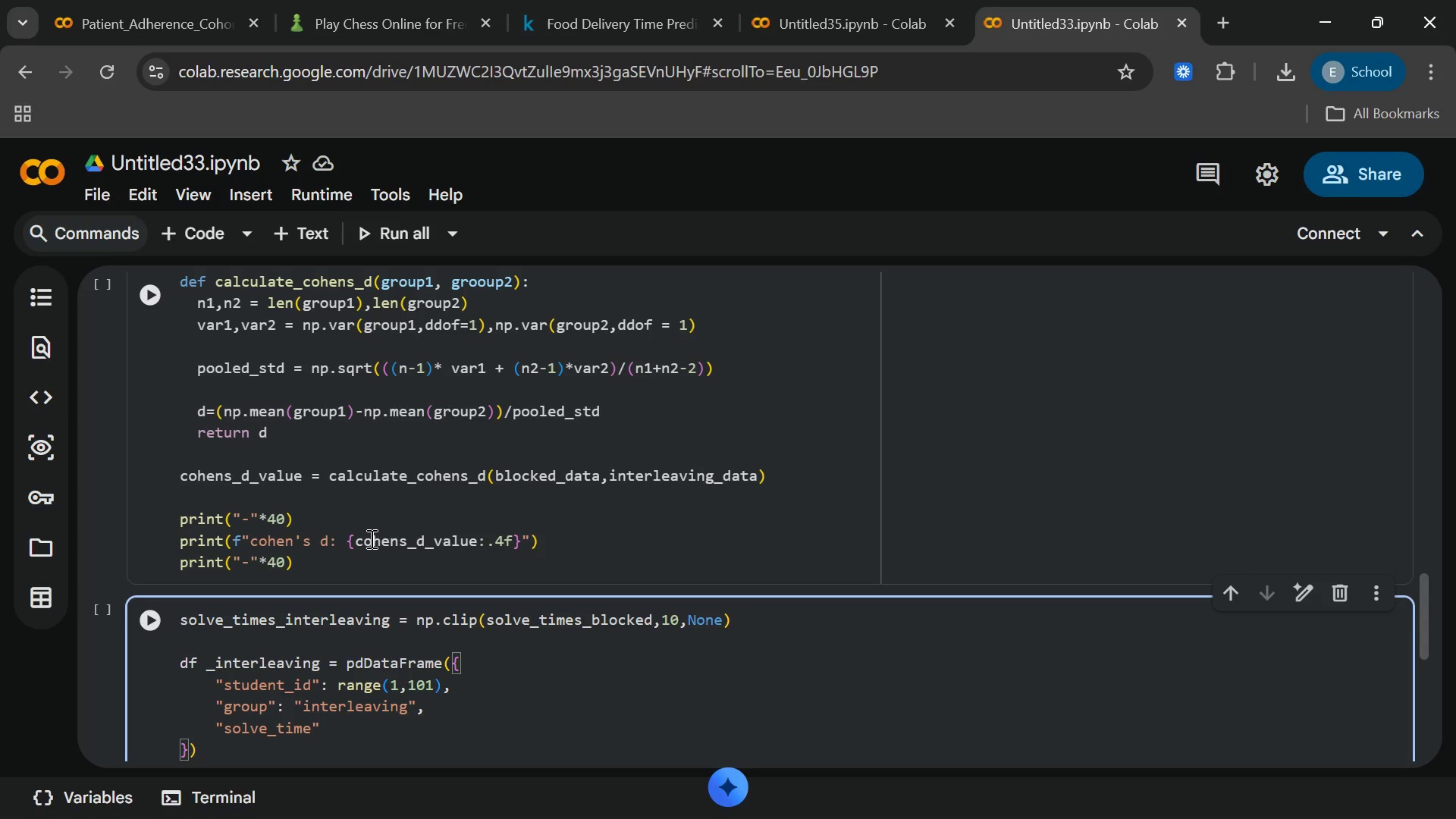 
type(: solve)
 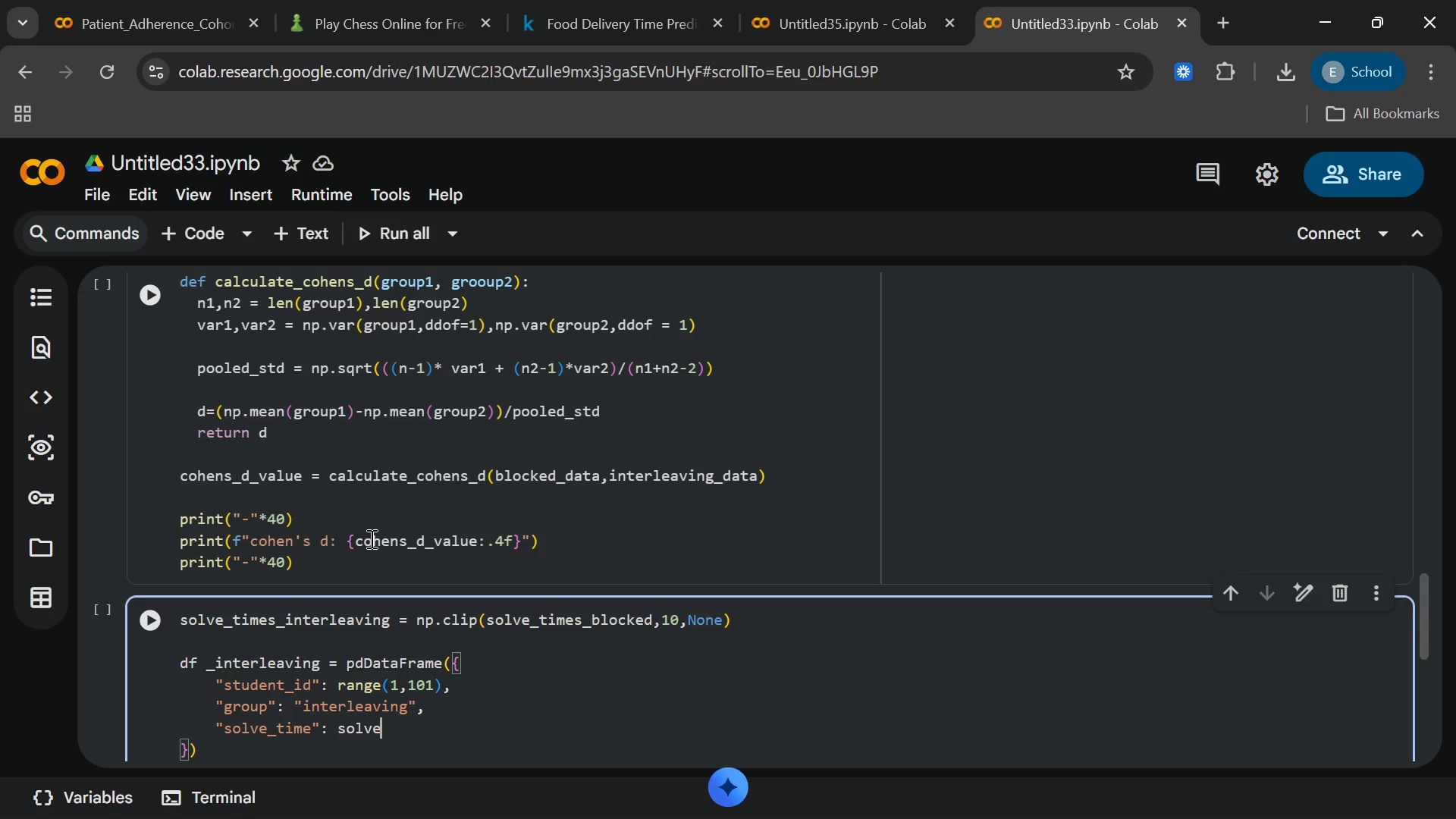 
wait(7.09)
 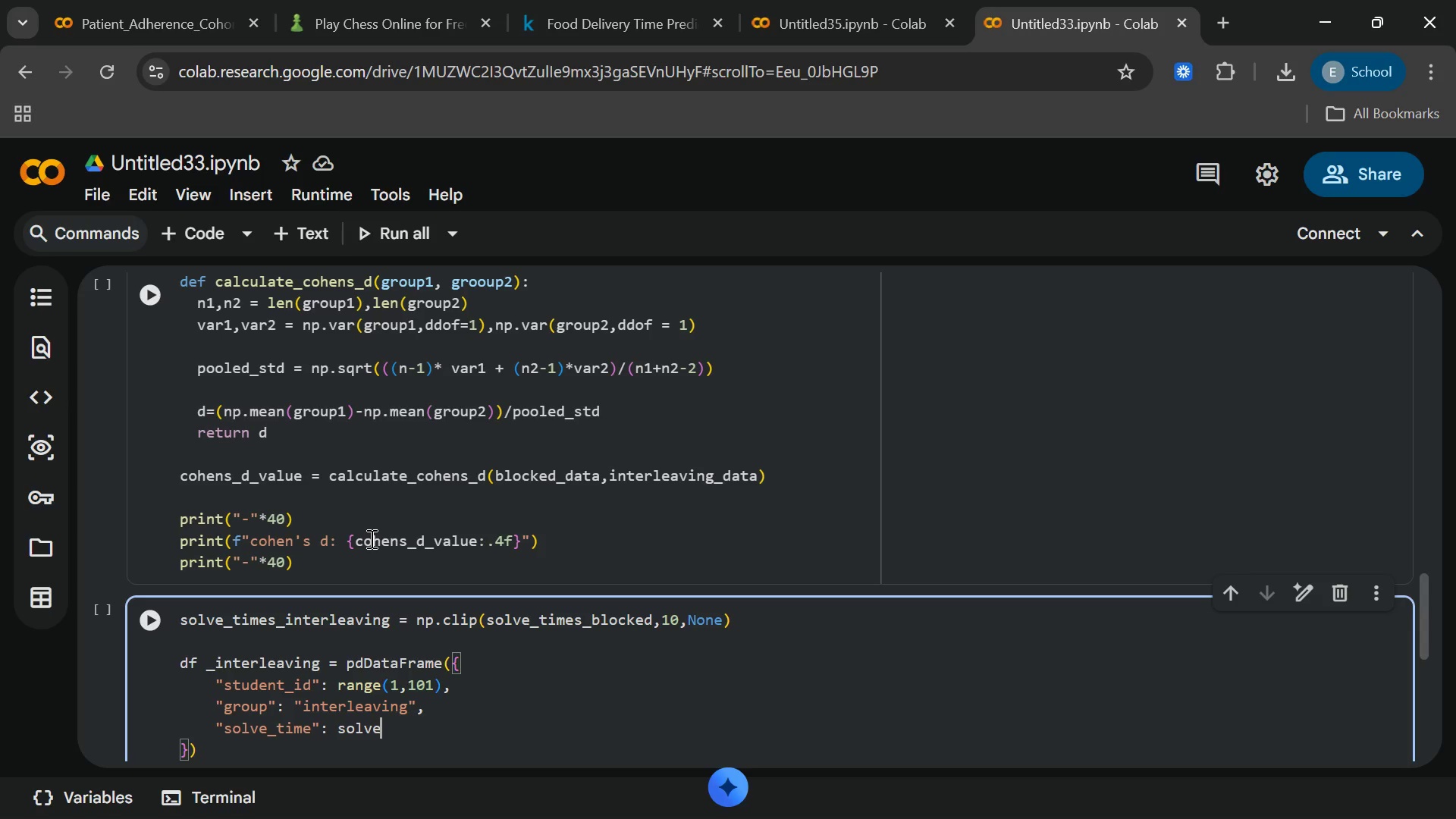 
type(_time)
 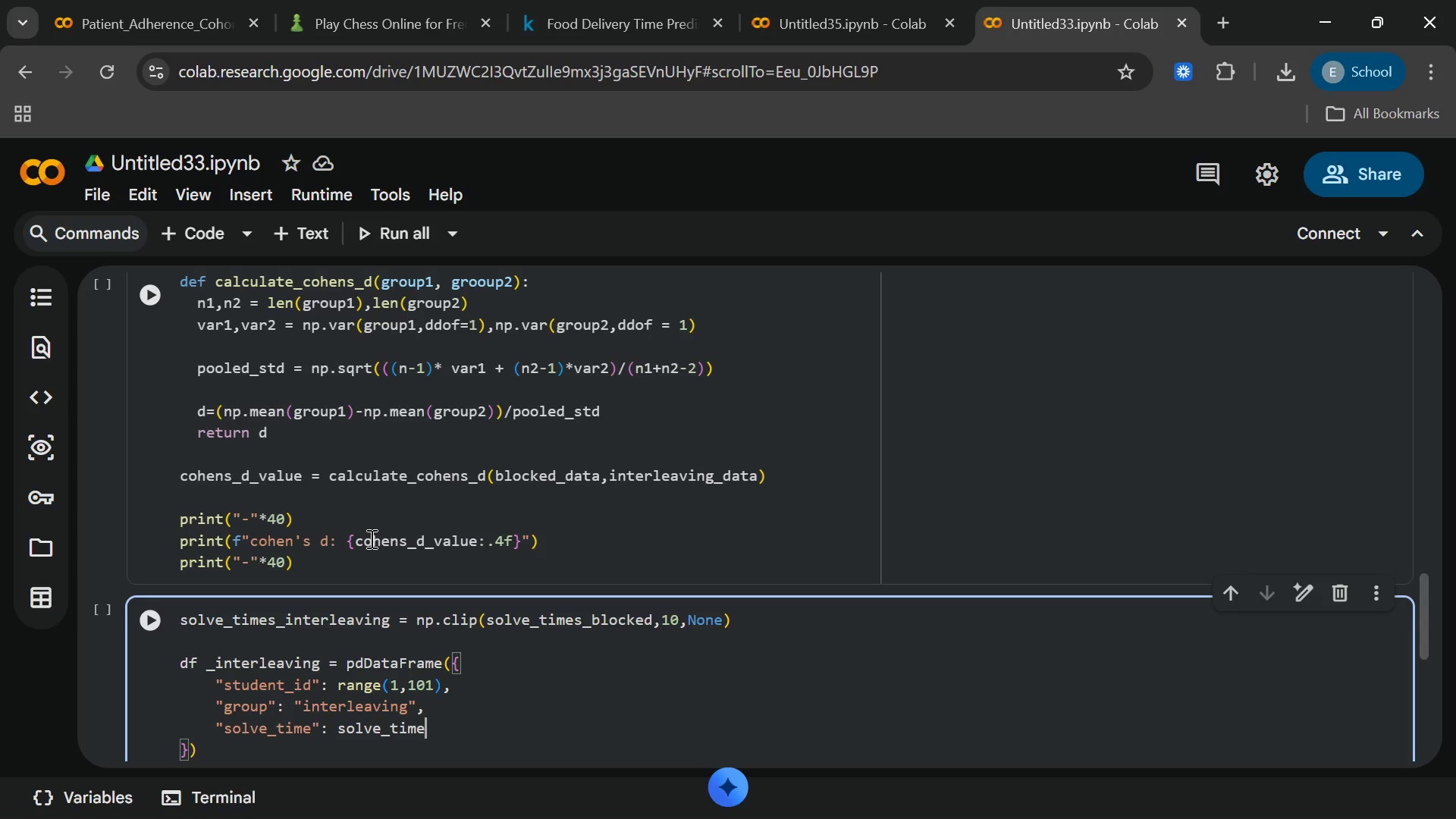 
type(_interleaving)
 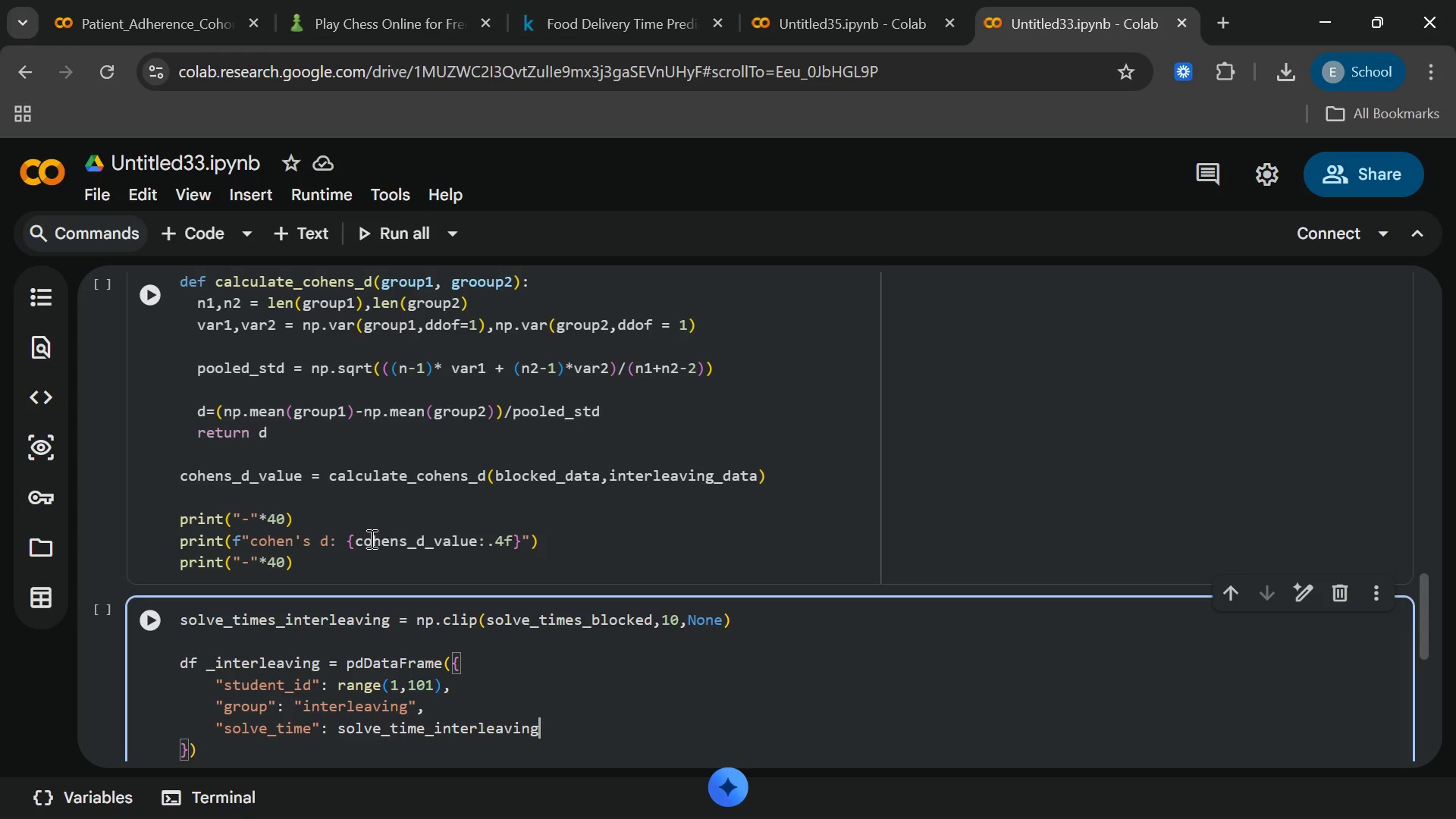 
wait(8.33)
 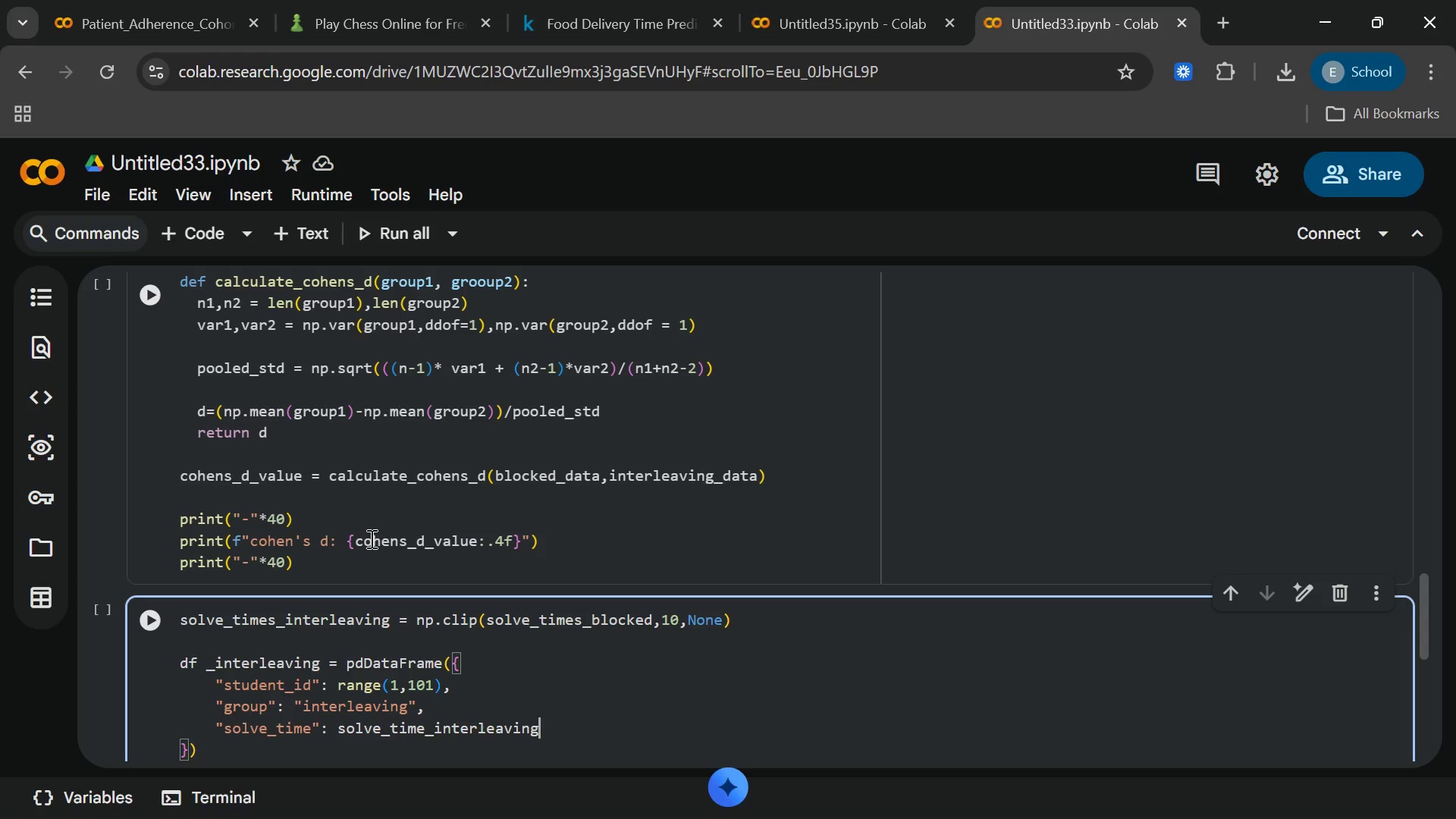 
left_click([221, 721])
 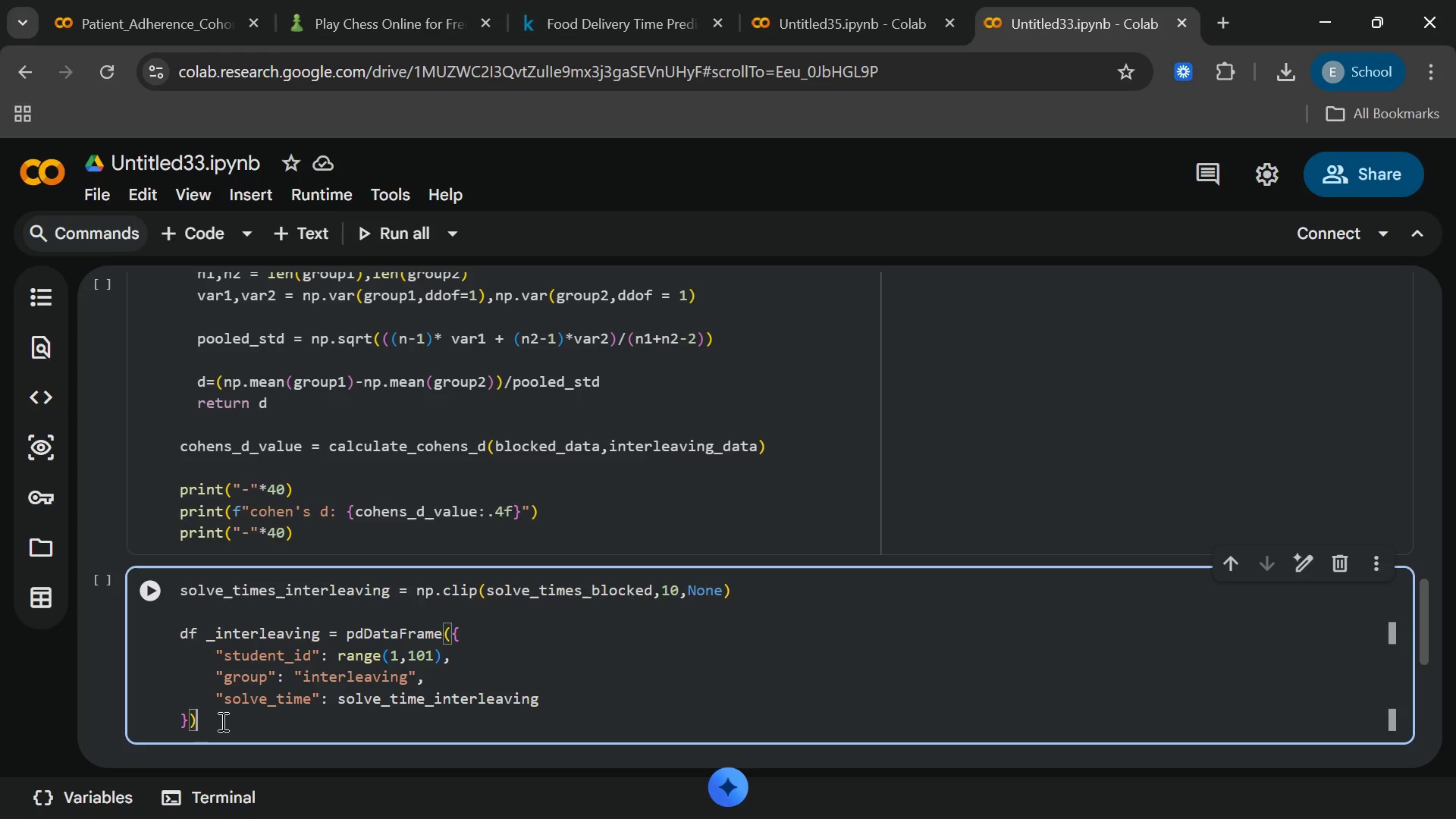 
wait(5.83)
 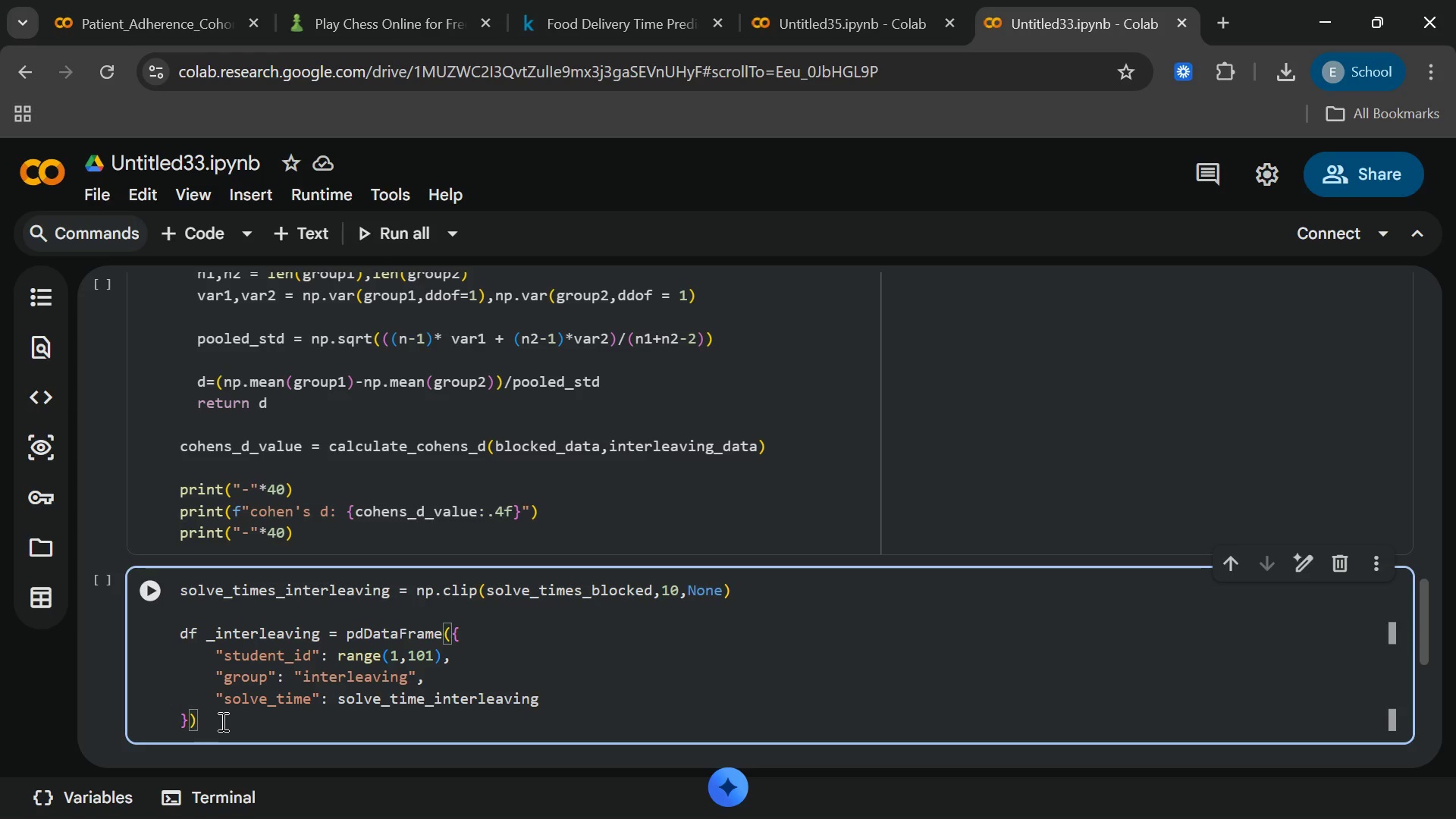 
key(Enter)
 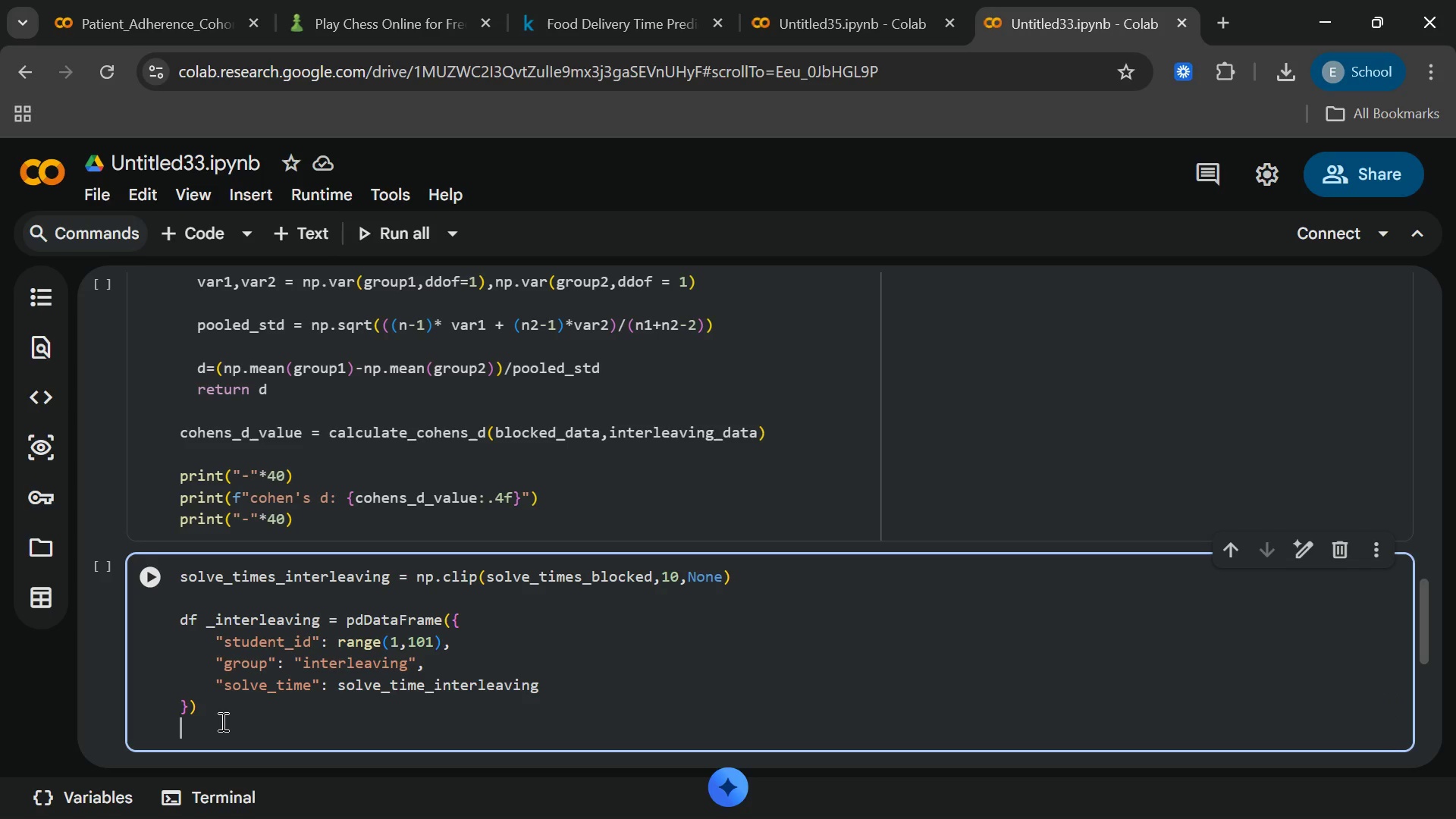 
key(ArrowUp)
 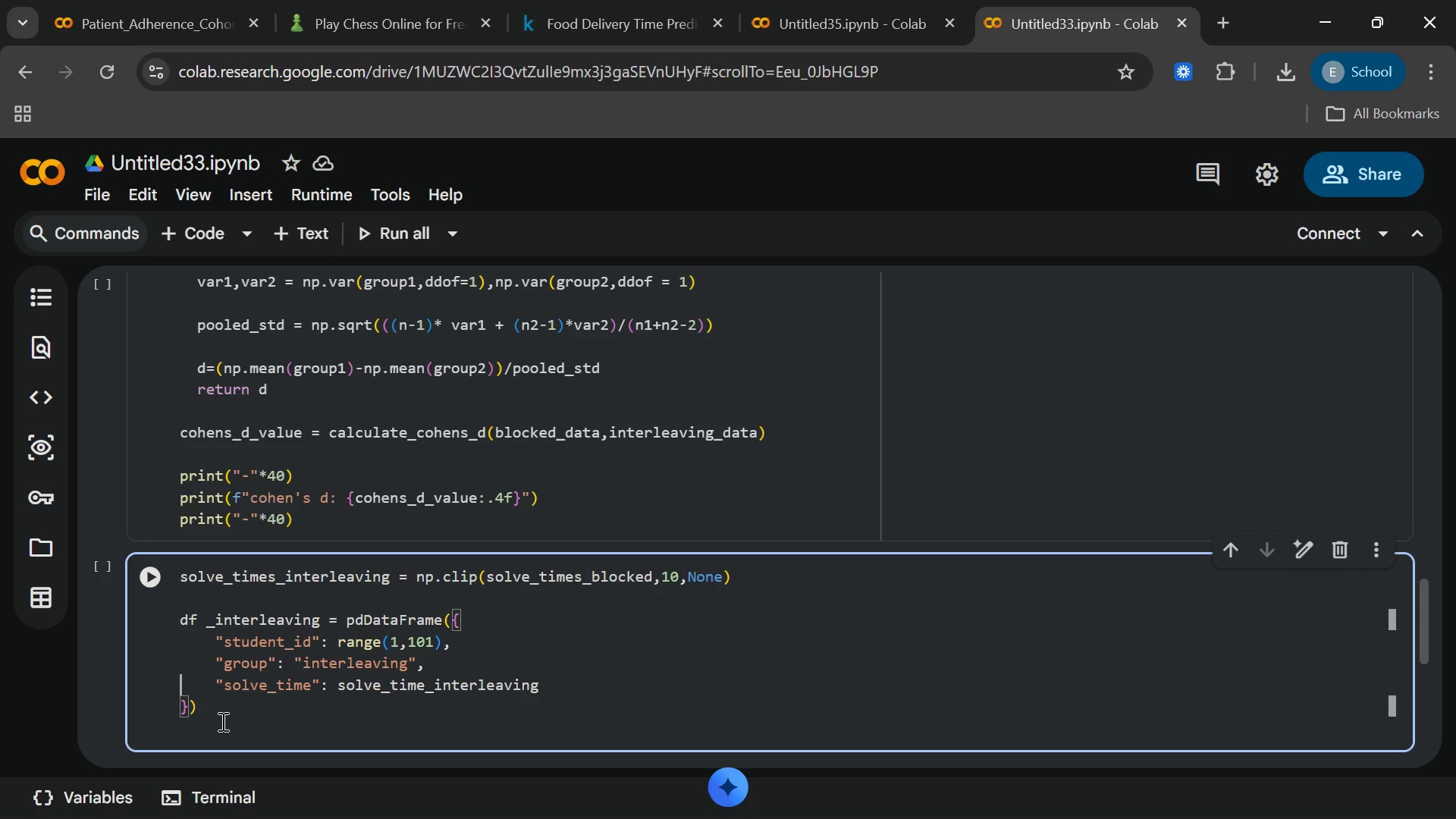 
key(ArrowUp)
 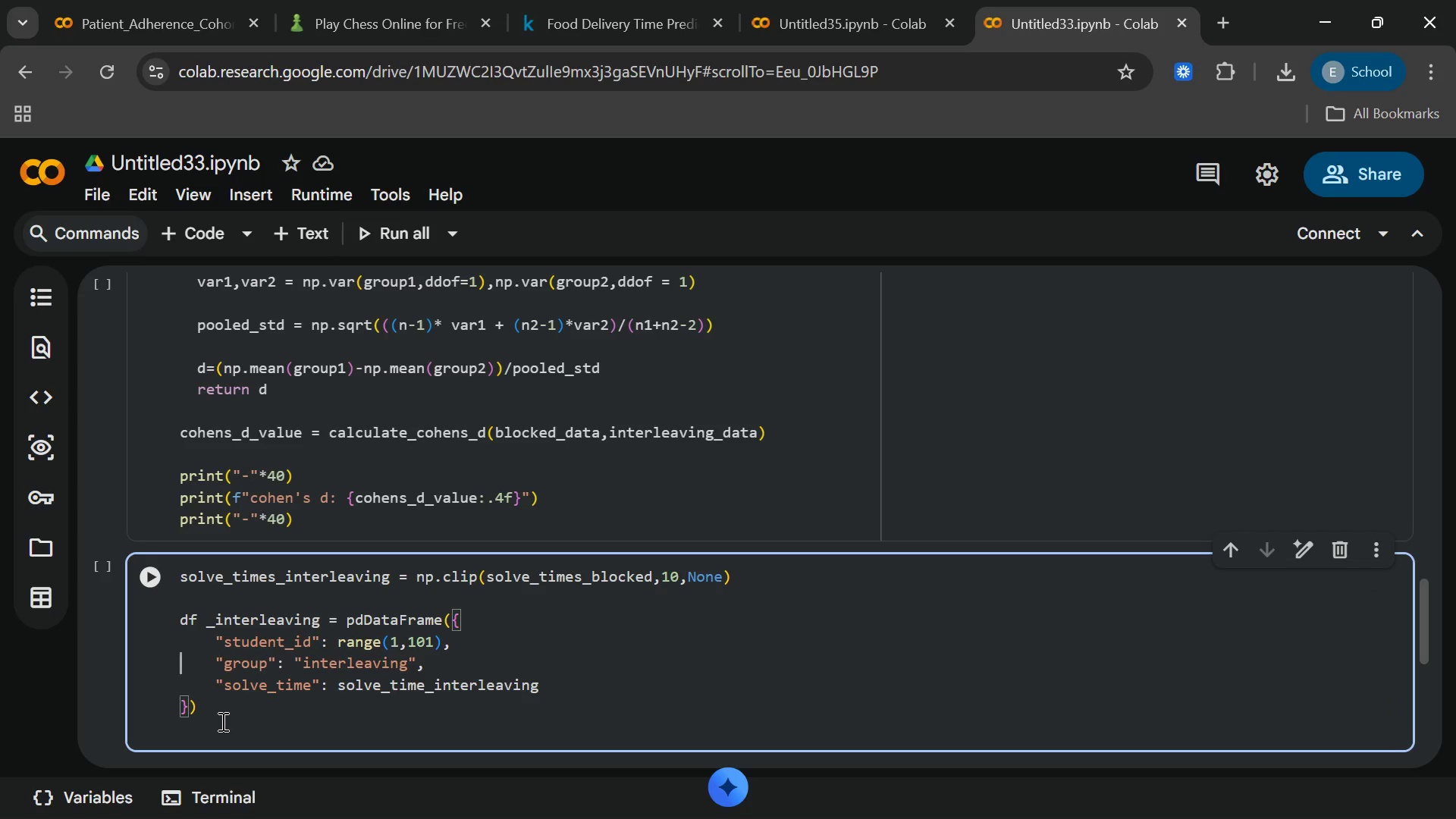 
key(ArrowUp)
 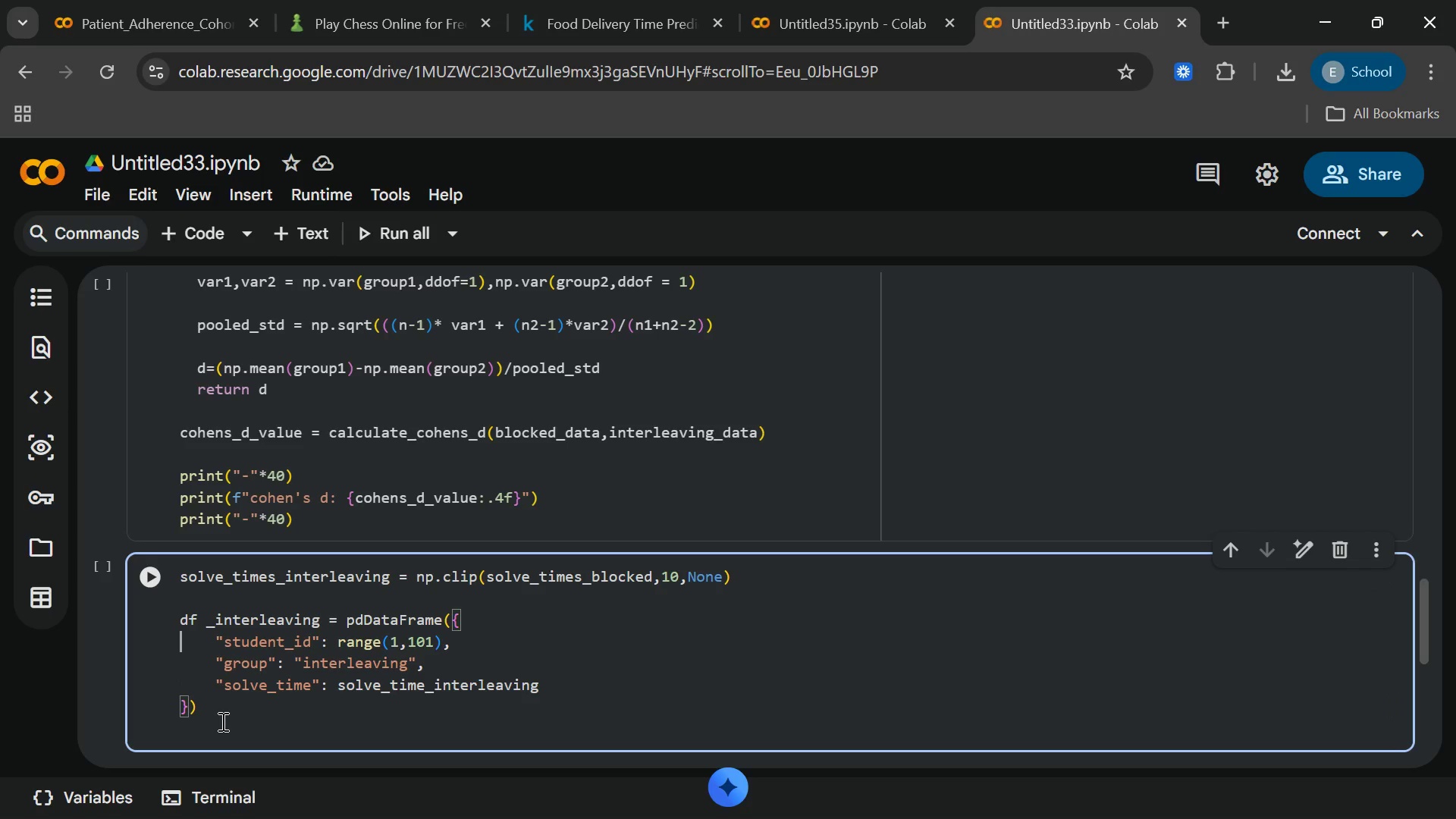 
key(ArrowUp)
 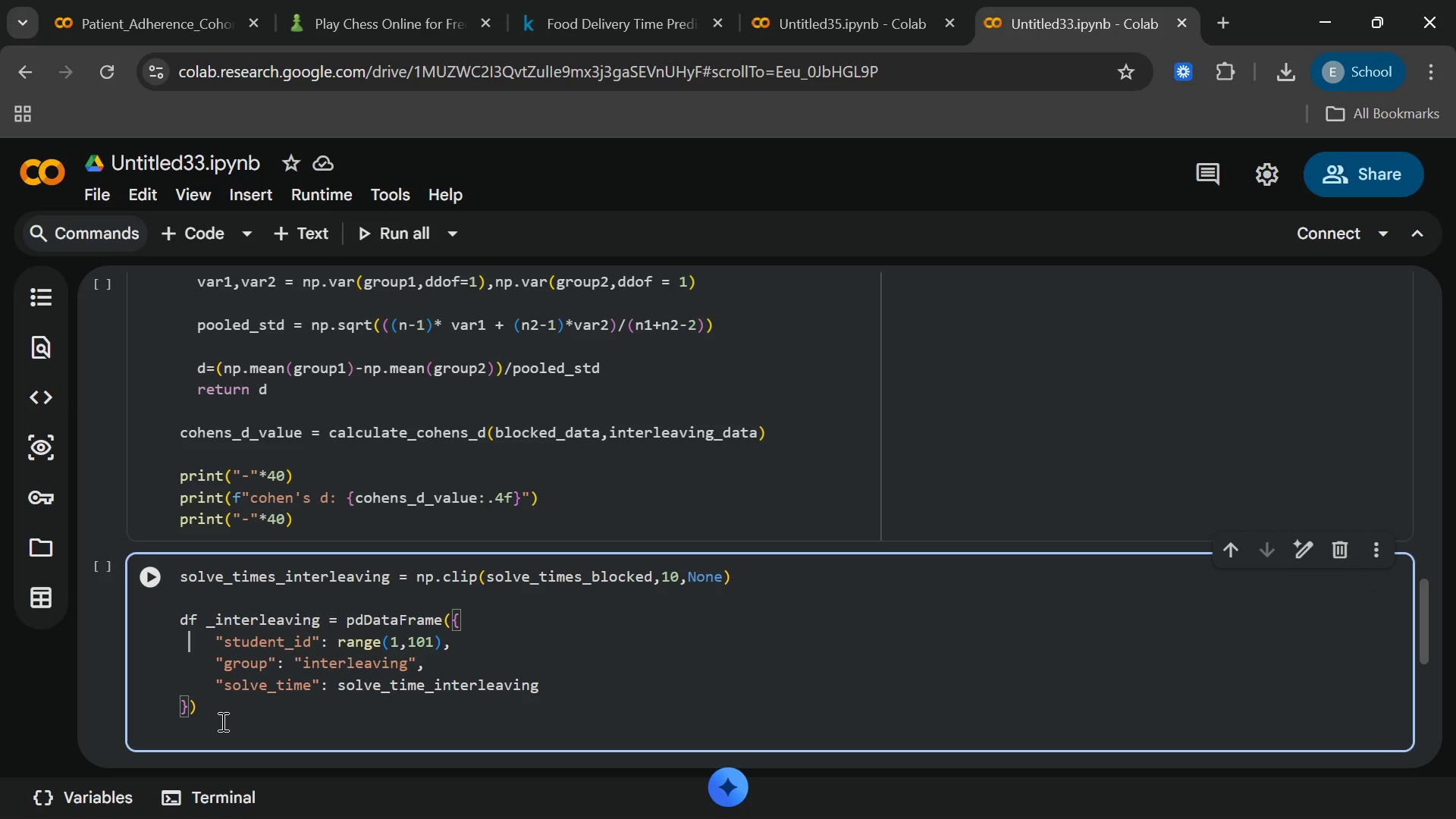 
key(ArrowRight)
 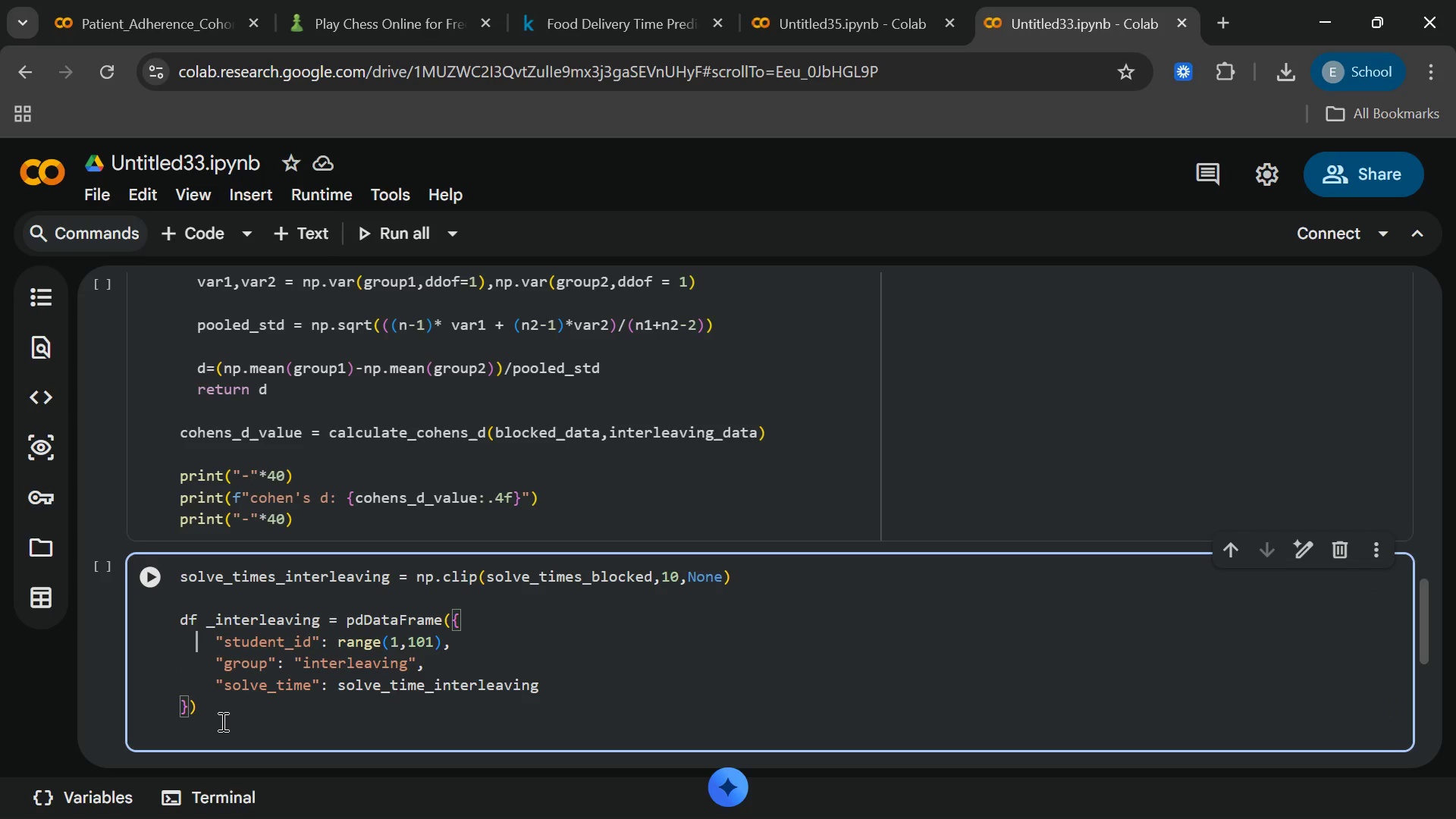 
key(ArrowRight)
 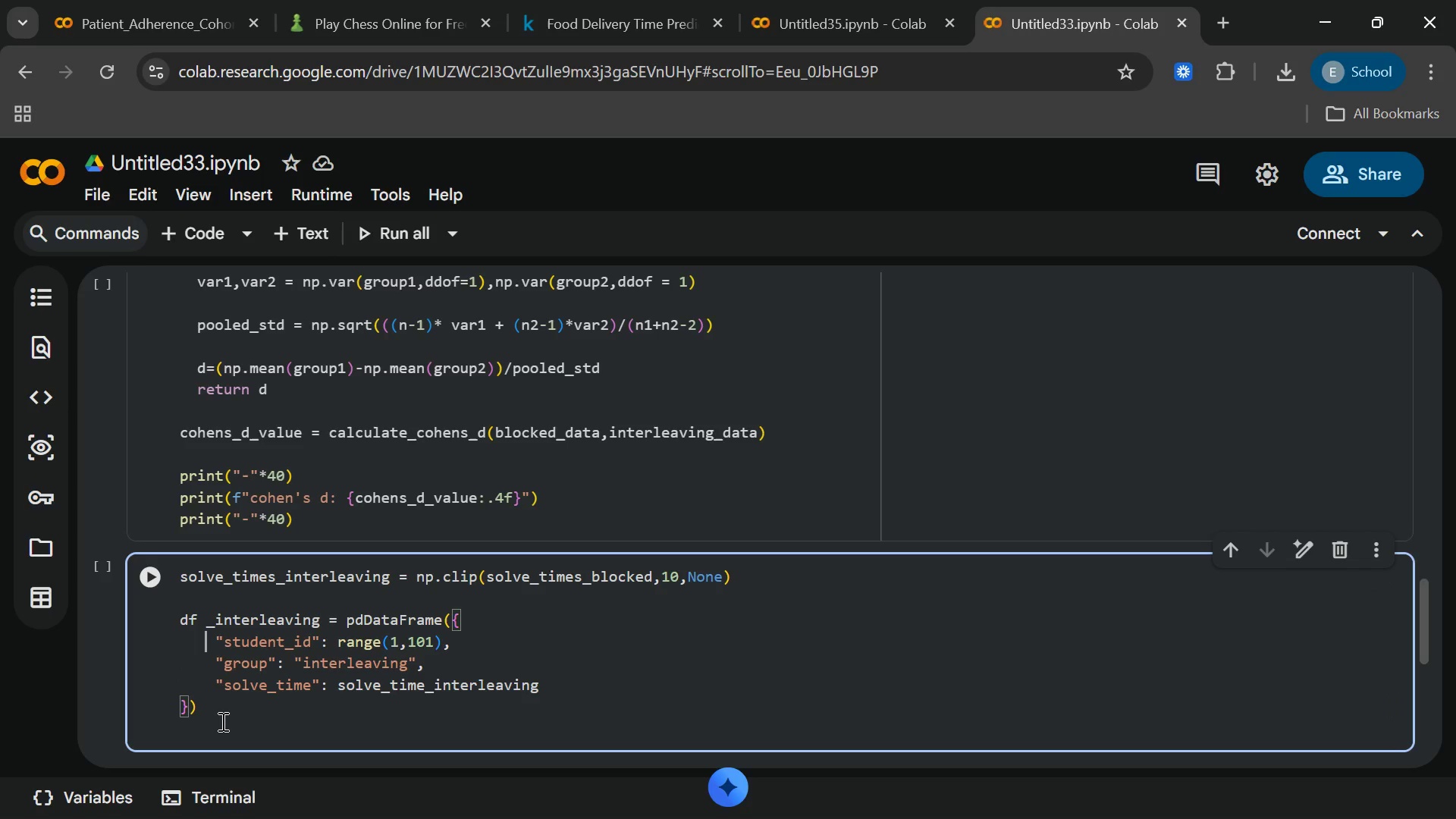 
key(ArrowRight)
 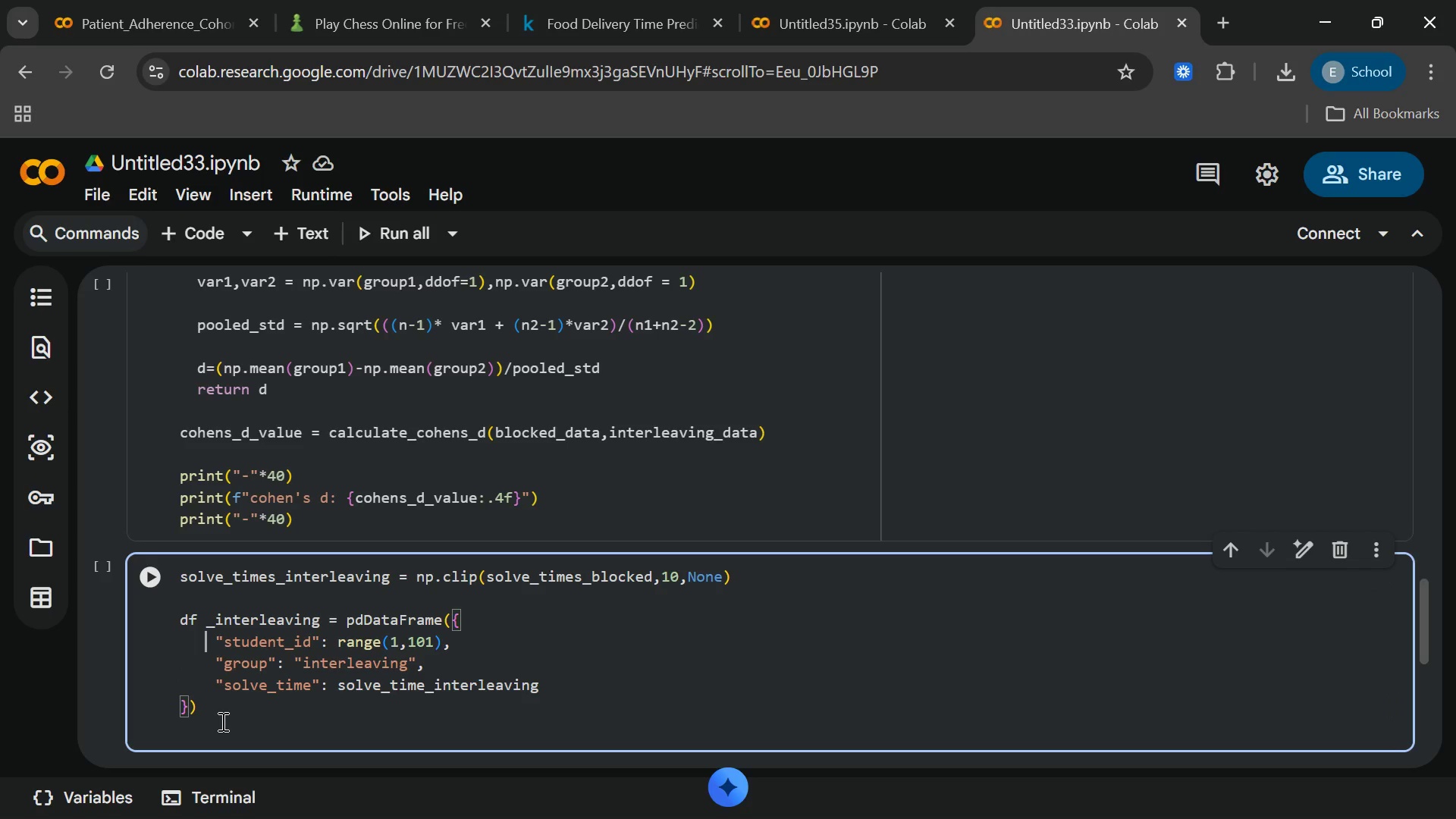 
key(ArrowUp)
 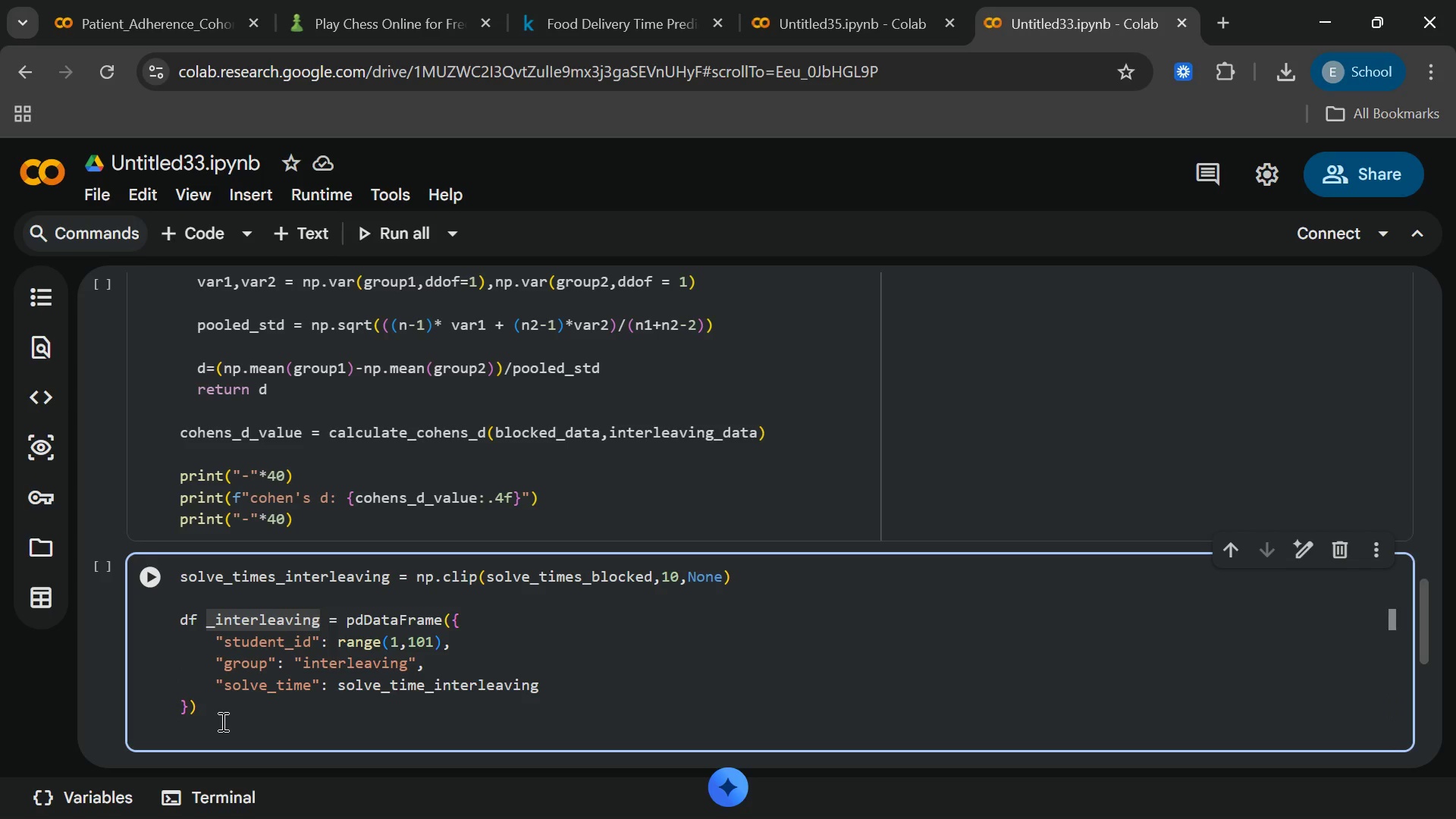 
key(Backspace)
 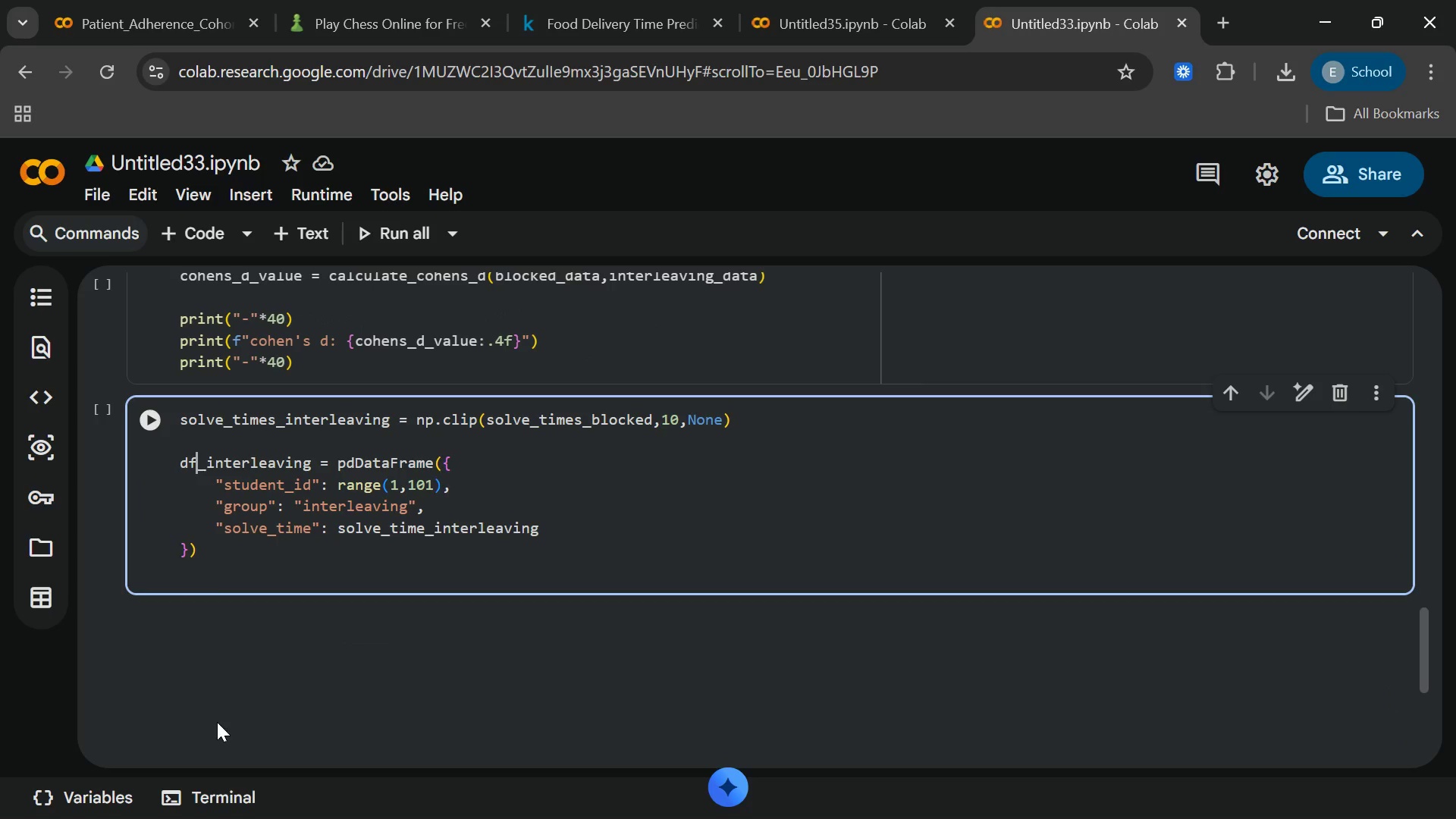 
left_click([188, 587])
 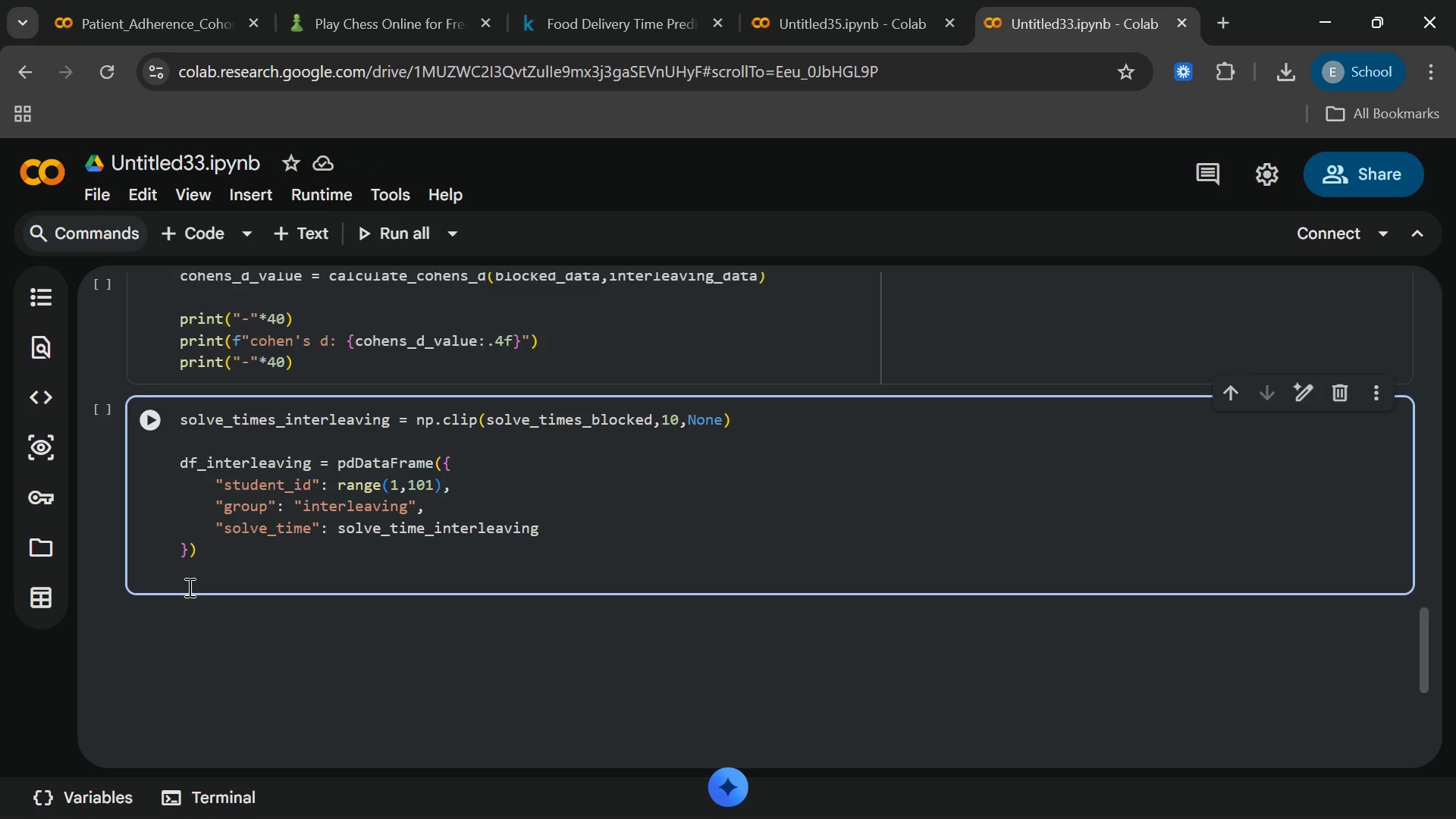 
key(Enter)
 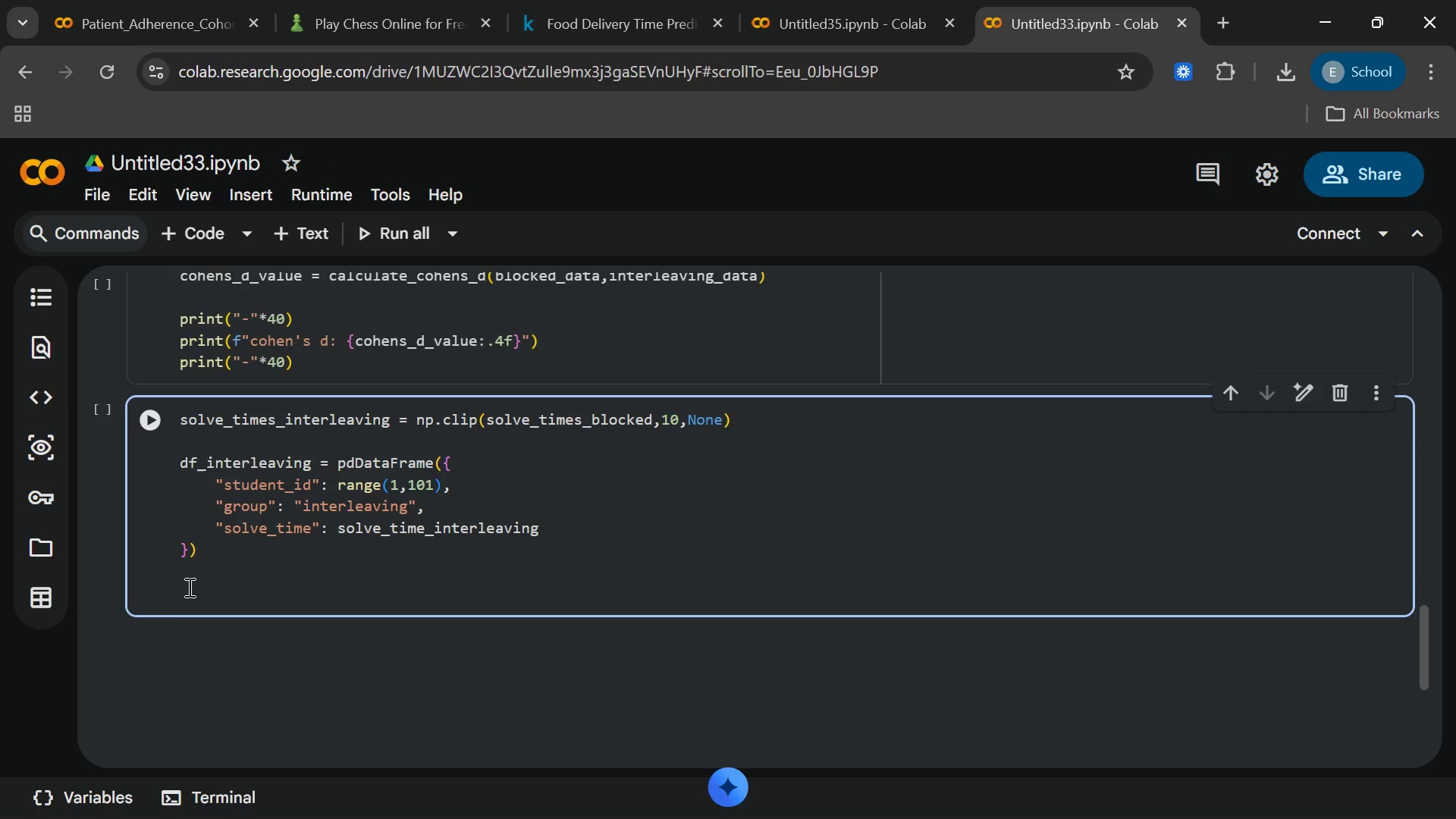 
type(df_blo)
 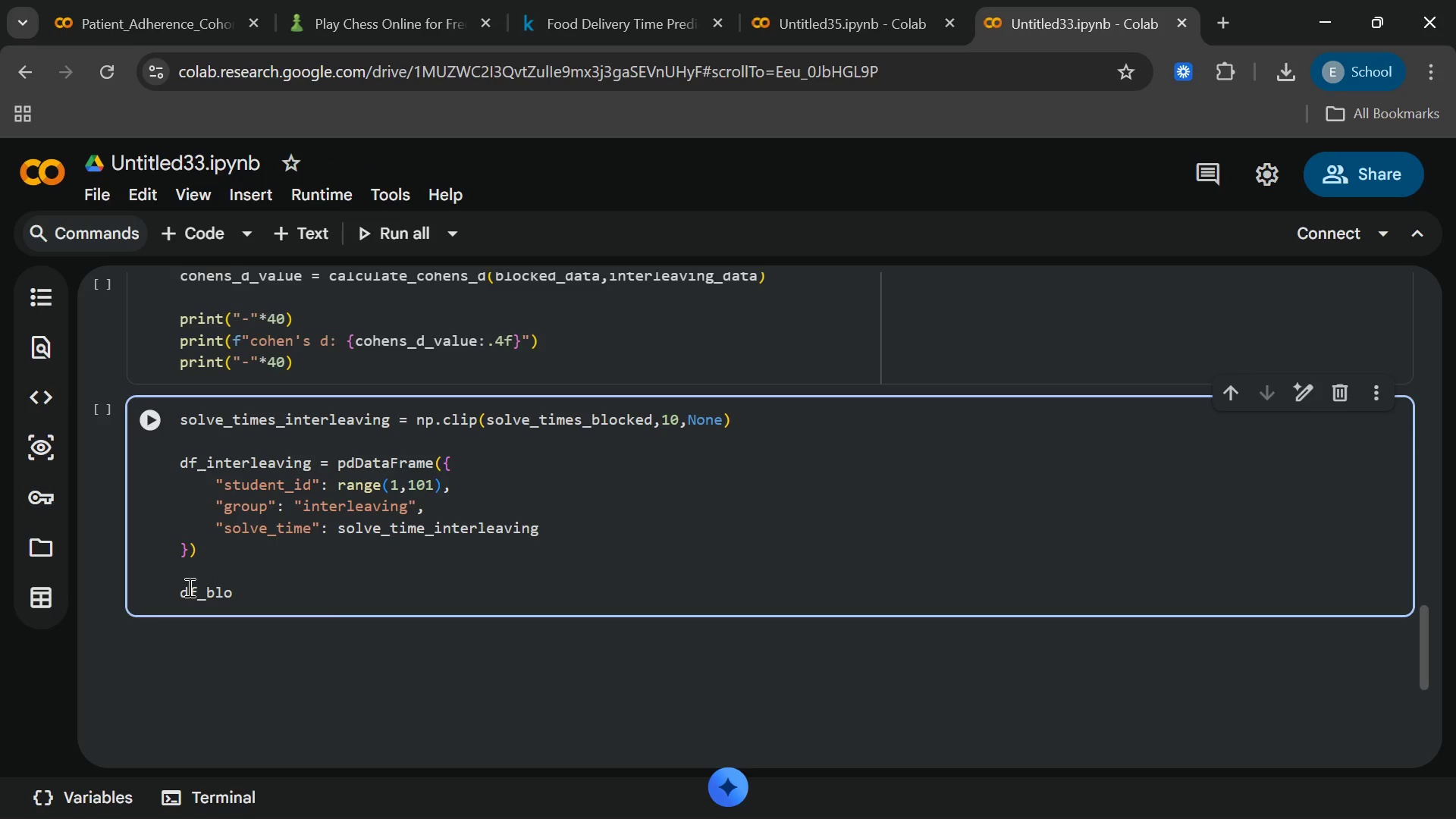 
type(cked = pd.DataFrame({)
 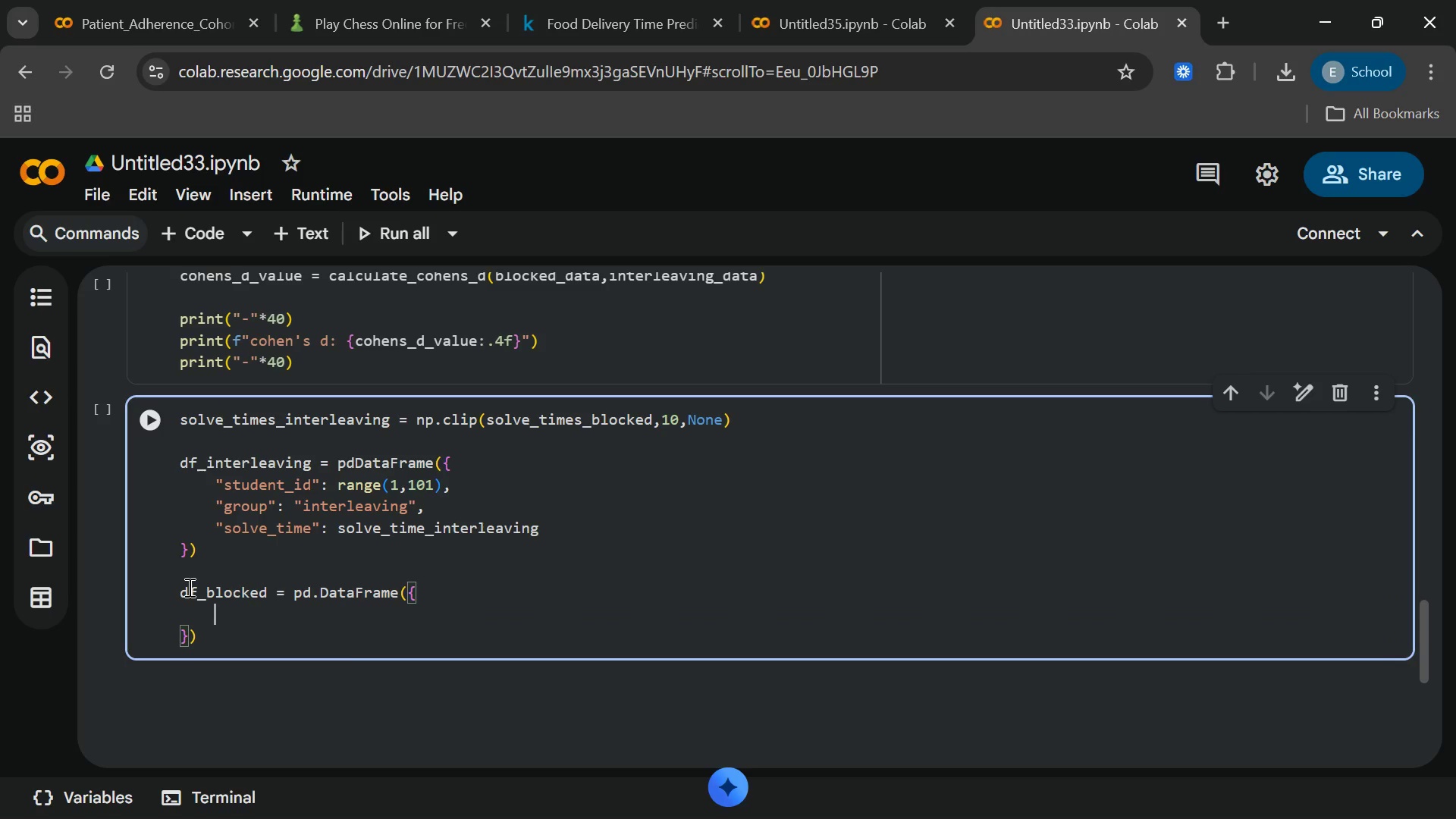 
 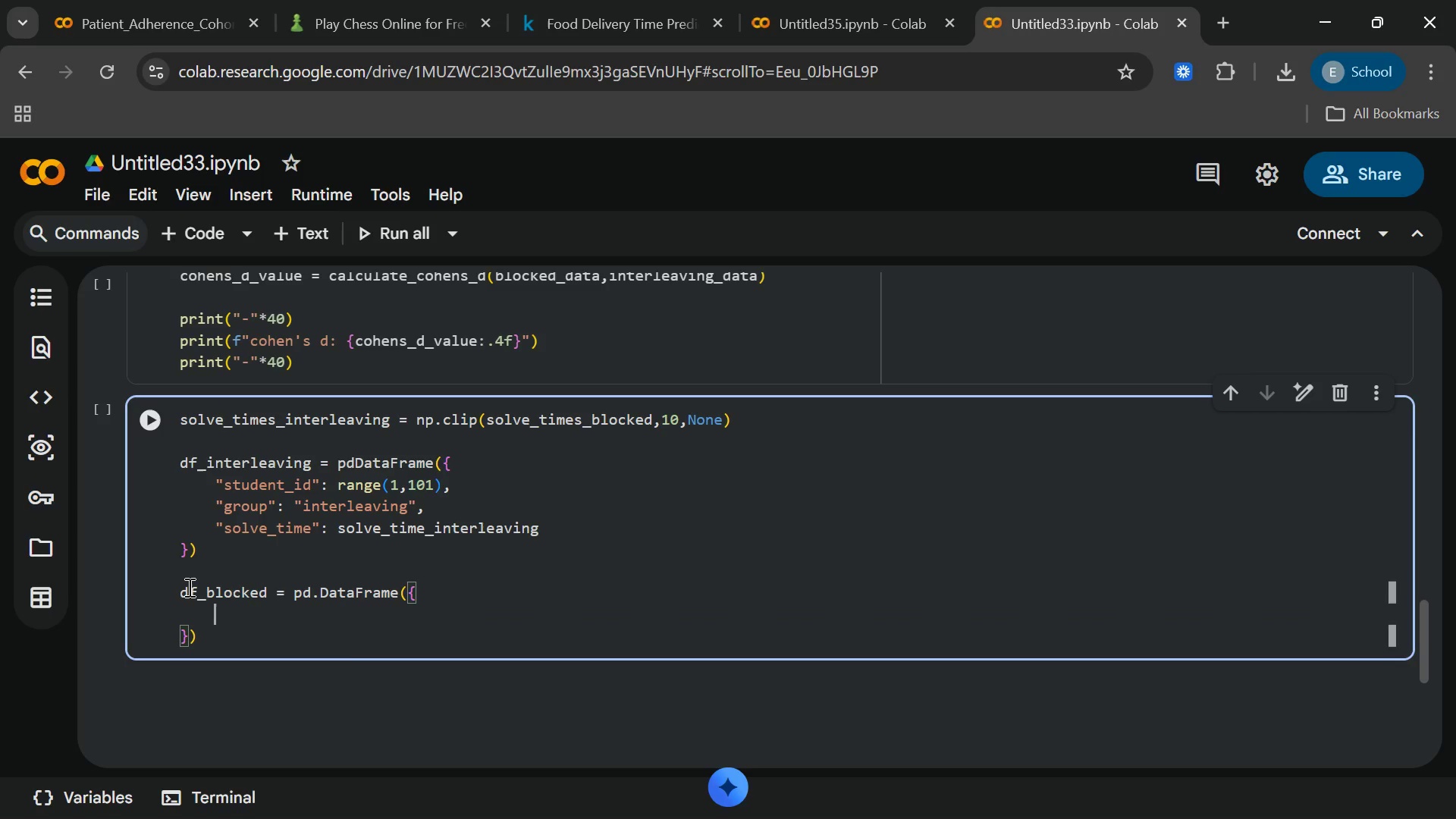 
key(Enter)
 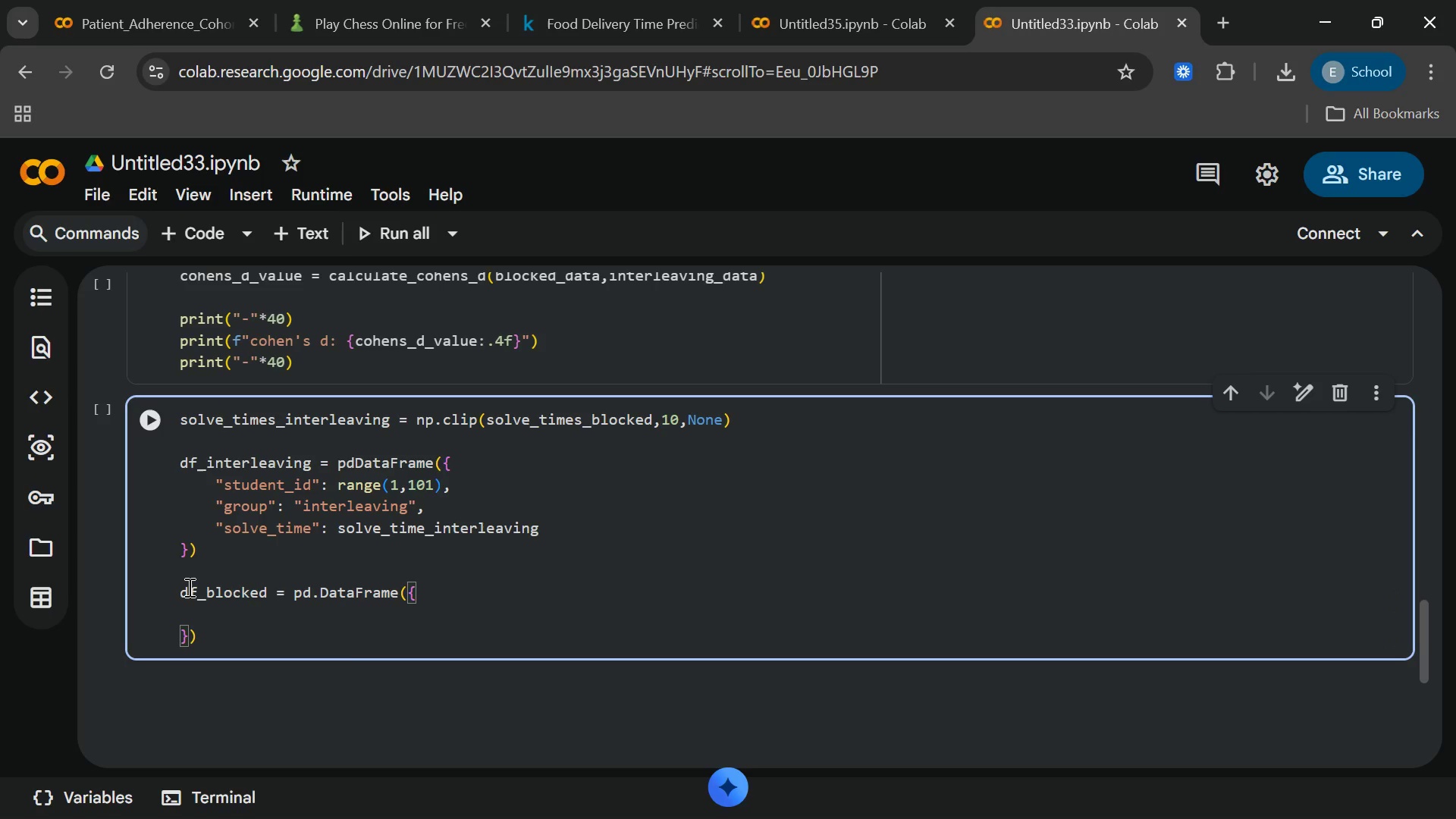 
type("student_id)
 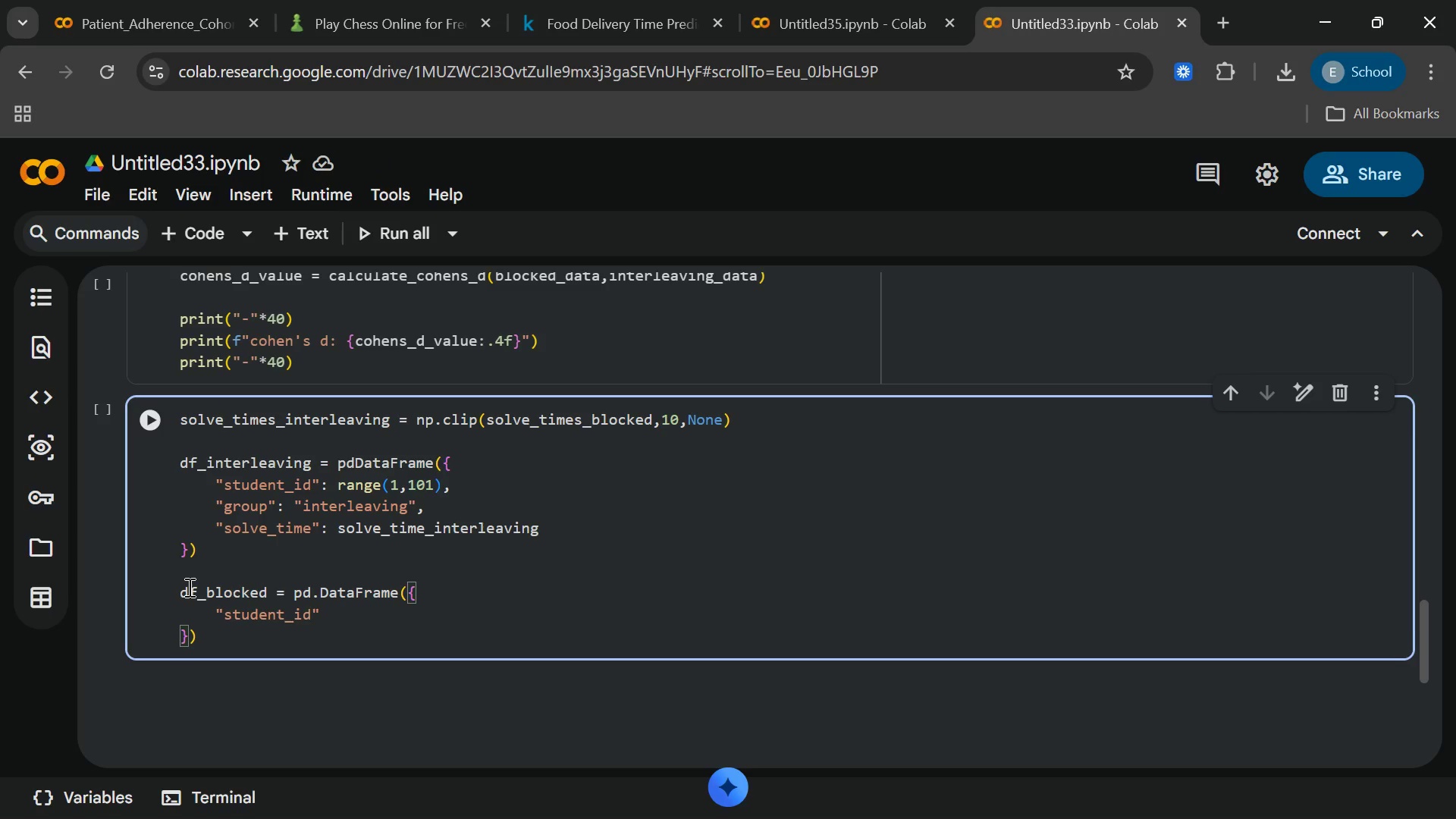 
wait(8.97)
 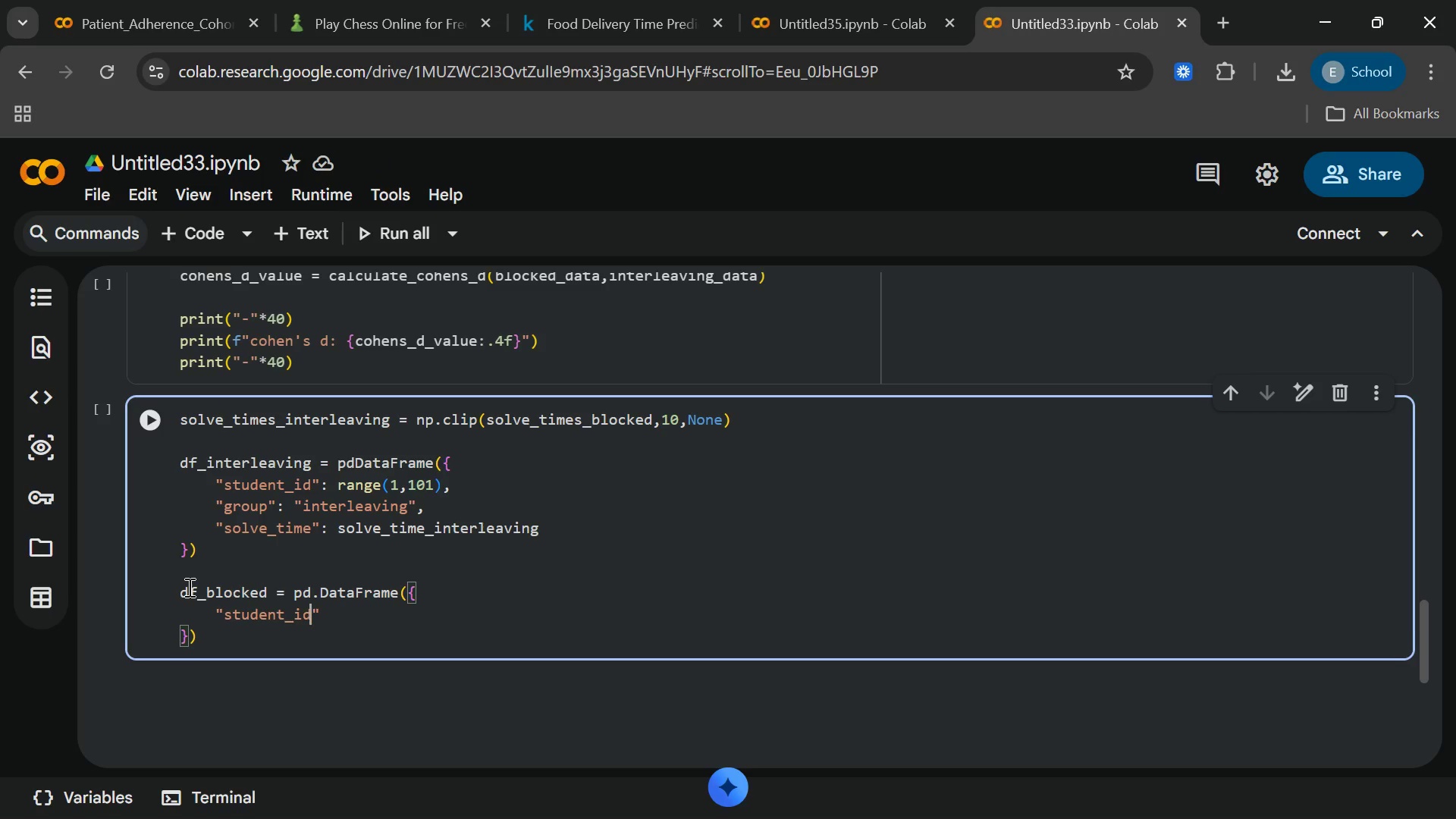 
key(End)
 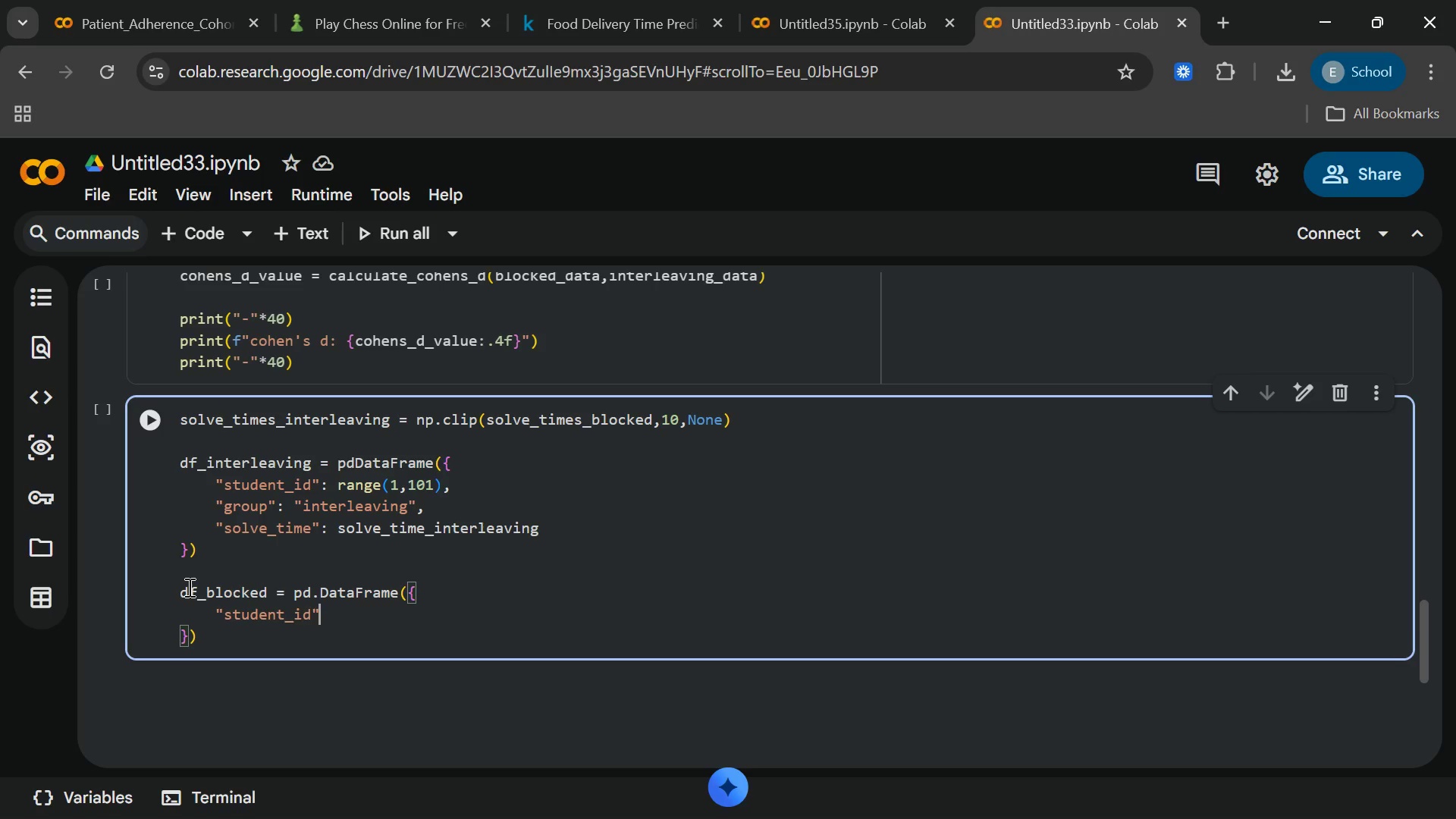 
key(Shift+Semicolon)
 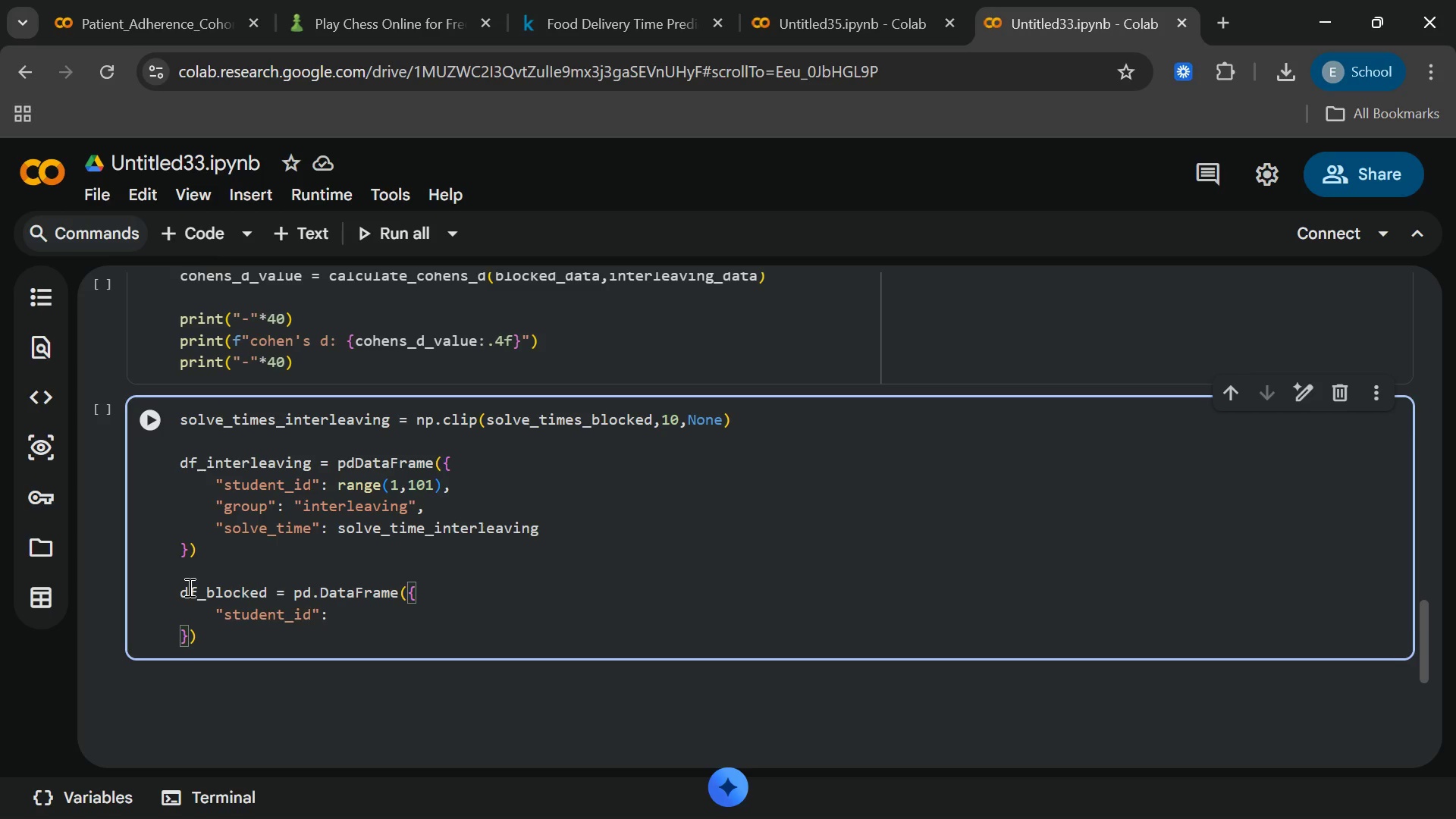 
type( range(1)
 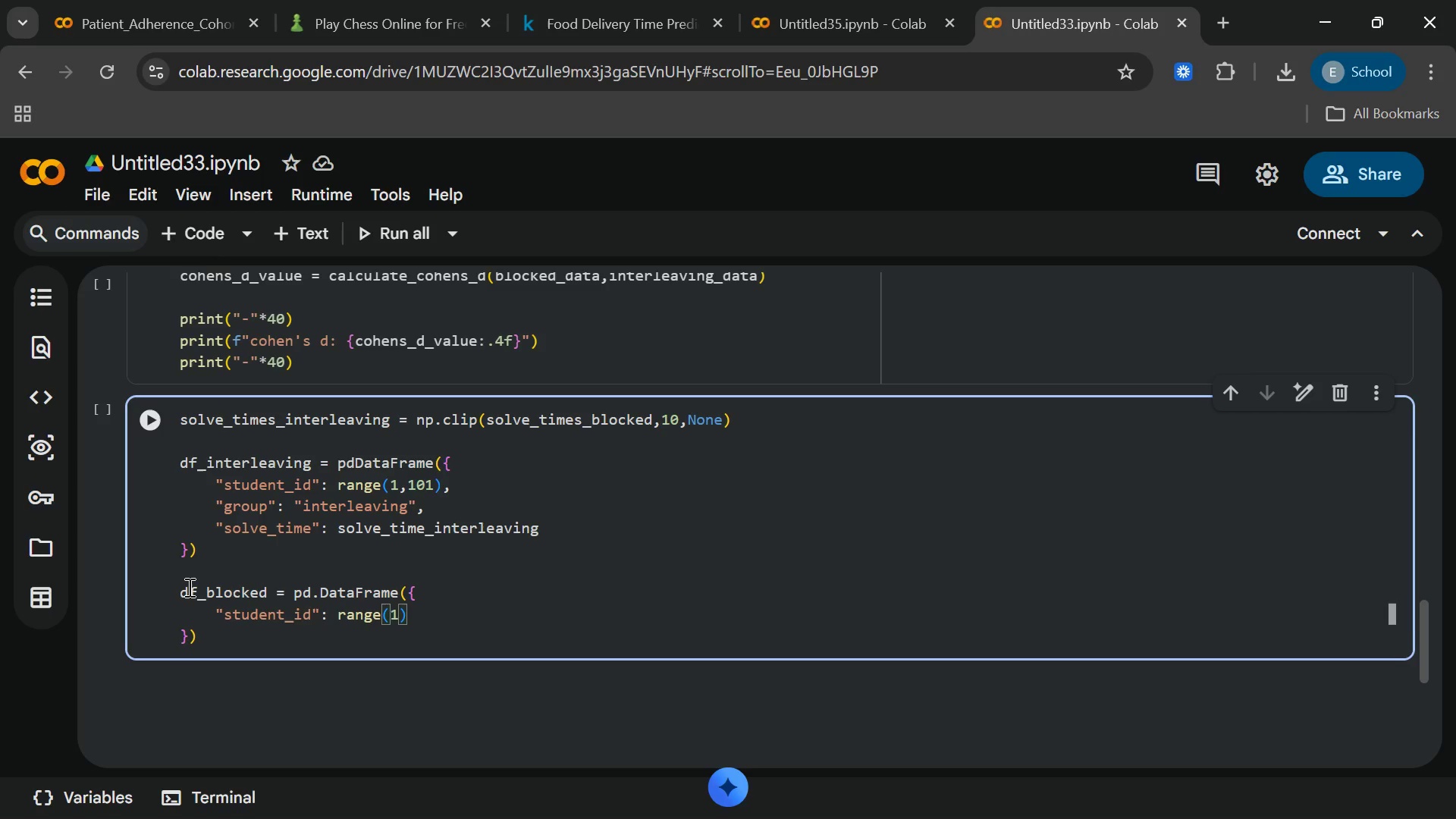 
type(01,201[End],\)
key(Backspace)
 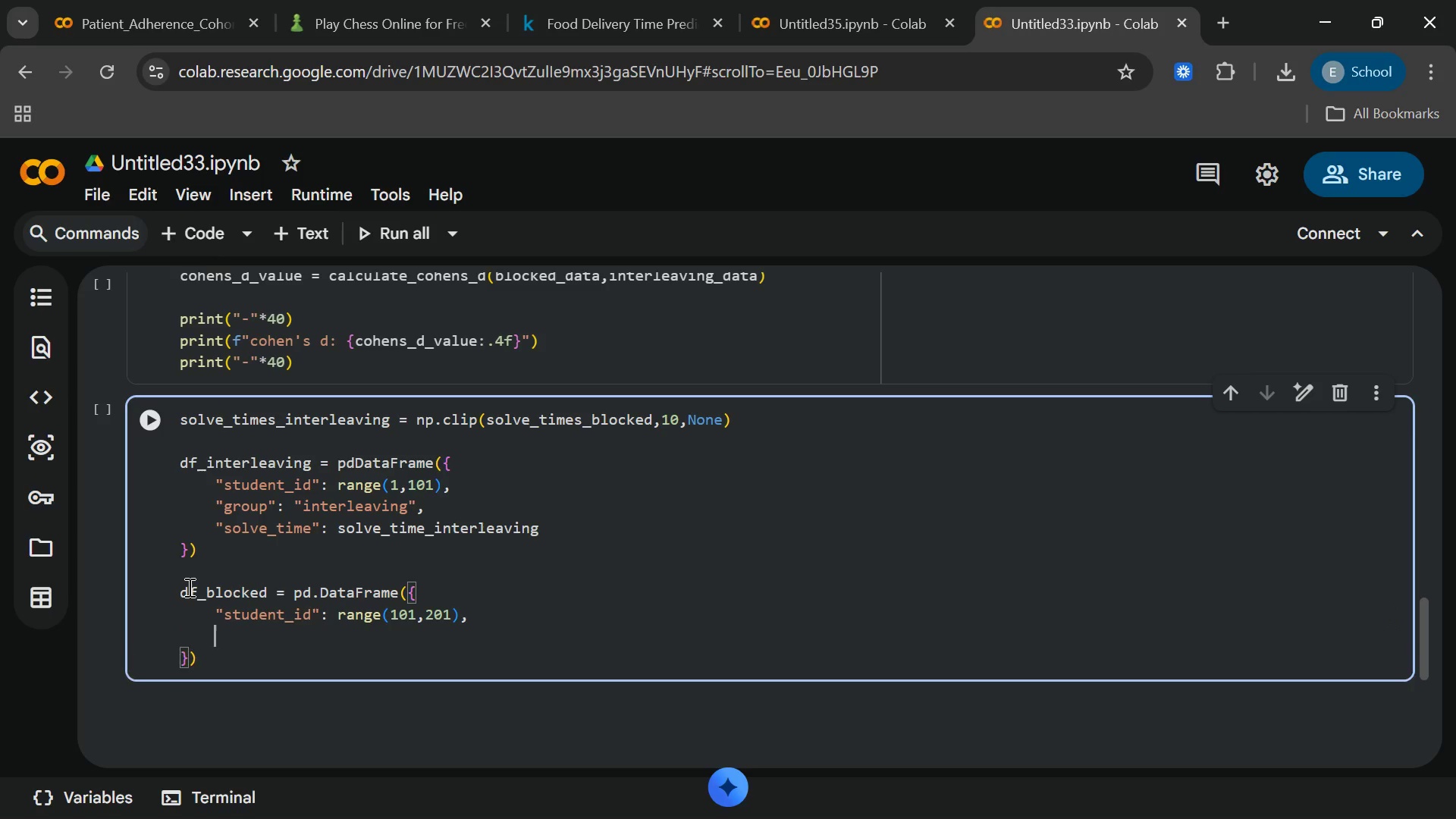 
key(Enter)
 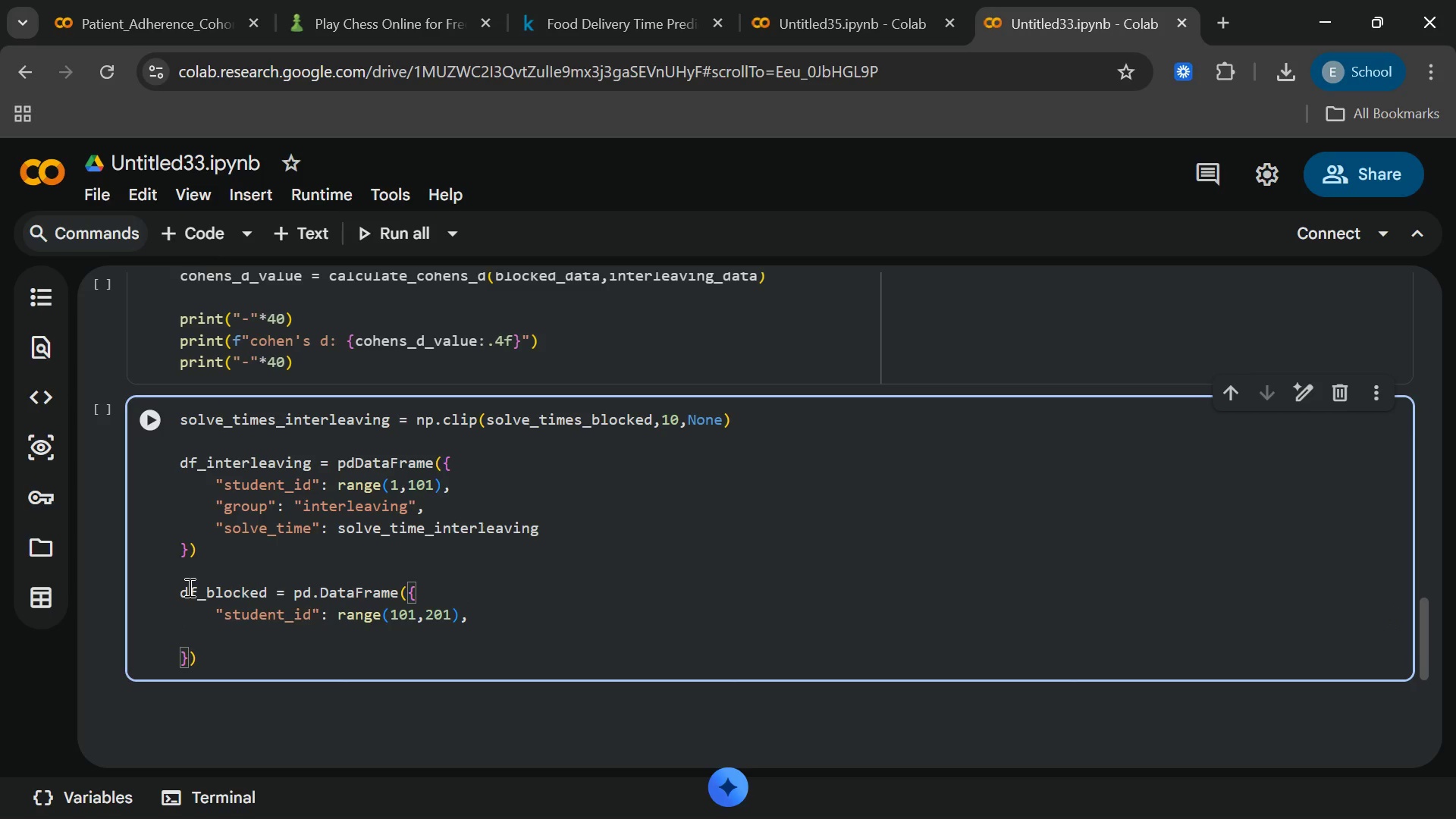 
type(group)
key(Backspace)
key(Backspace)
key(Backspace)
key(Backspace)
key(Backspace)
type("group)
 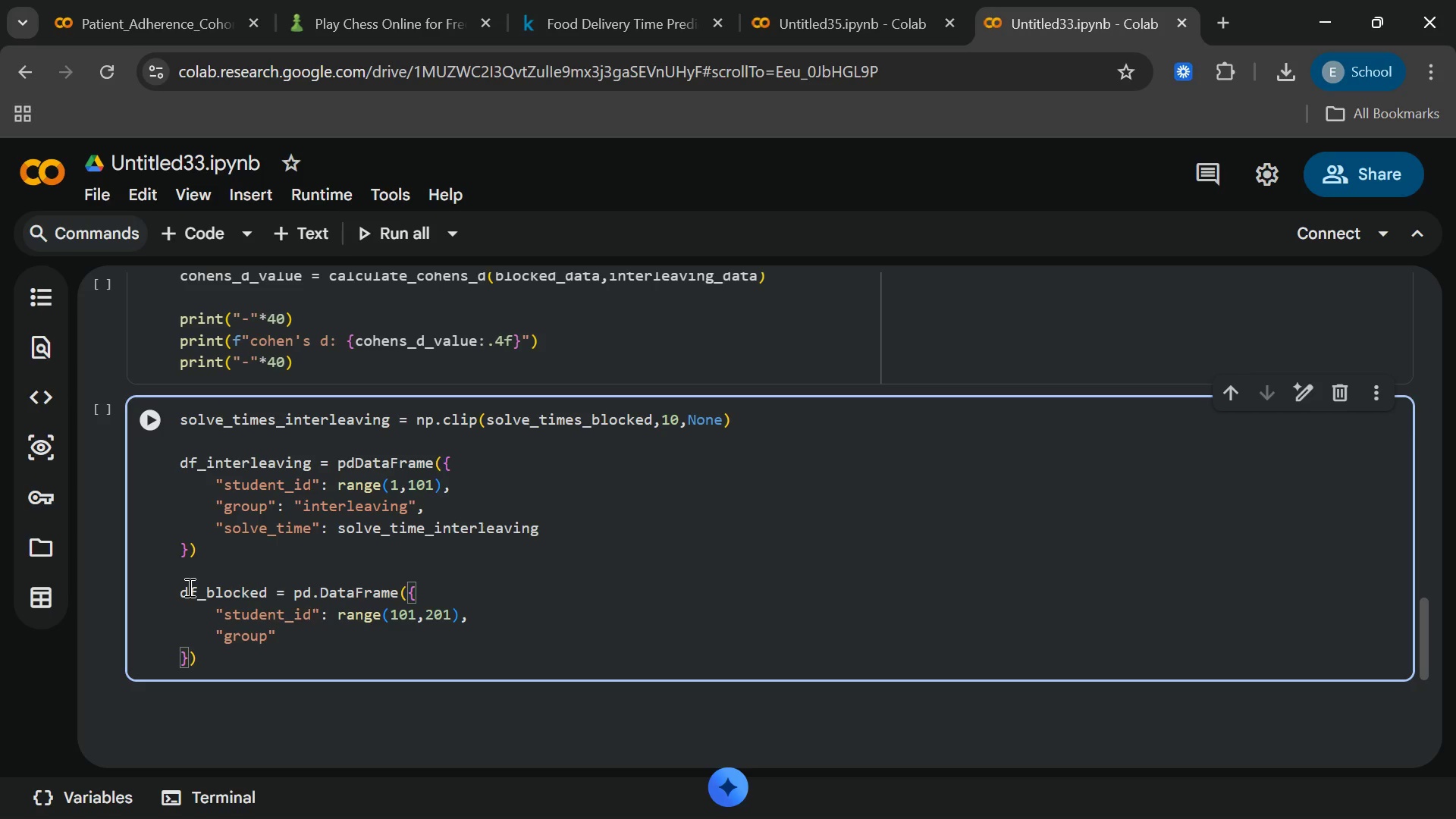 
wait(14.52)
 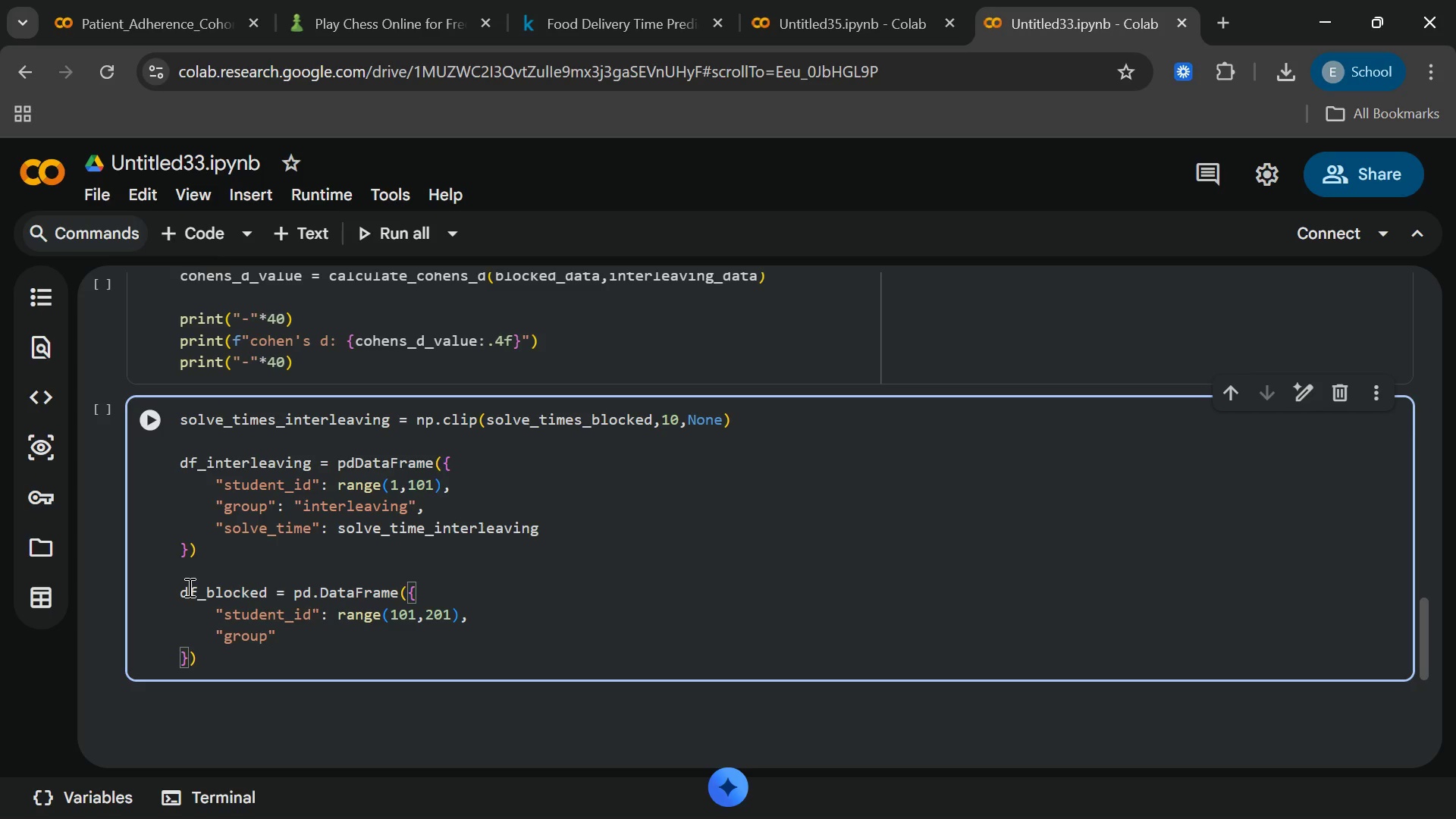 
key(Shift+Semicolon)
 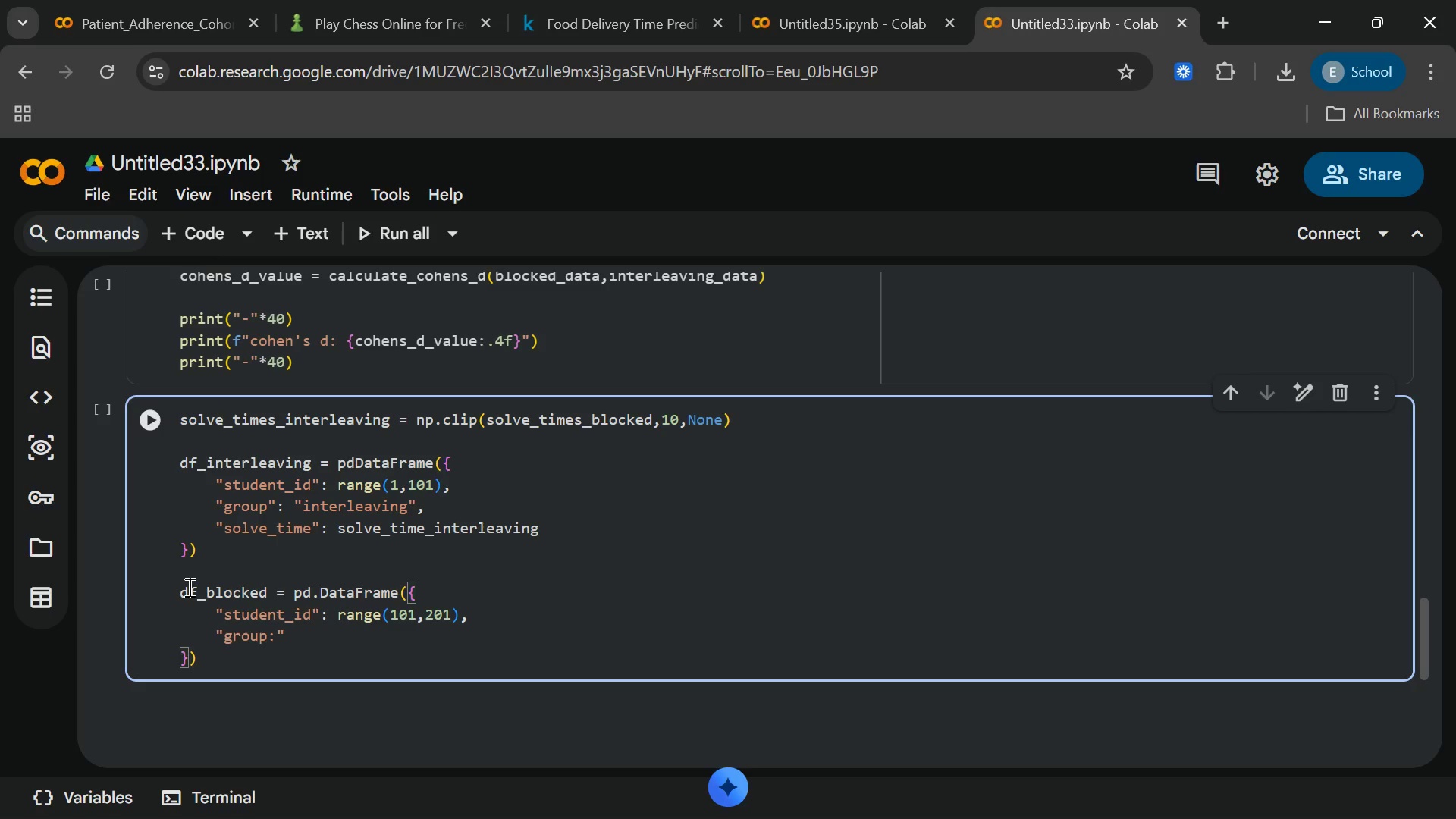 
key(Backspace)
 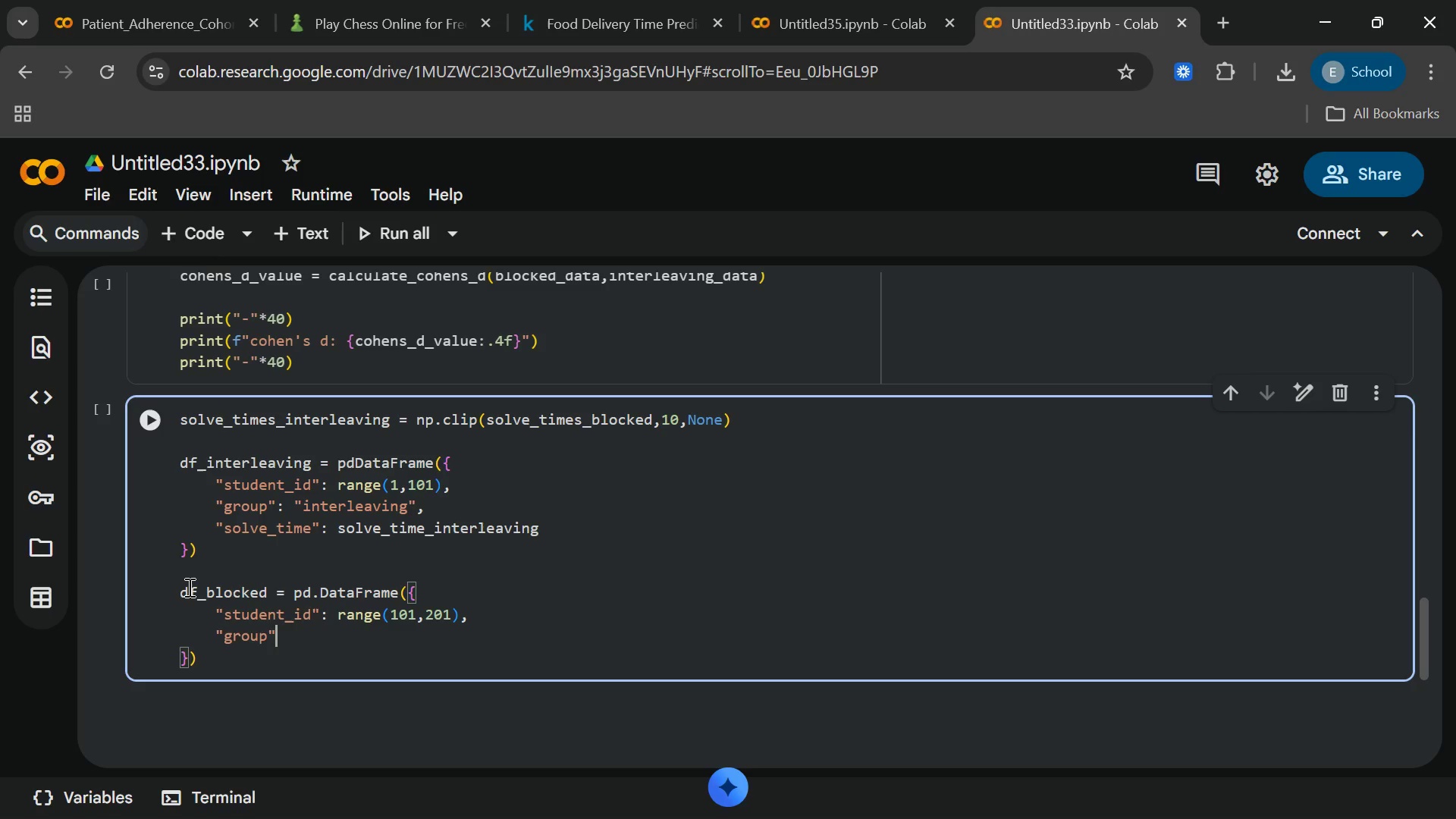 
key(ArrowRight)
 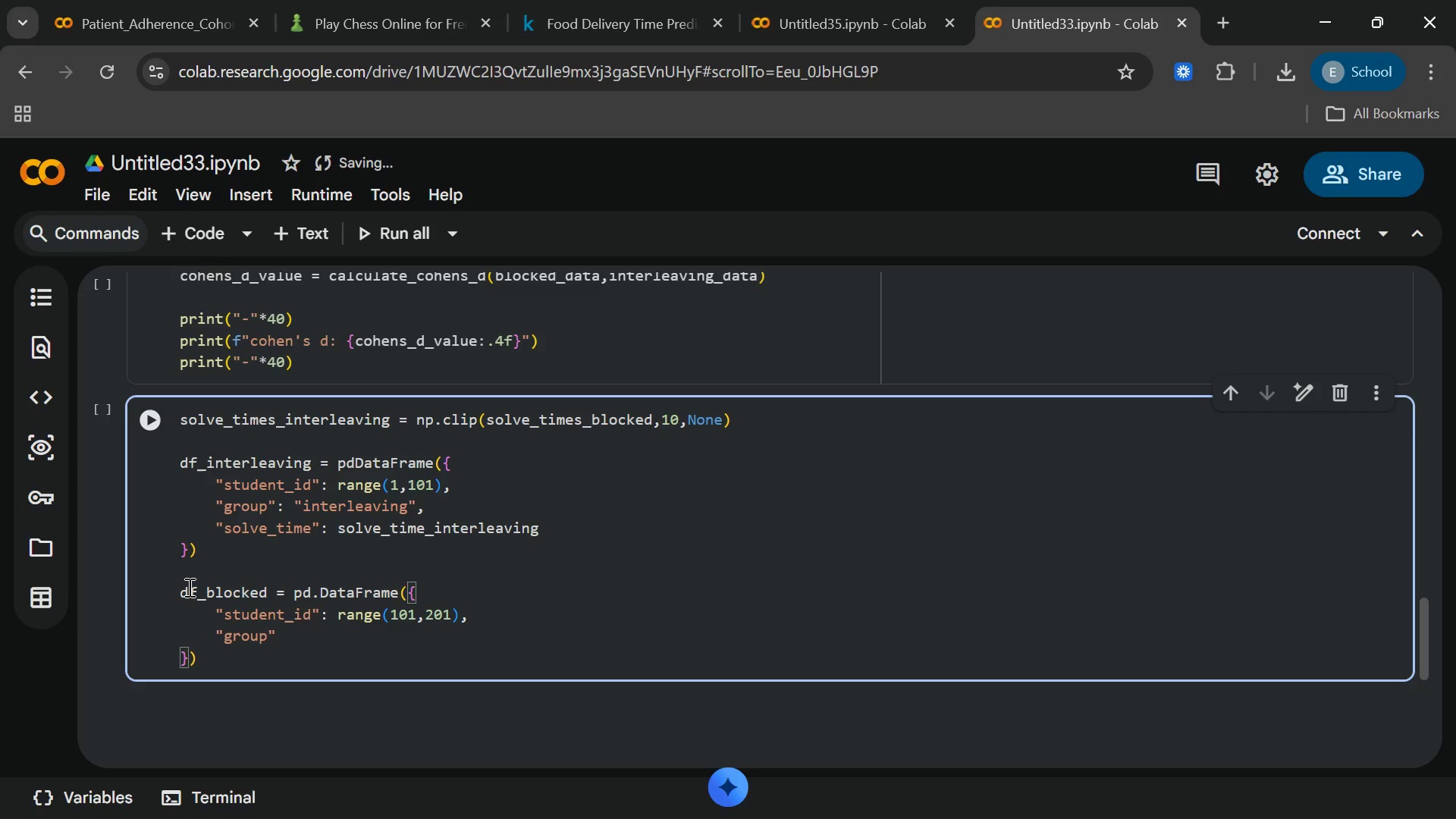 
type(: "Bloc)
 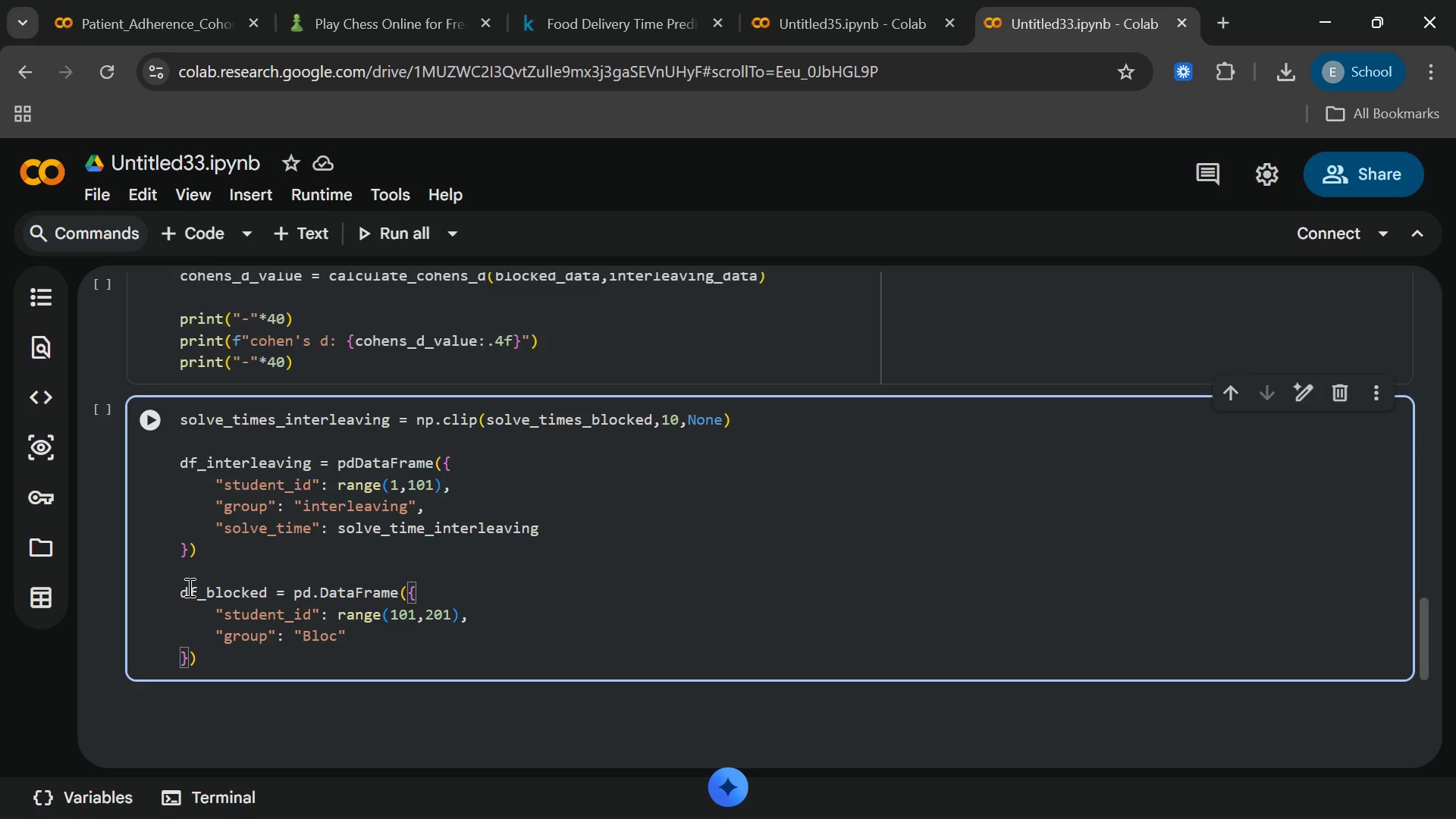 
wait(7.39)
 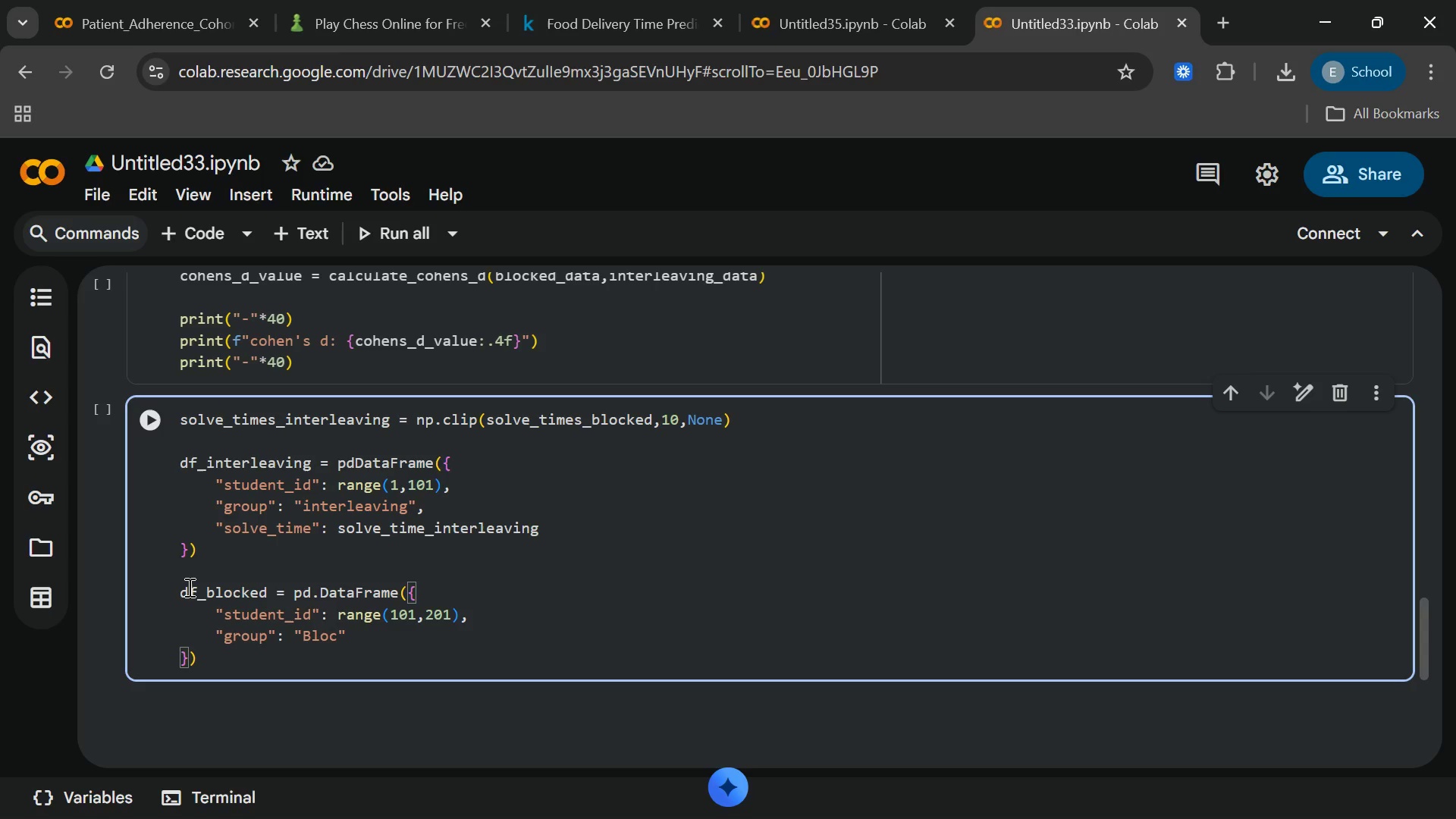 
left_click([1316, 818])
 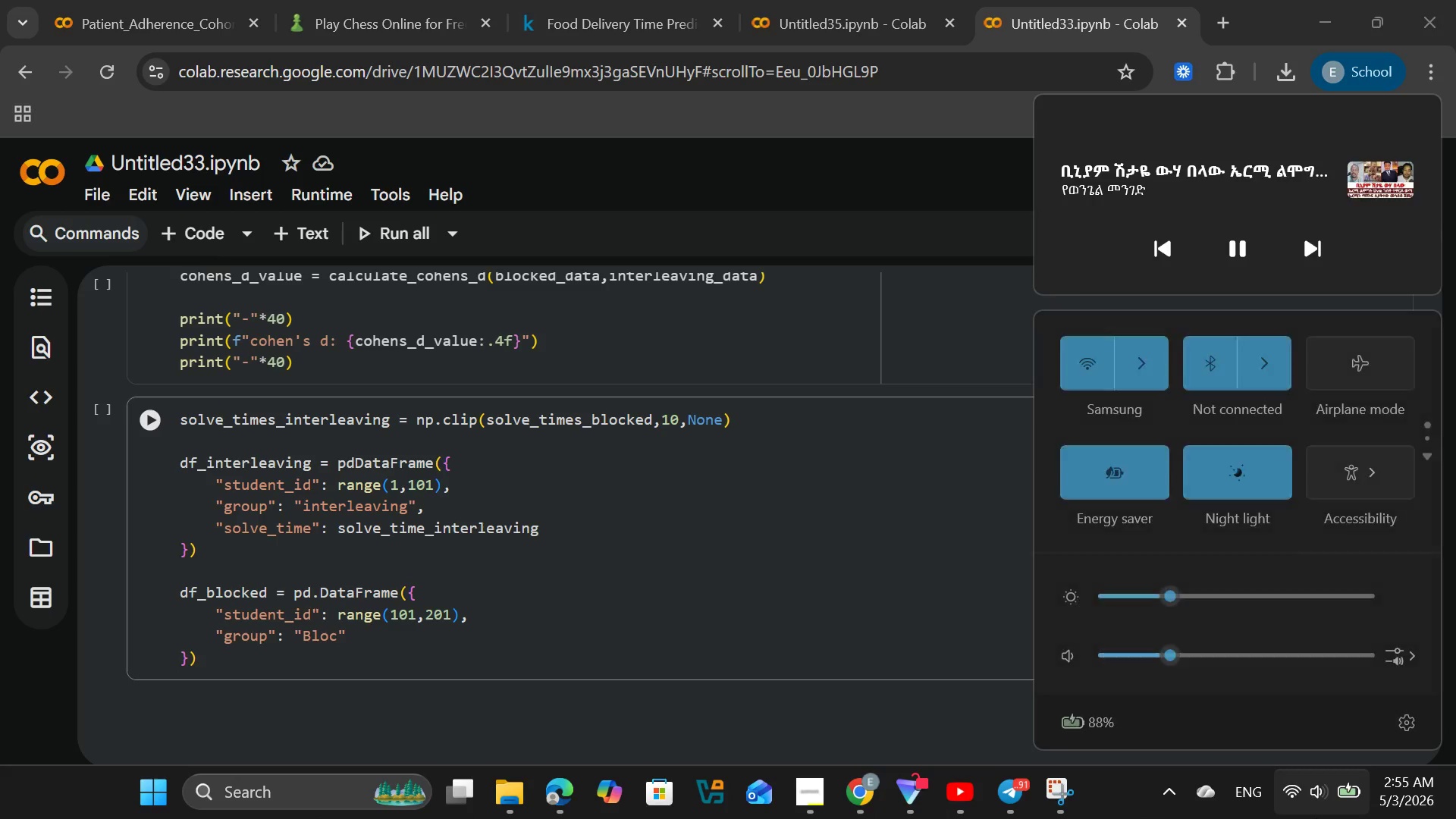 
left_click([1316, 818])
 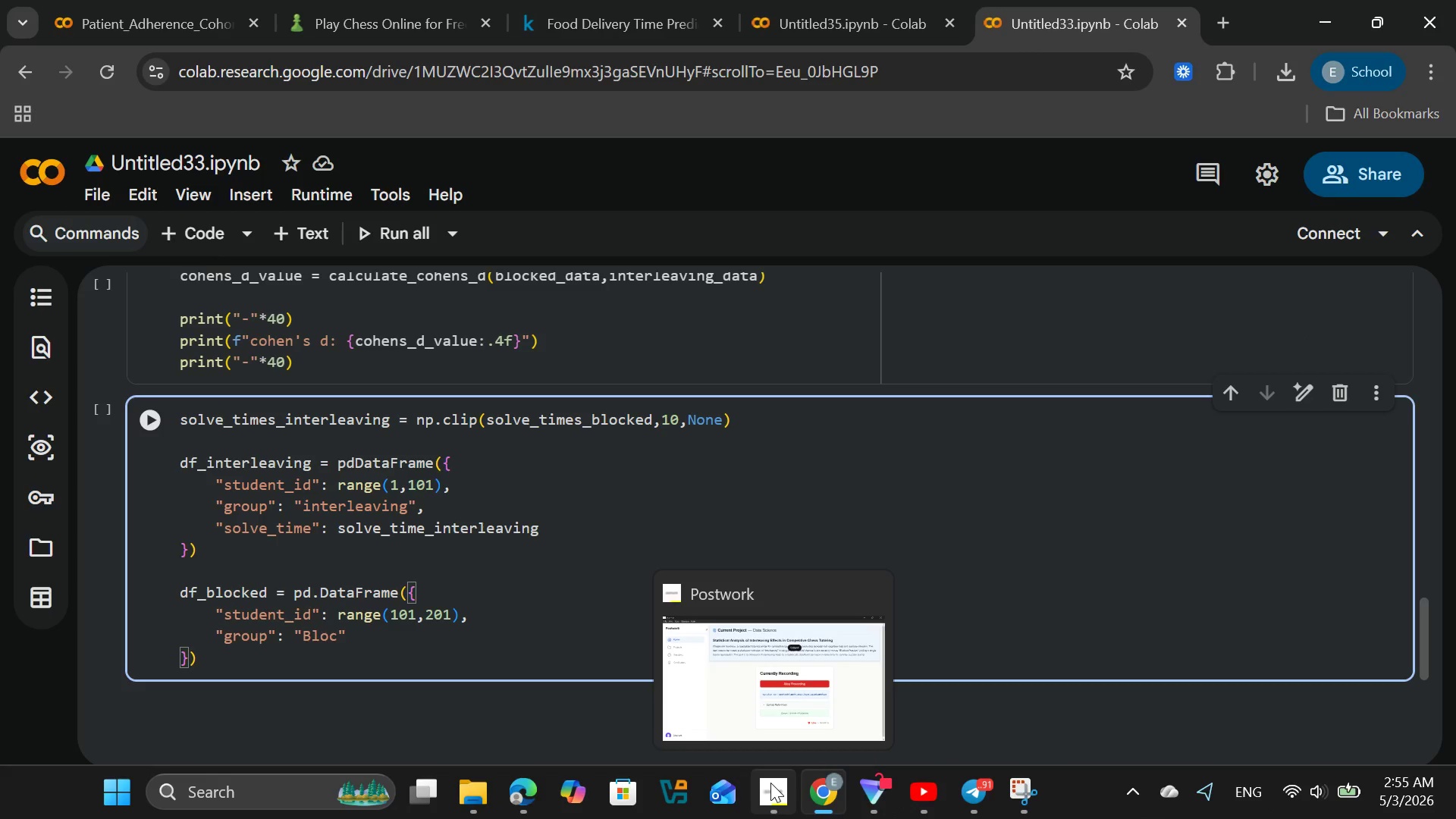 
left_click([770, 783])